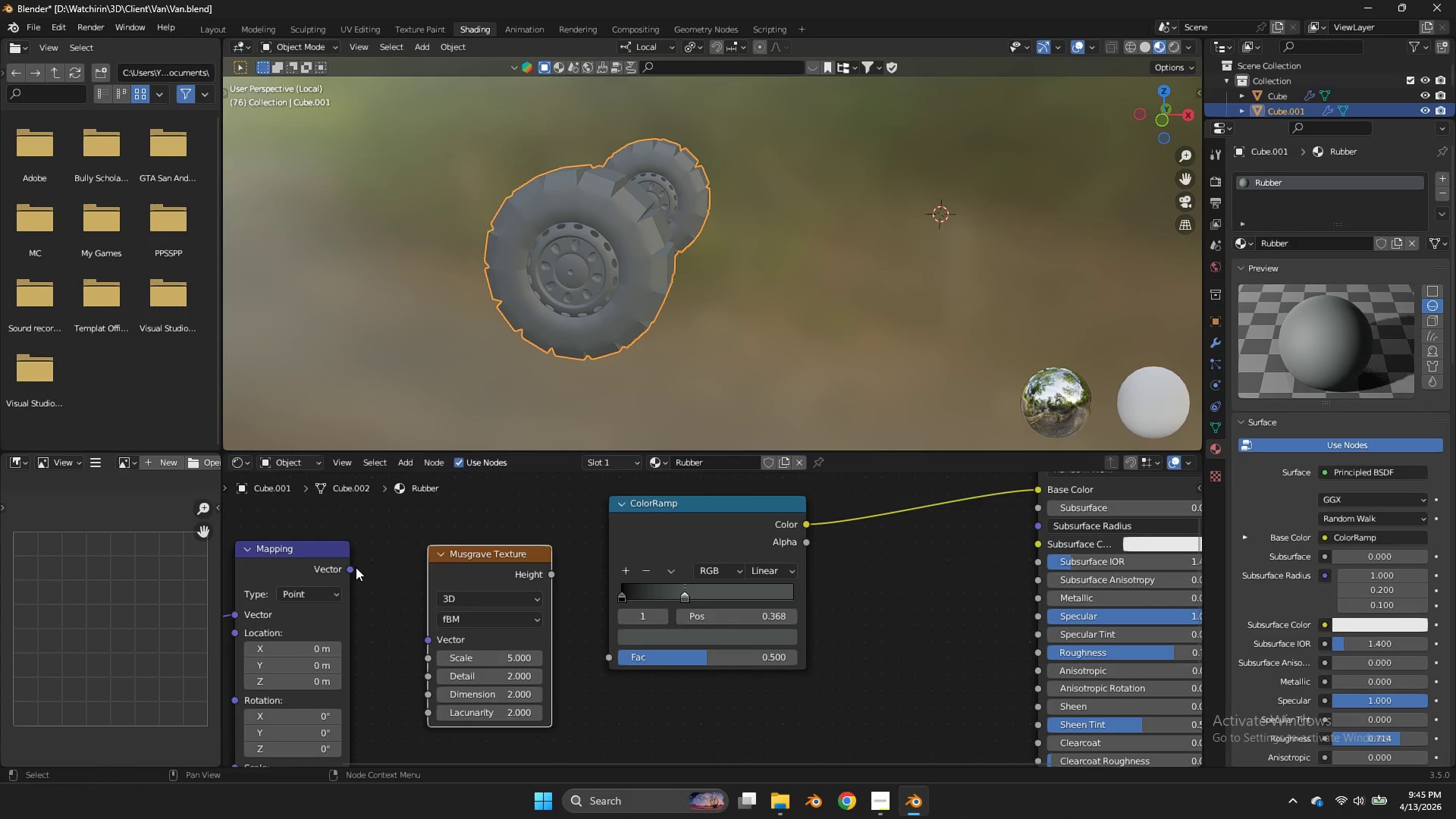 
left_click_drag(start_coordinate=[355, 567], to_coordinate=[441, 644])
 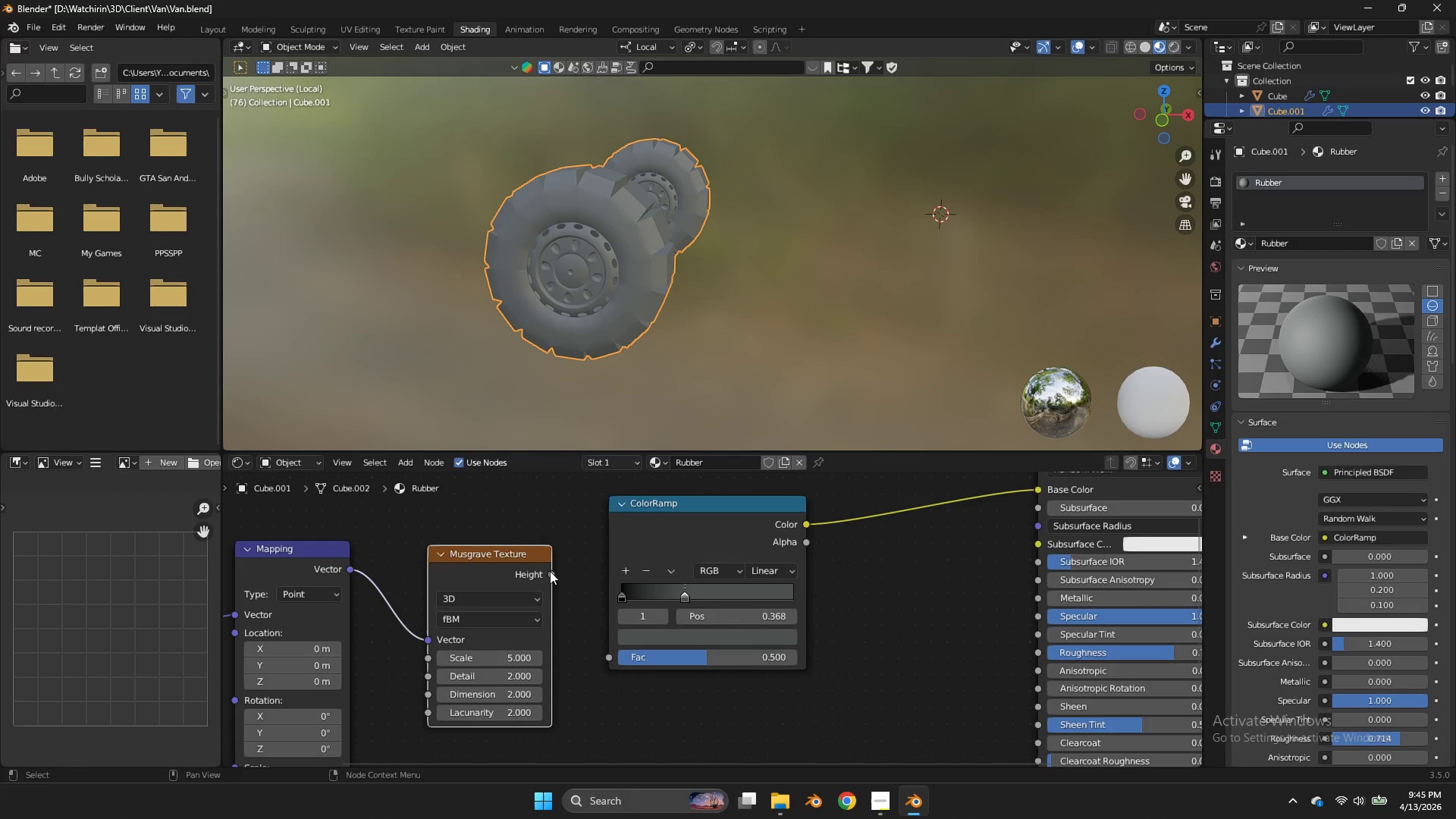 
left_click([441, 644])
 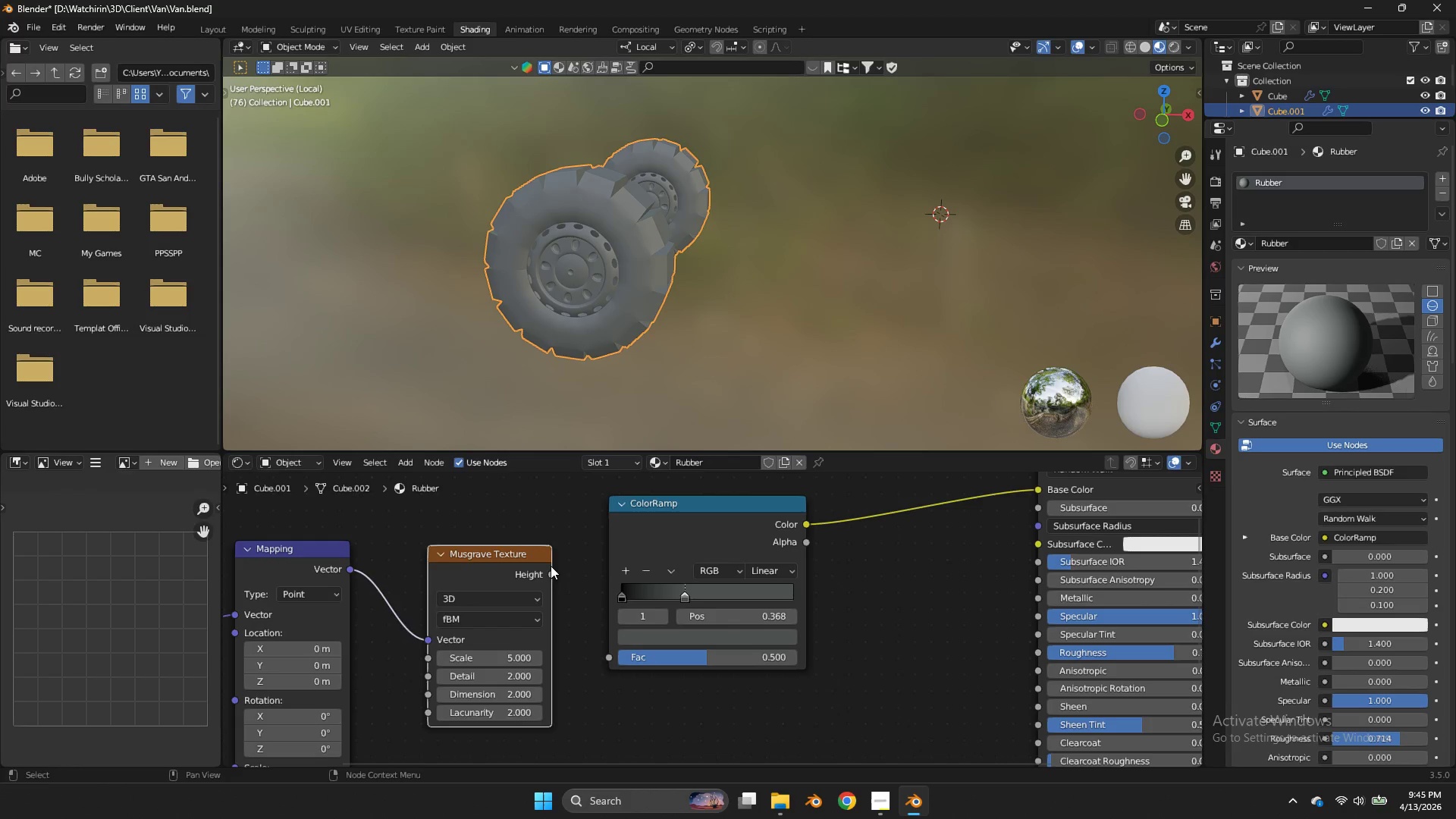 
left_click_drag(start_coordinate=[554, 576], to_coordinate=[612, 654])
 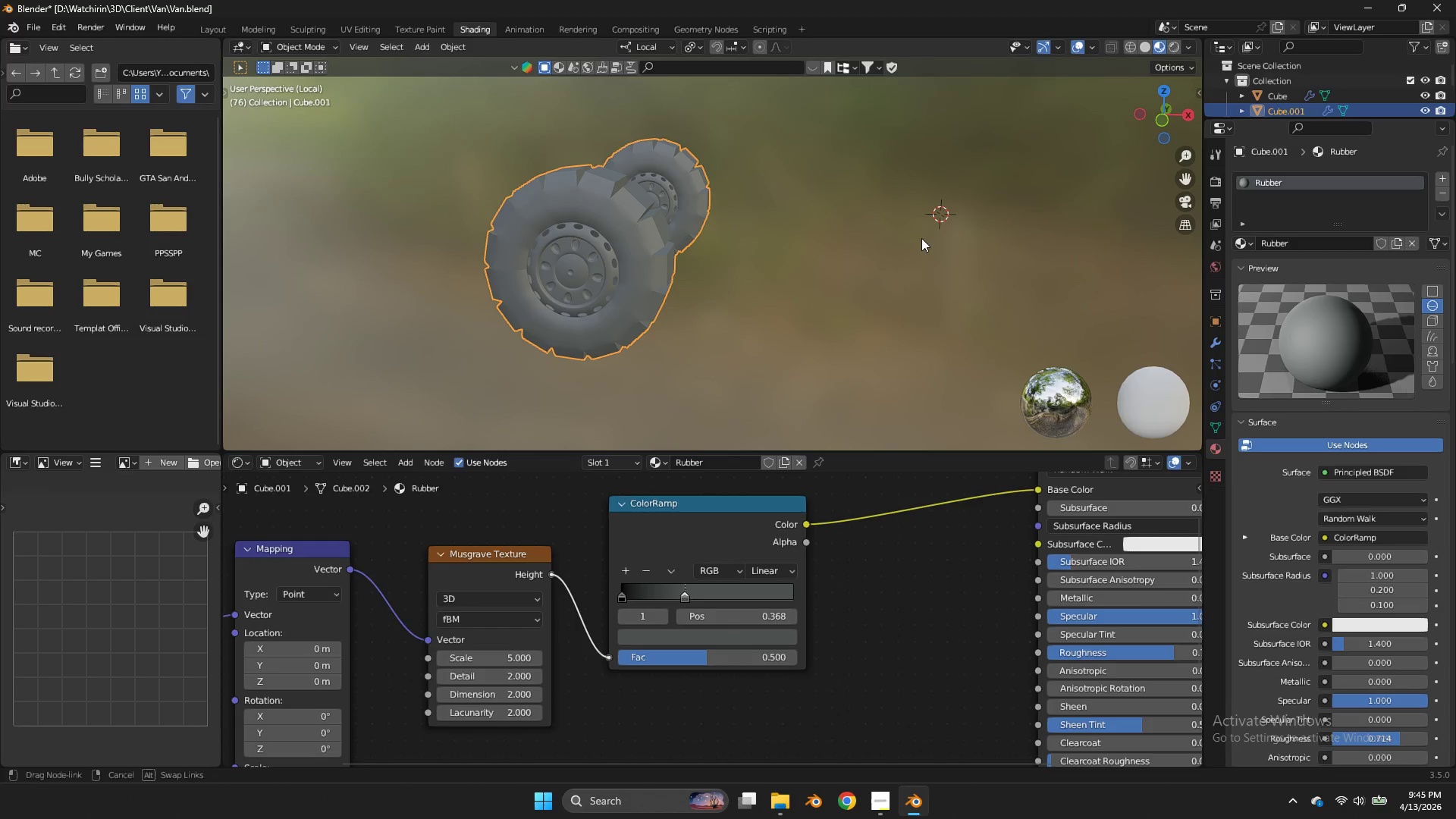 
scroll: coordinate [921, 238], scroll_direction: up, amount: 2.0
 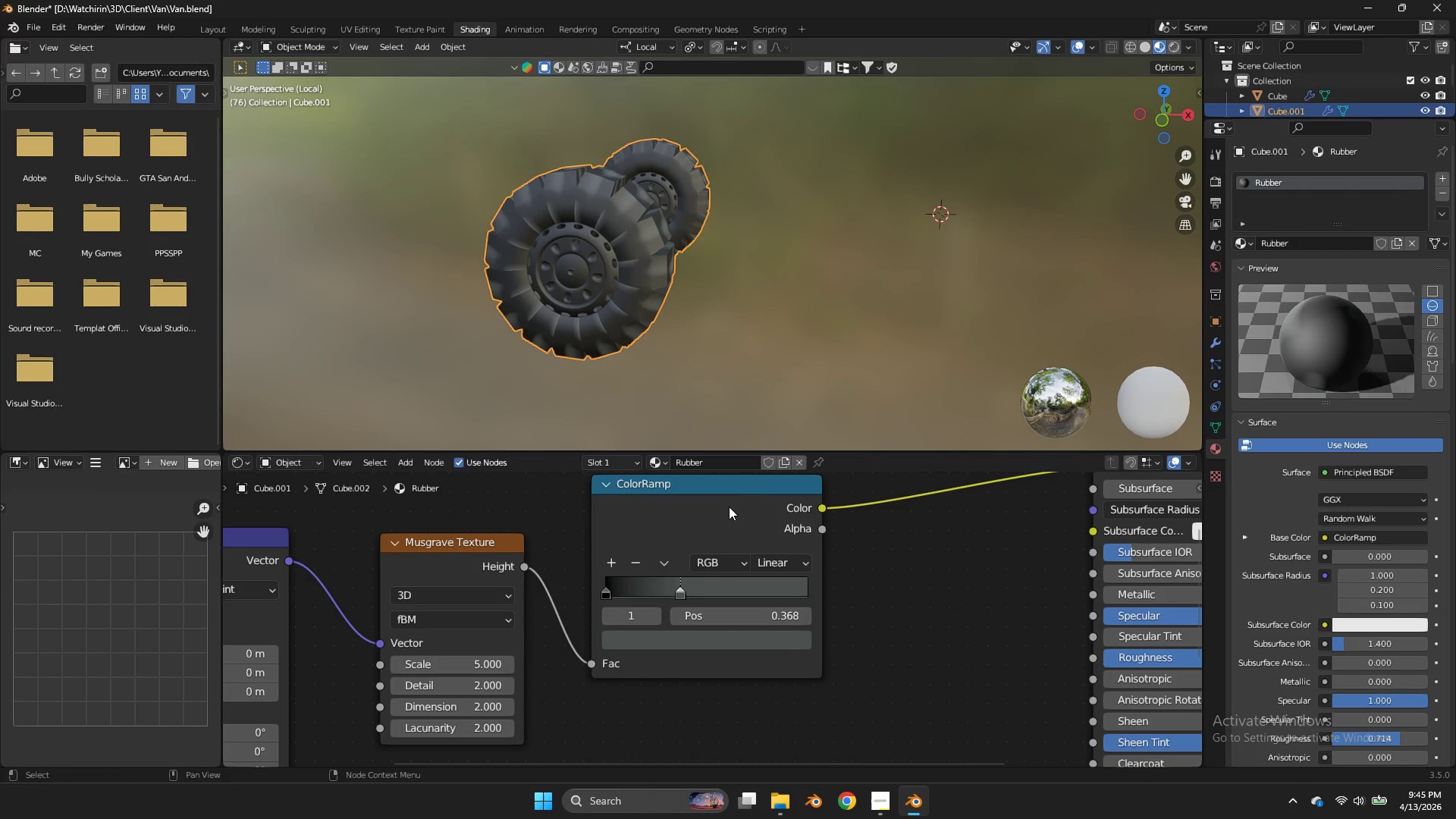 
left_click_drag(start_coordinate=[1170, 103], to_coordinate=[1197, 101])
 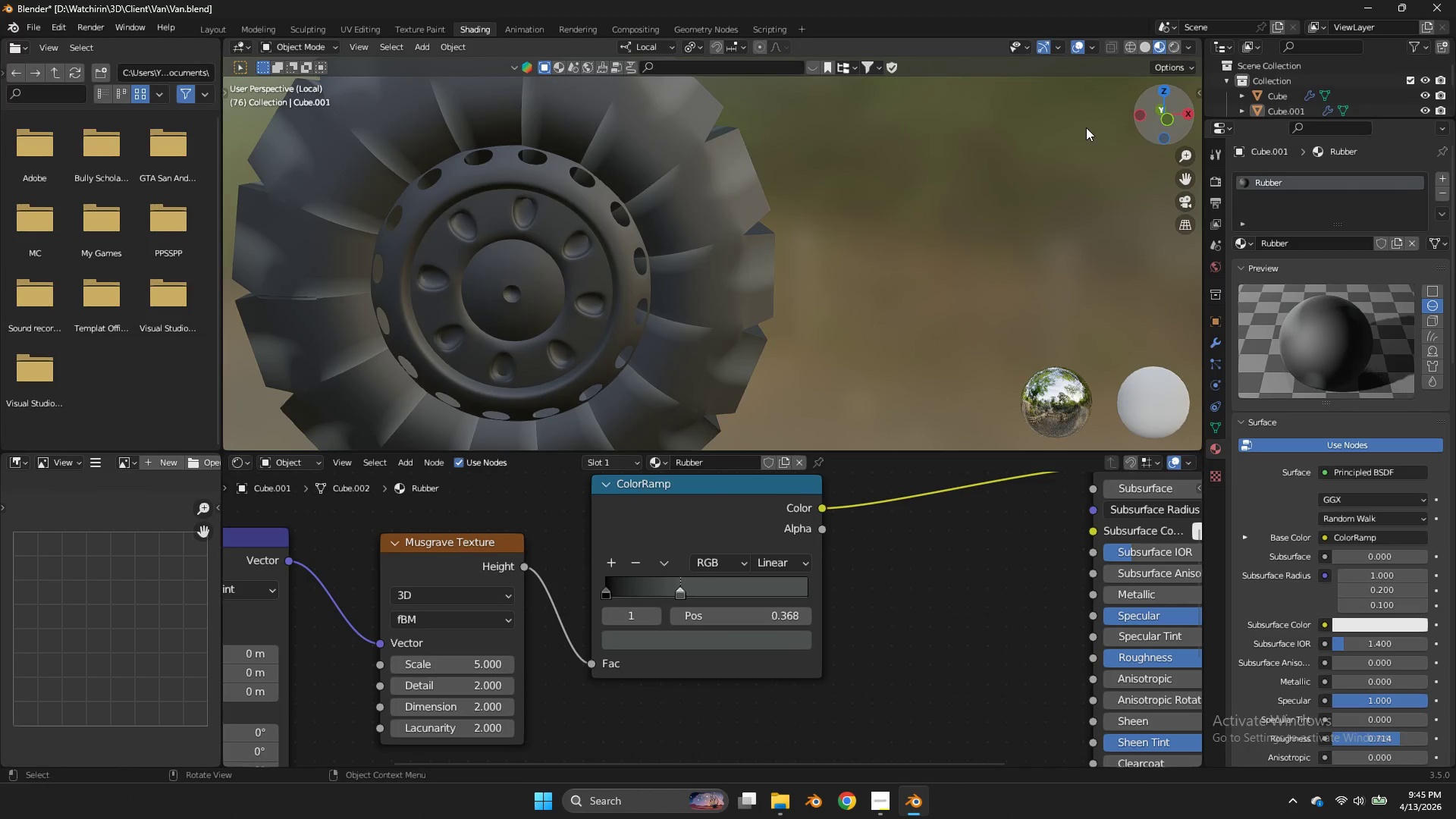 
scroll: coordinate [807, 330], scroll_direction: up, amount: 2.0
 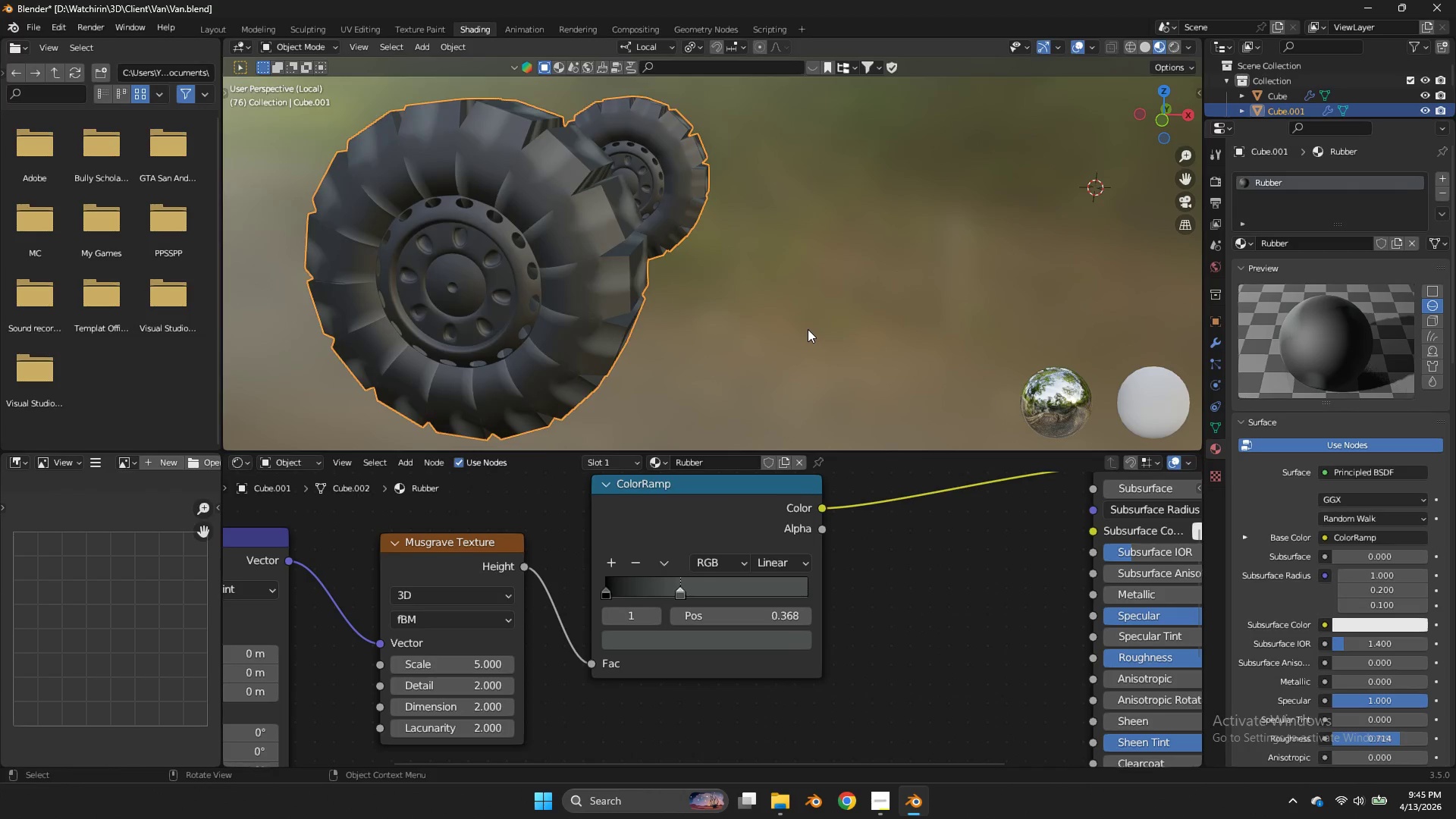 
left_click_drag(start_coordinate=[1197, 101], to_coordinate=[1173, 104])
 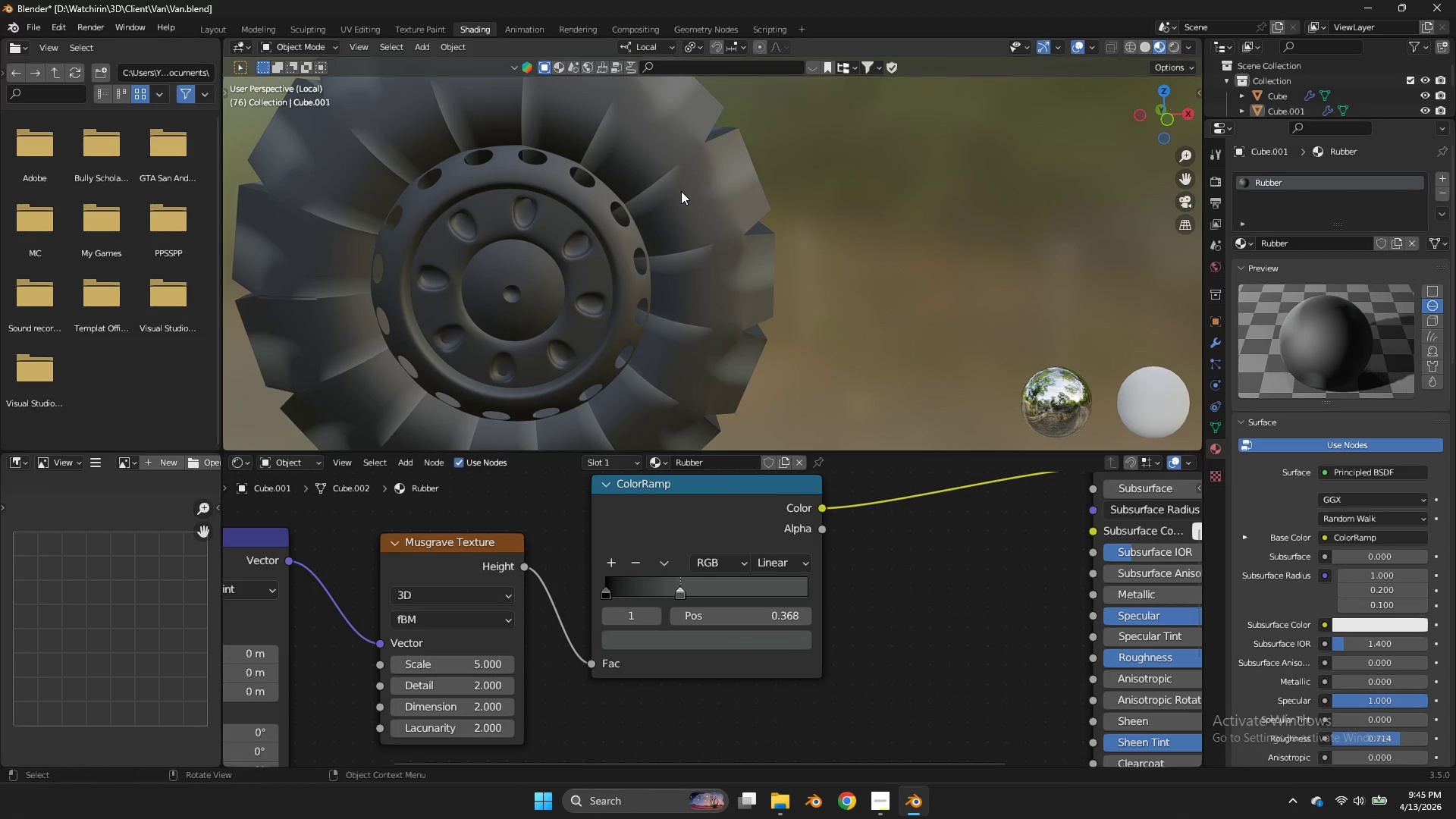 
triple_click([681, 191])
 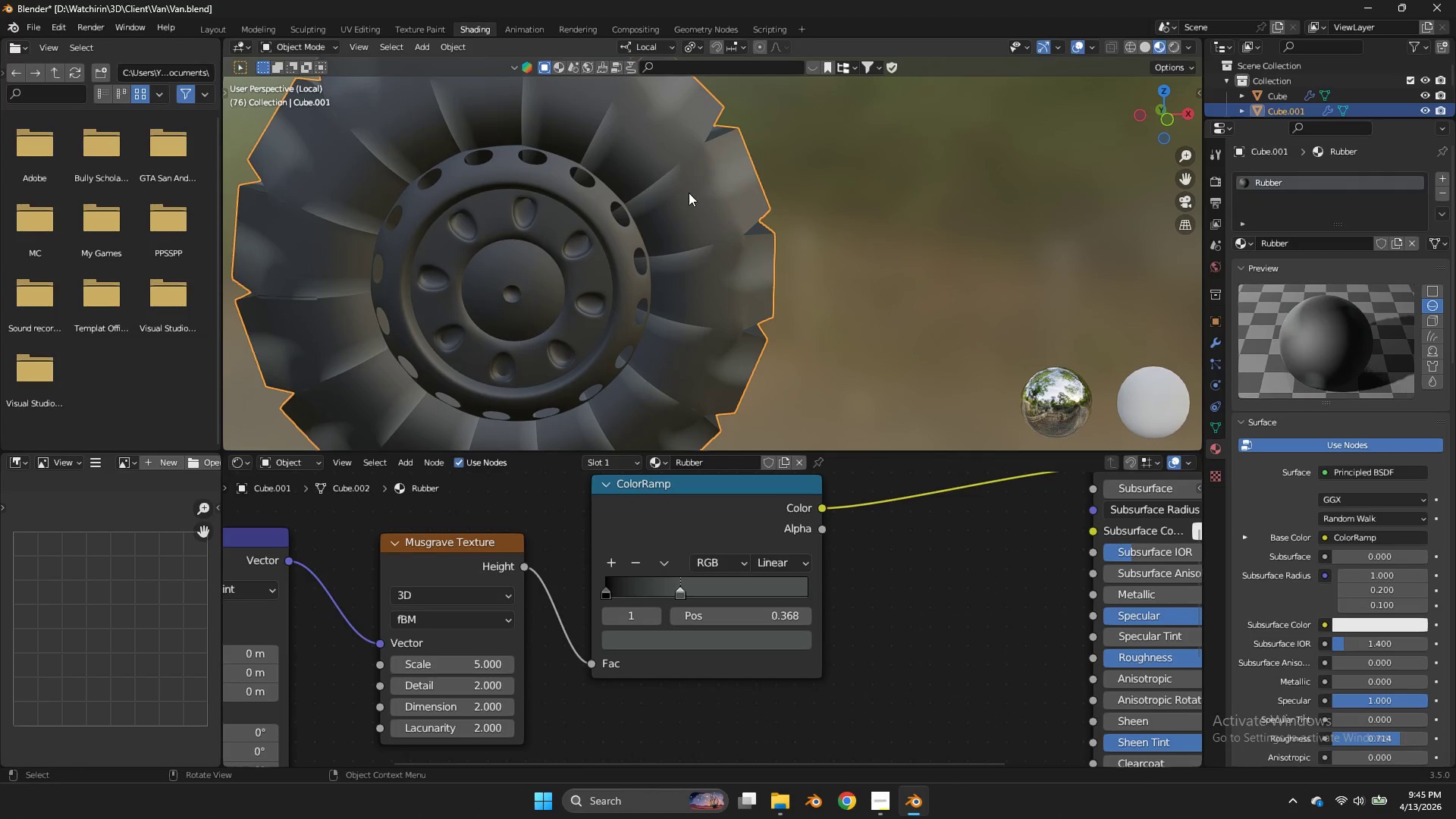 
scroll: coordinate [808, 329], scroll_direction: up, amount: 1.0
 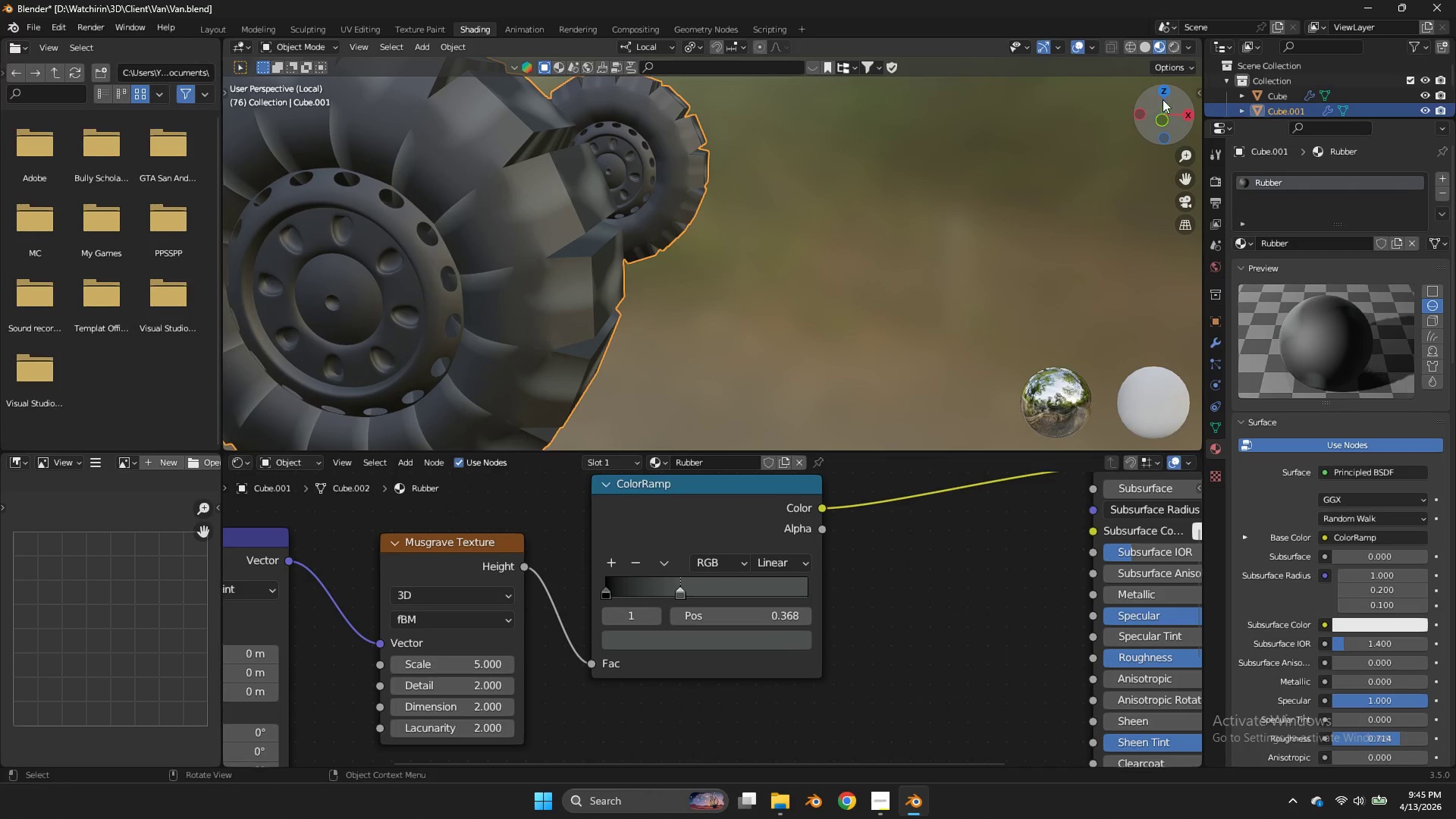 
key(Tab)
 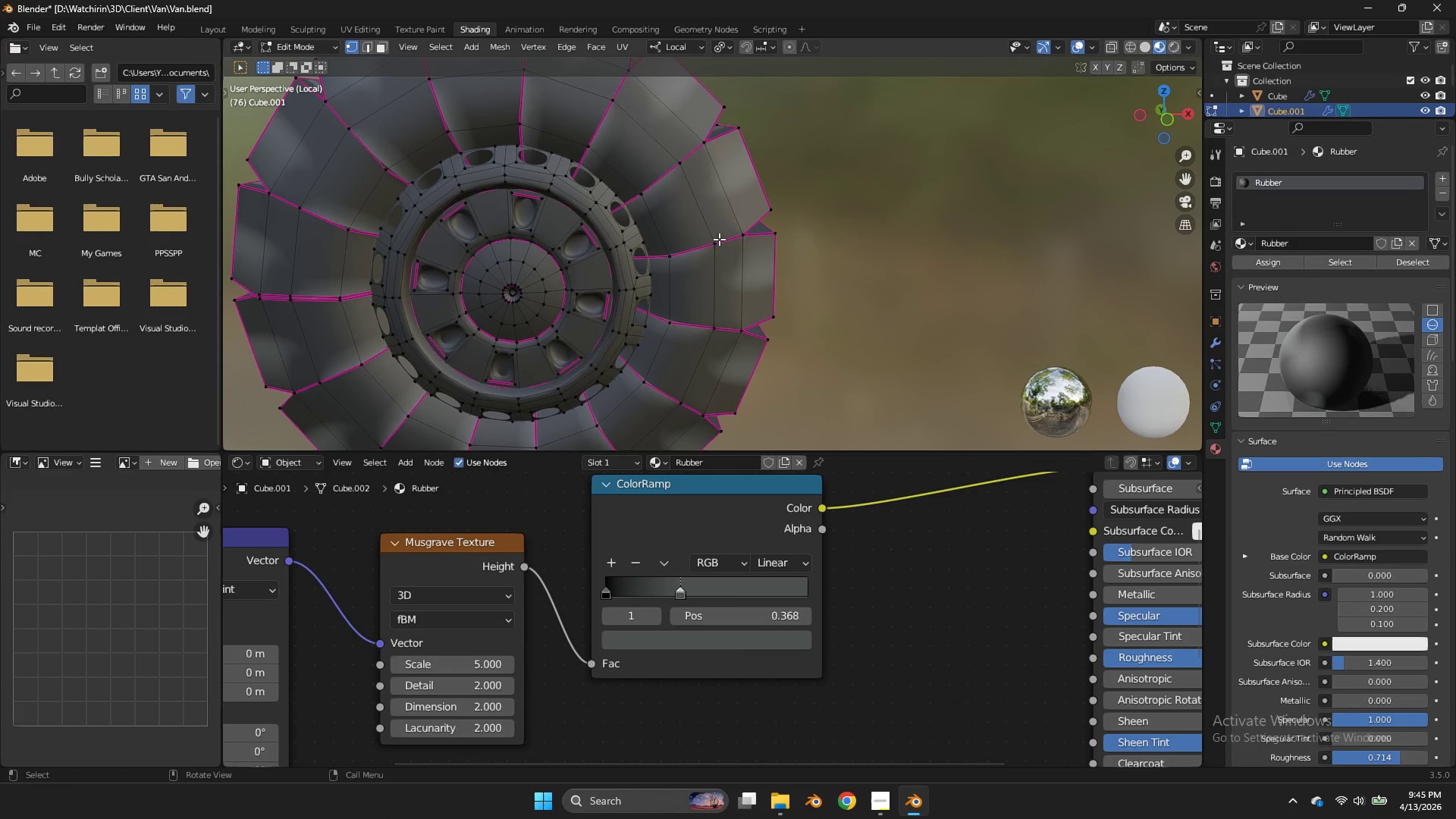 
left_click([719, 239])
 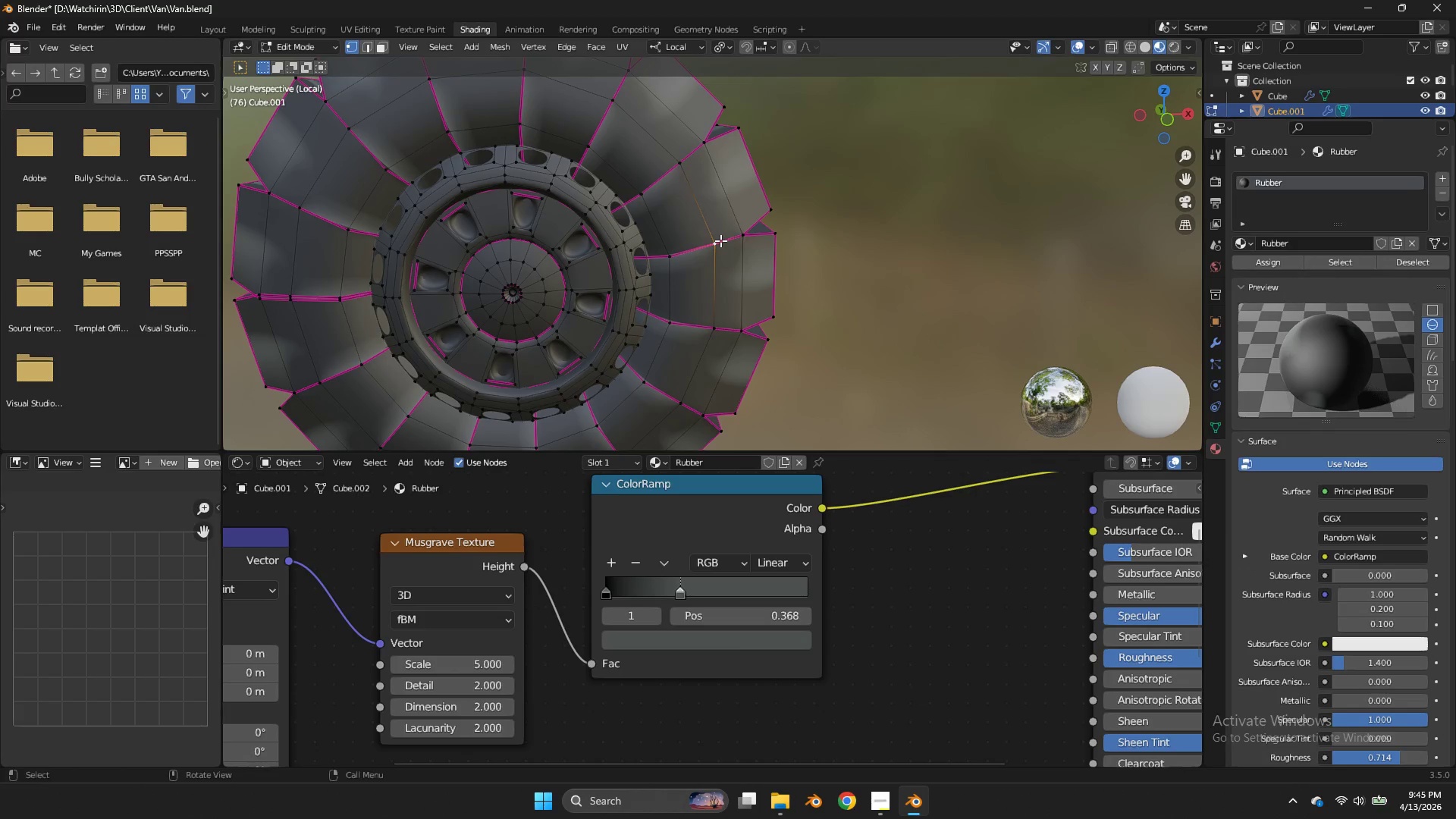 
key(H)
 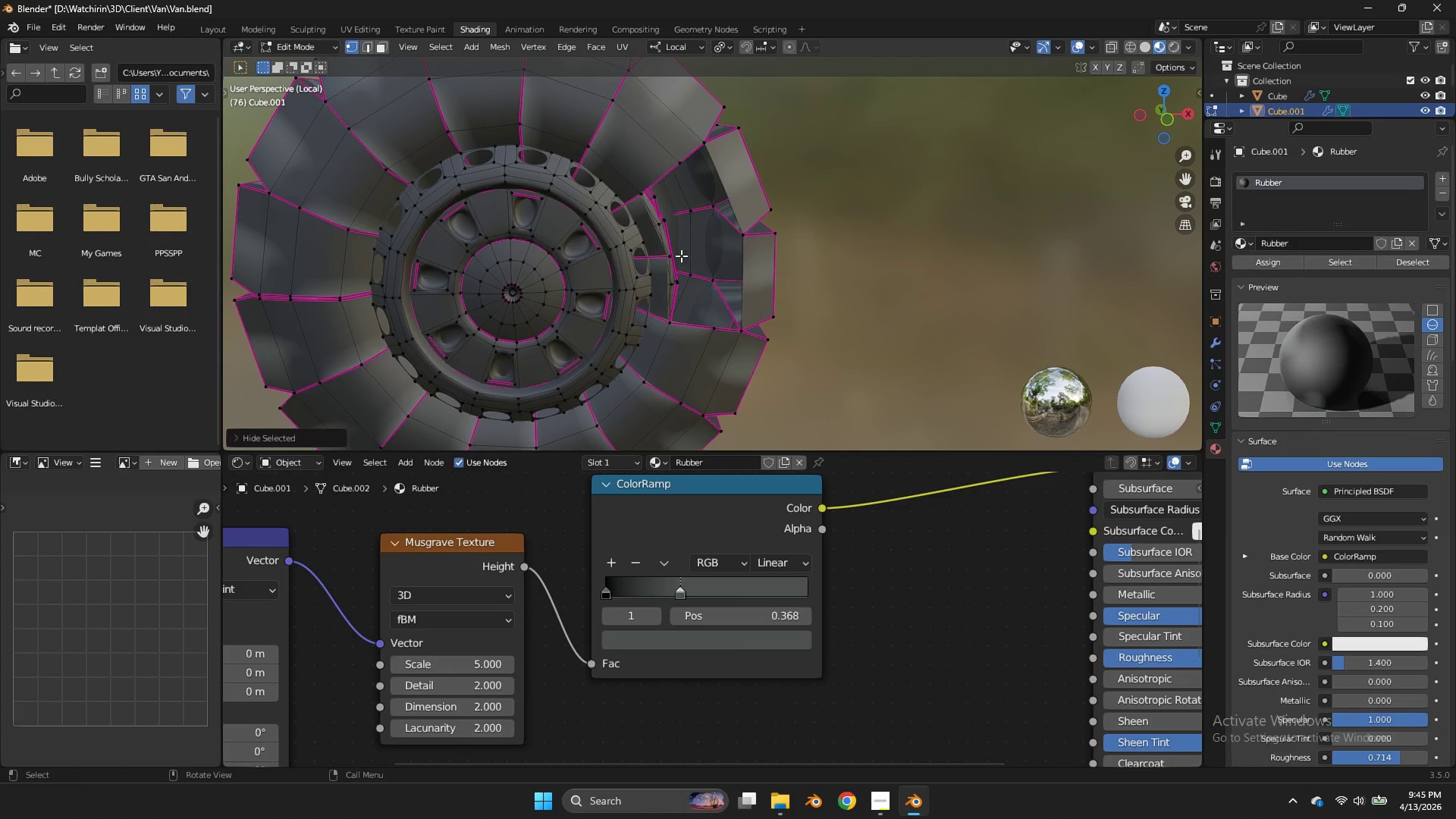 
left_click([681, 256])
 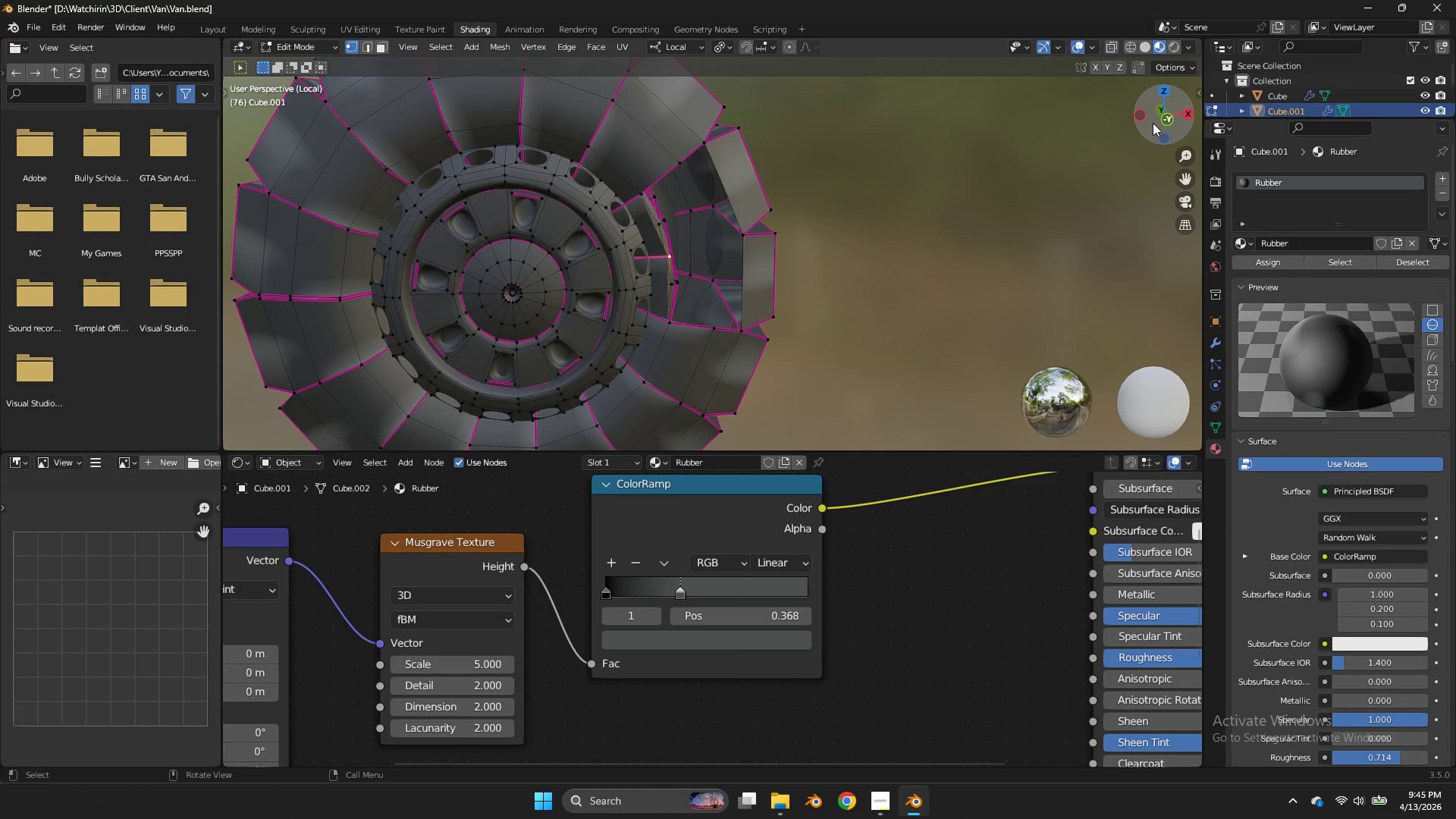 
left_click_drag(start_coordinate=[1156, 123], to_coordinate=[1169, 127])
 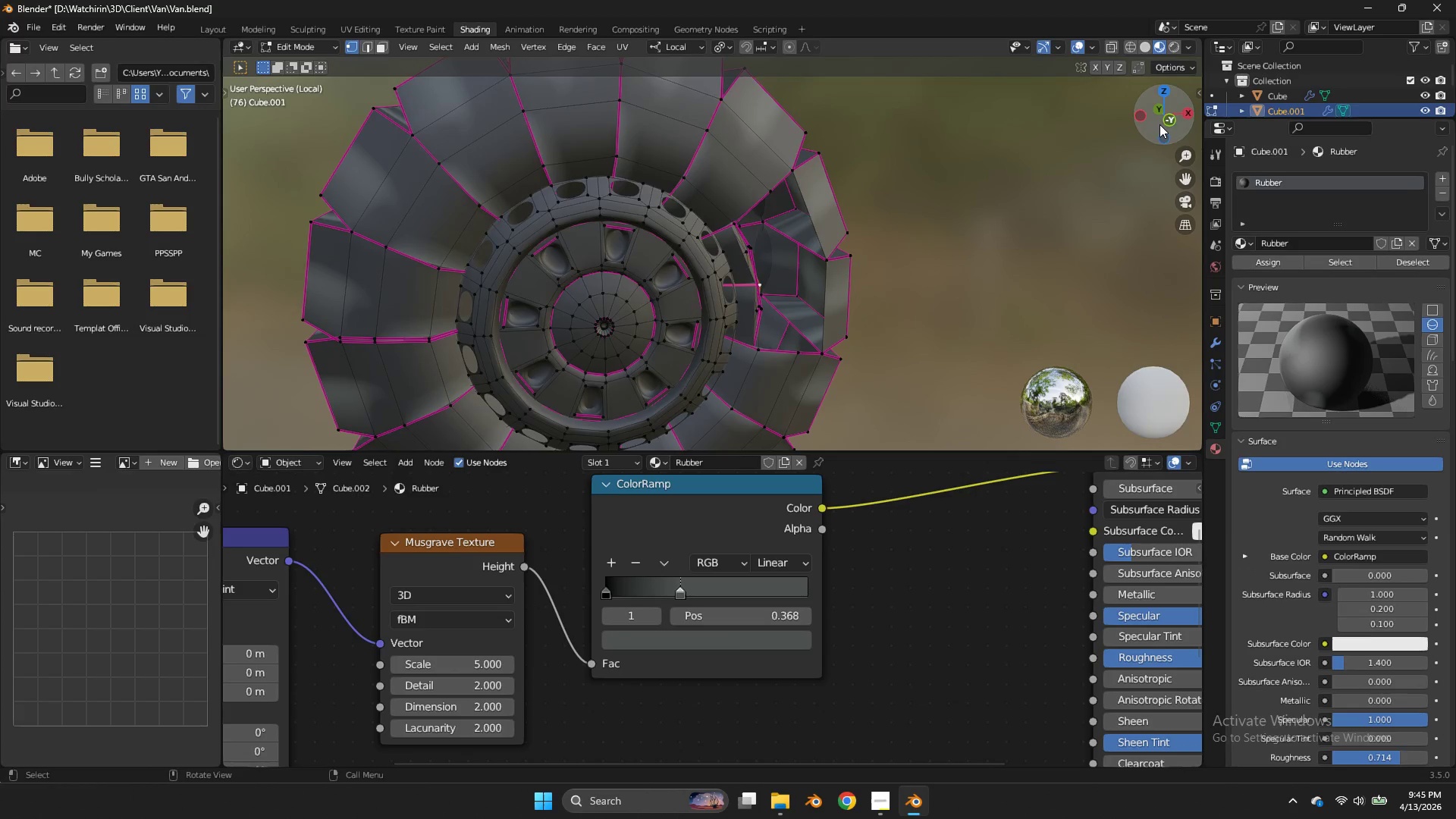 
key(Tab)
 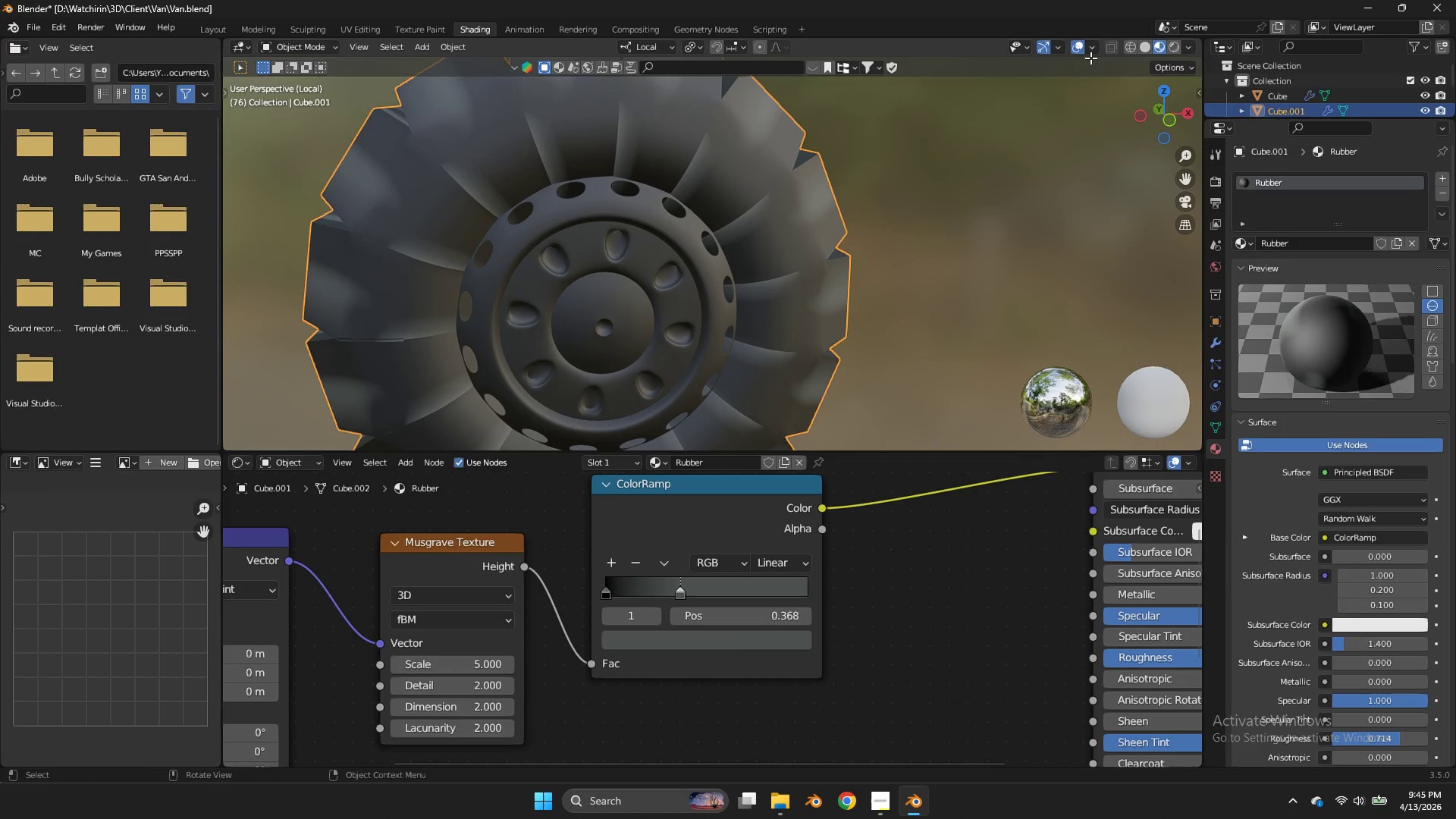 
left_click([1090, 51])
 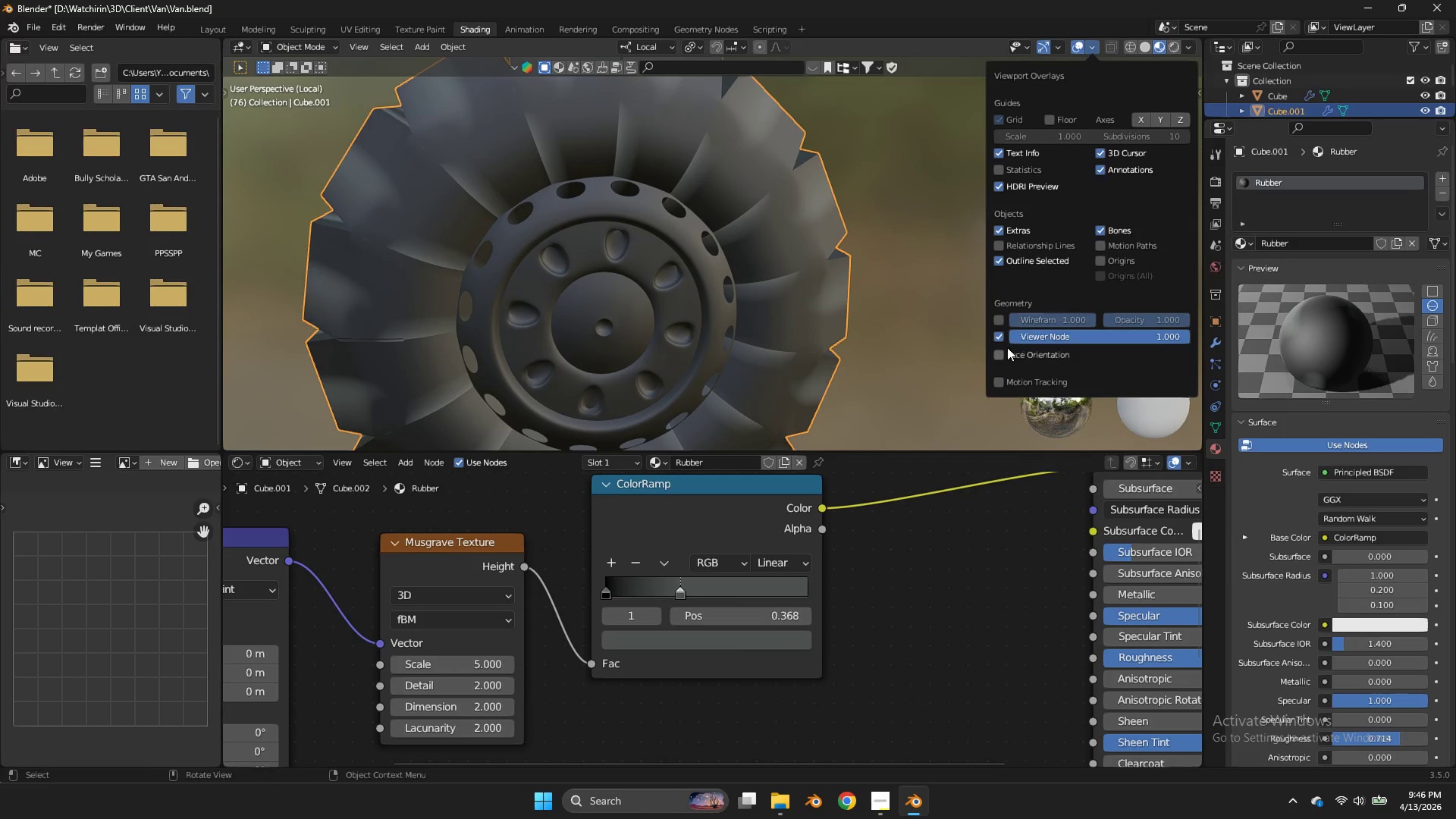 
left_click([1006, 348])
 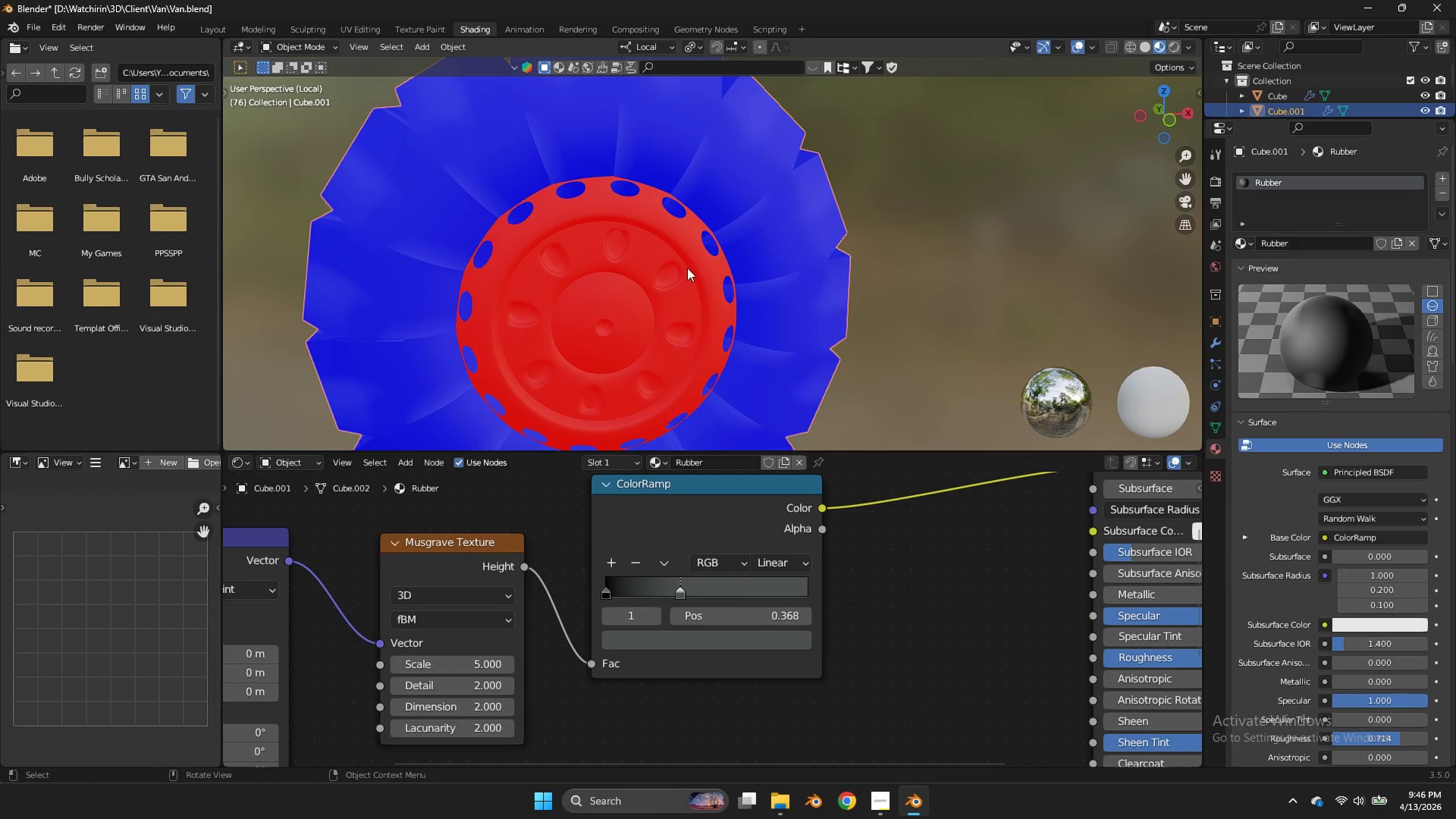 
left_click([681, 272])
 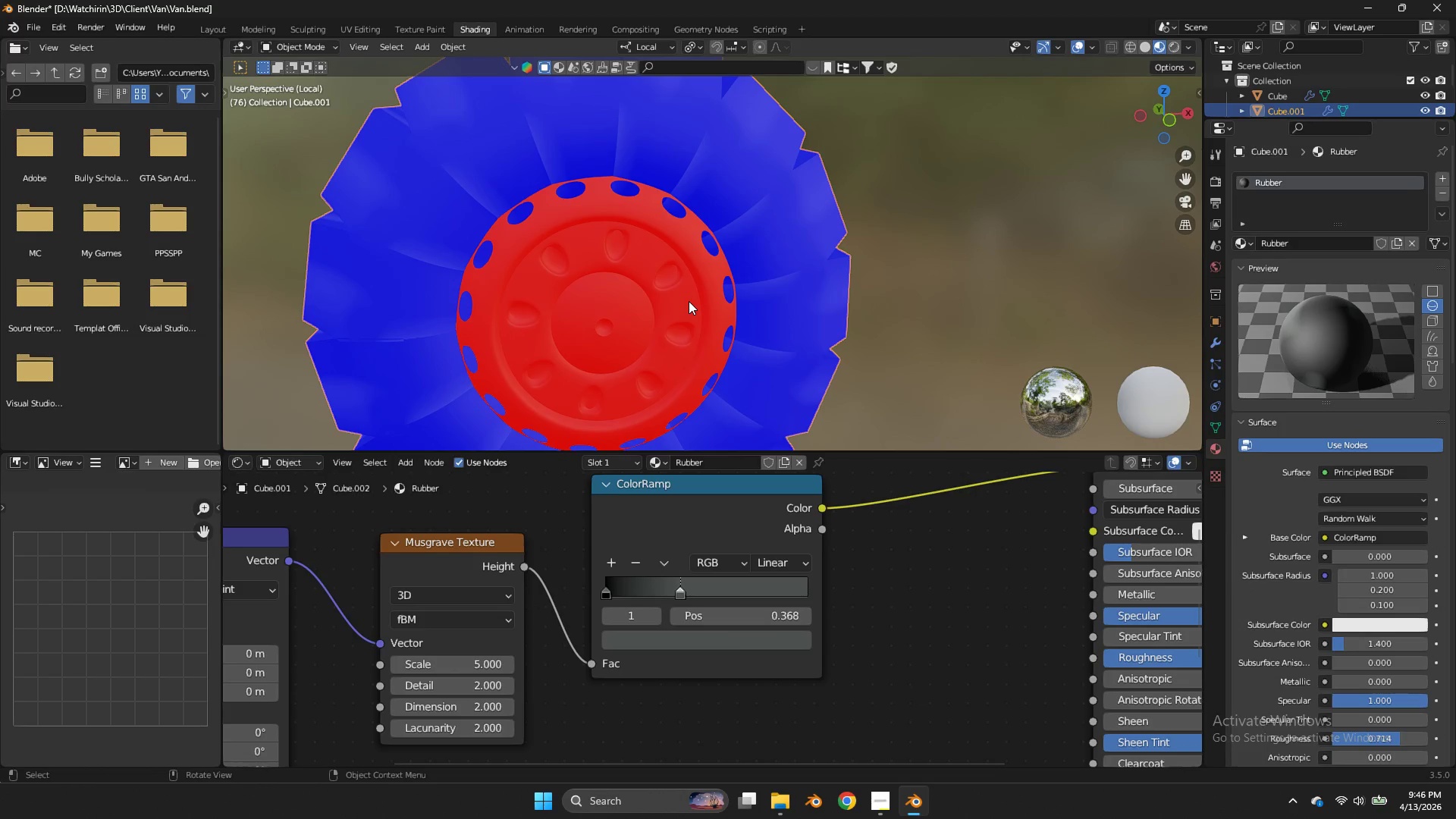 
key(Tab)
 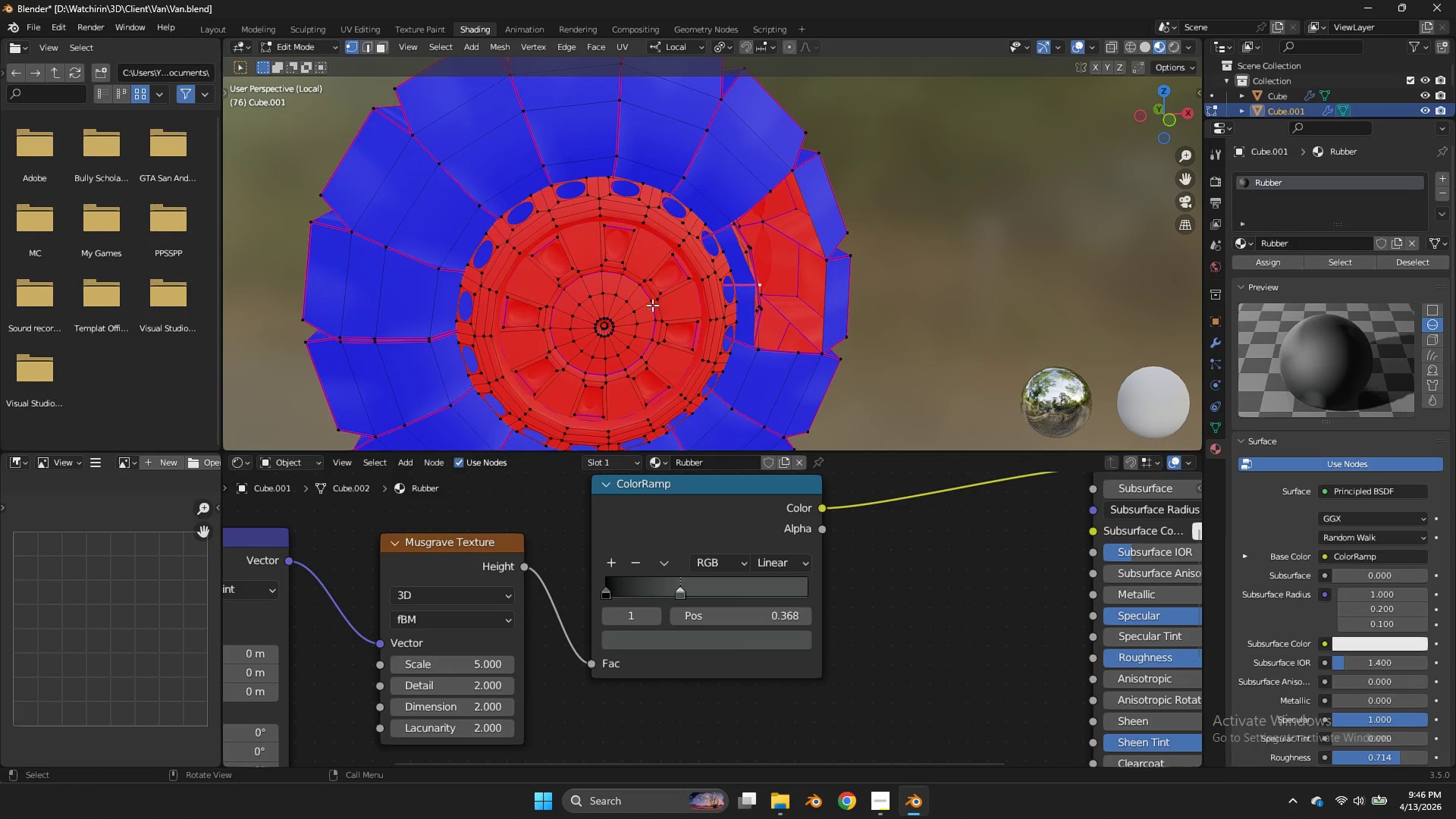 
left_click([651, 304])
 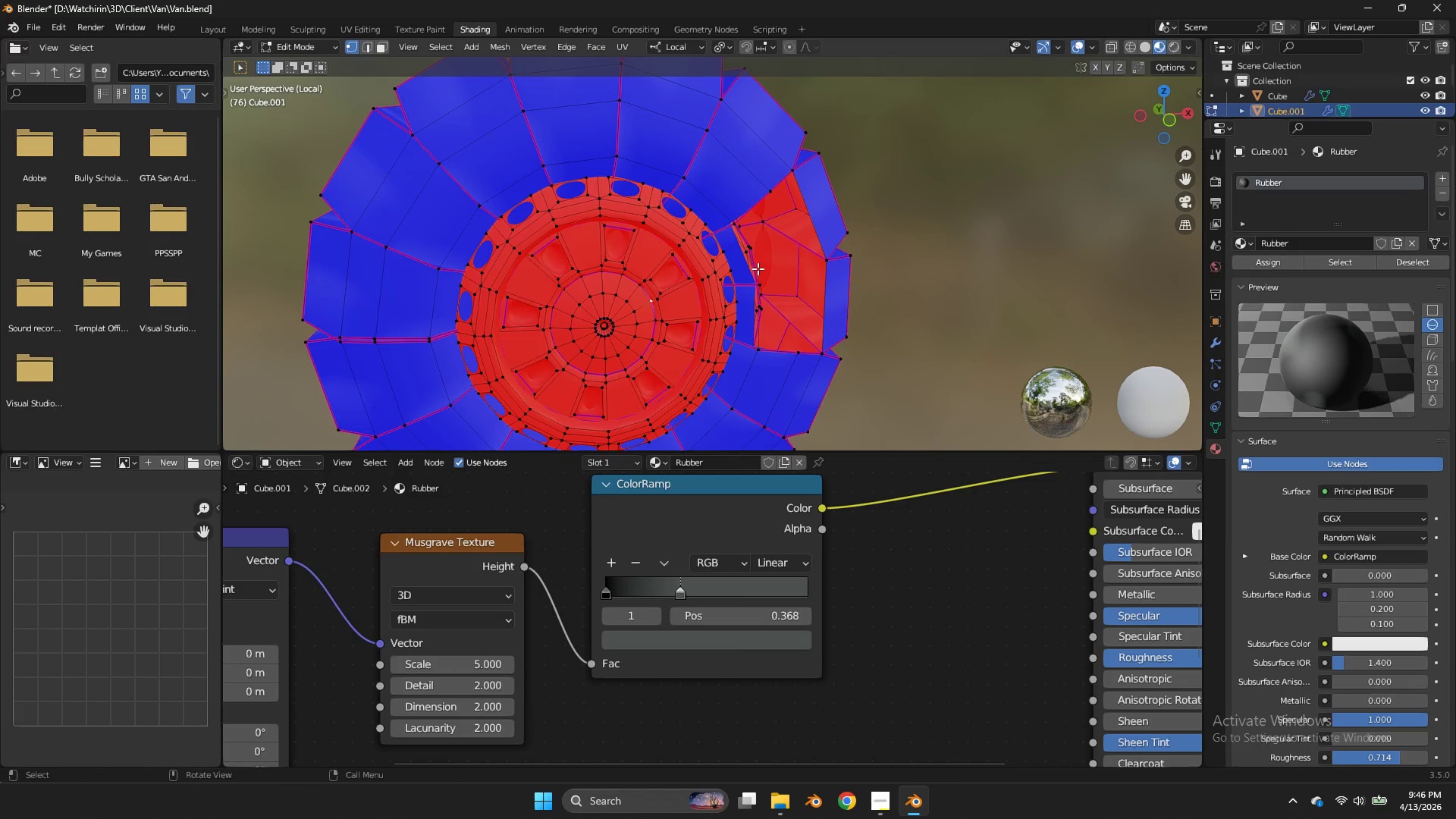 
key(Alt+H)
 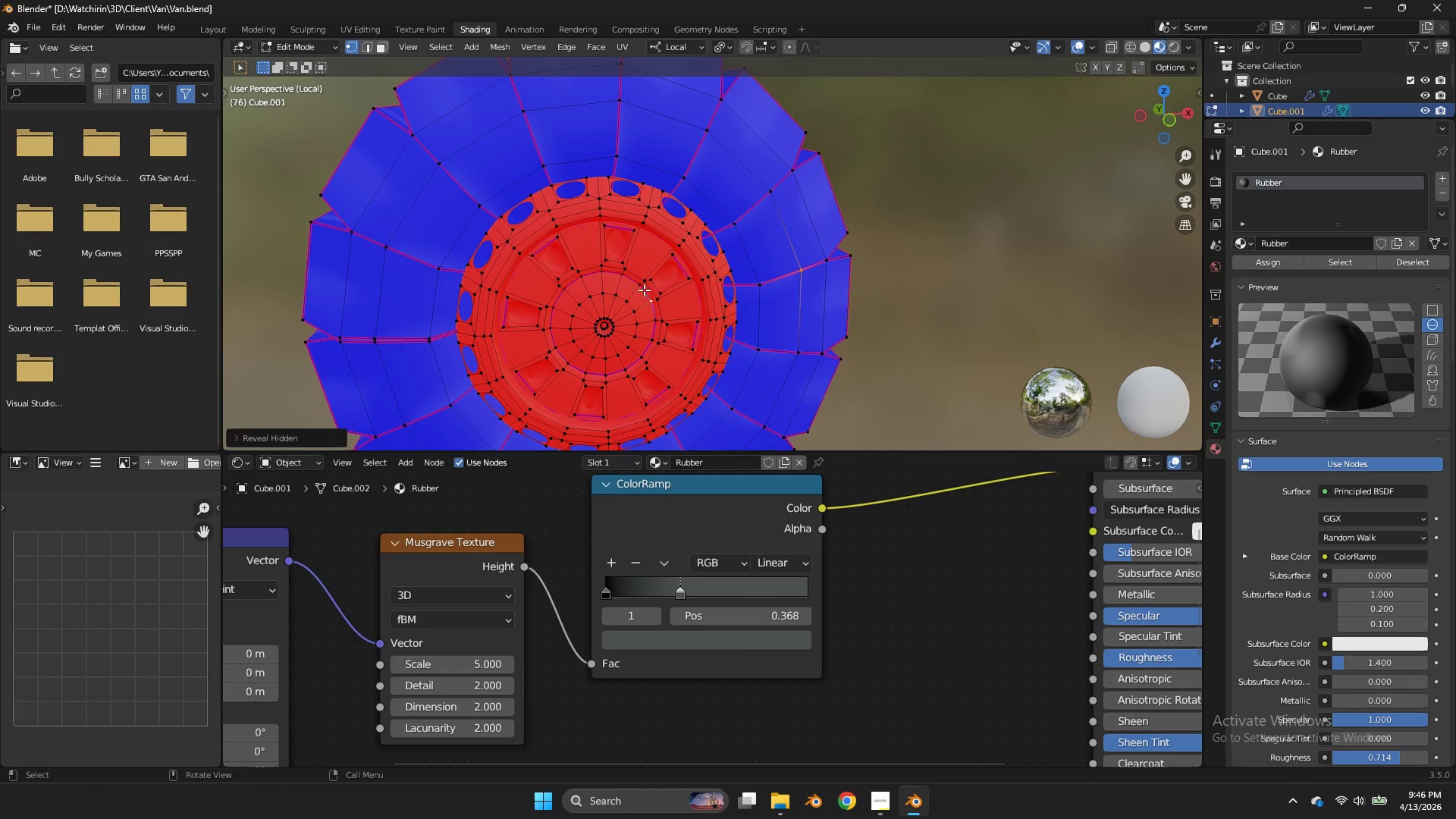 
left_click([644, 290])
 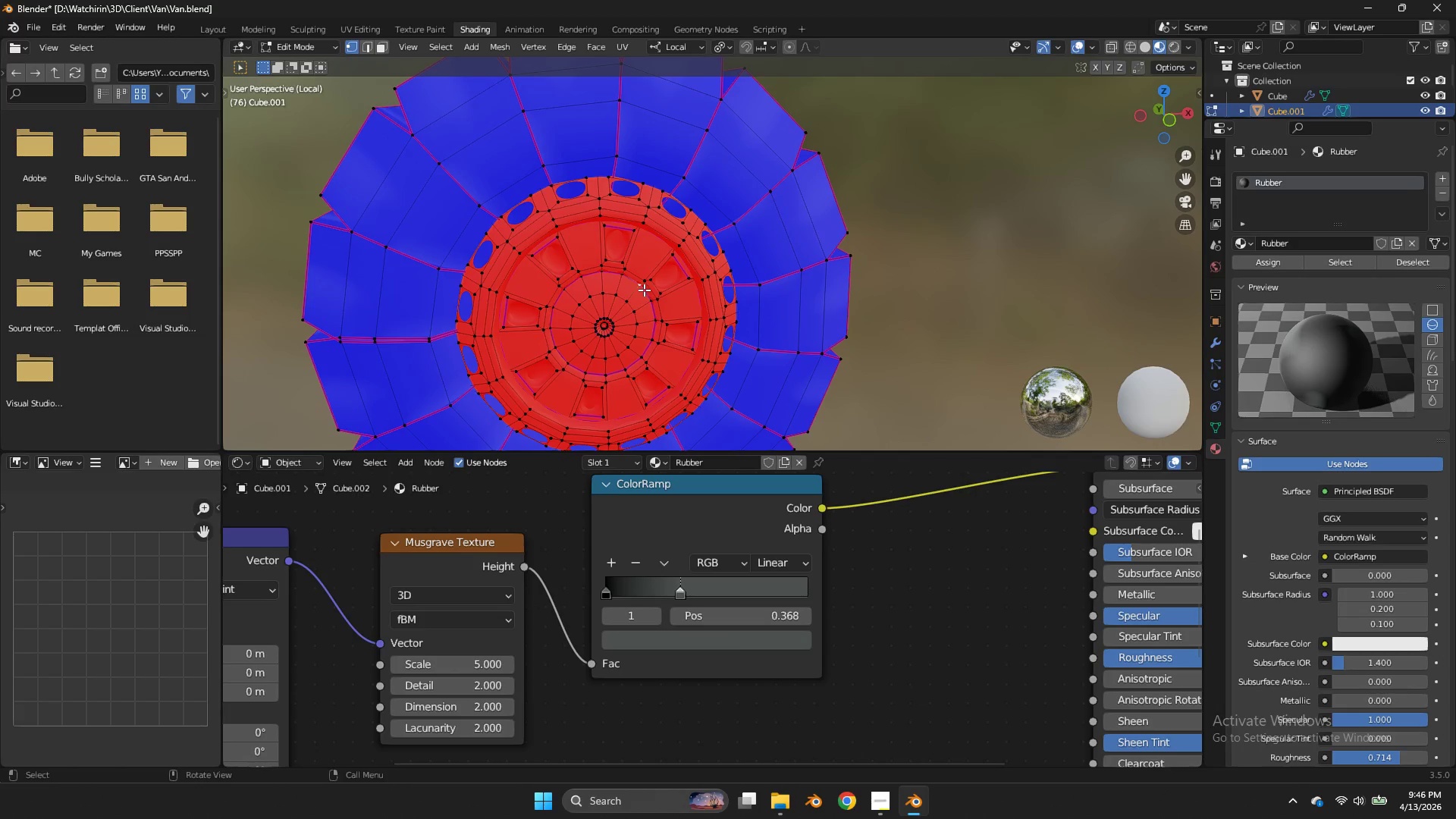 
key(L)
 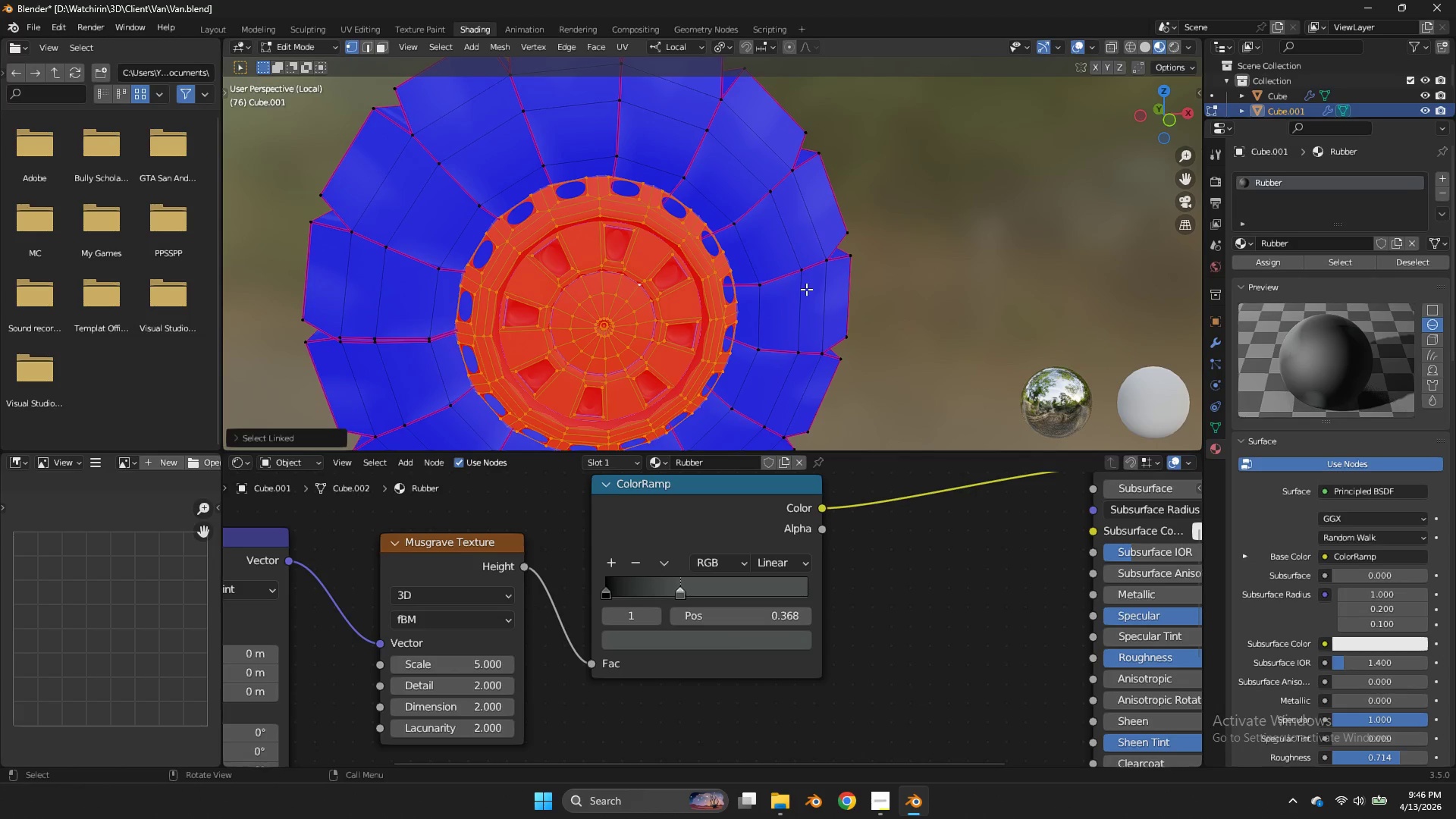 
key(Alt+AltRight)
 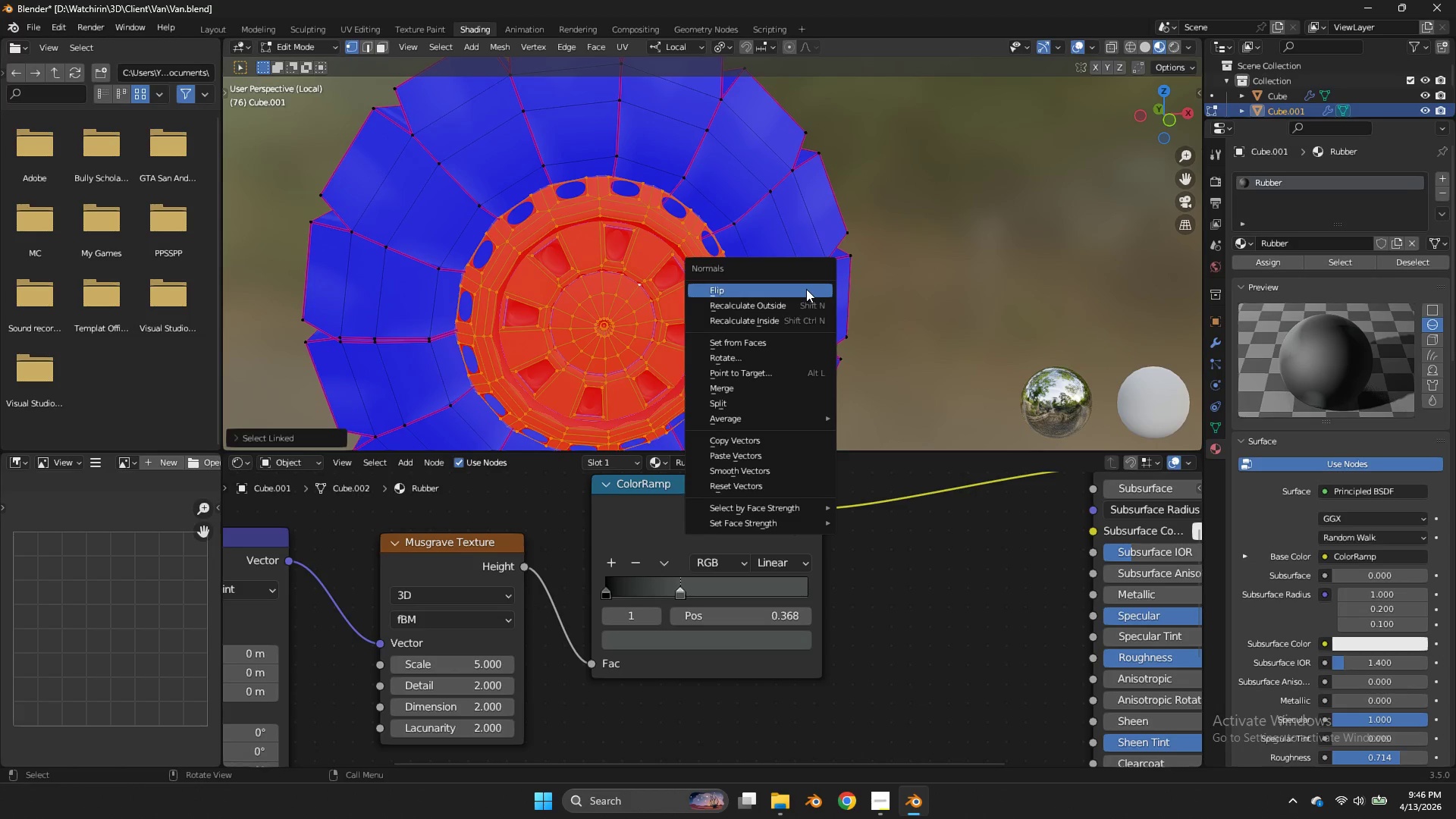 
key(Alt+N)
 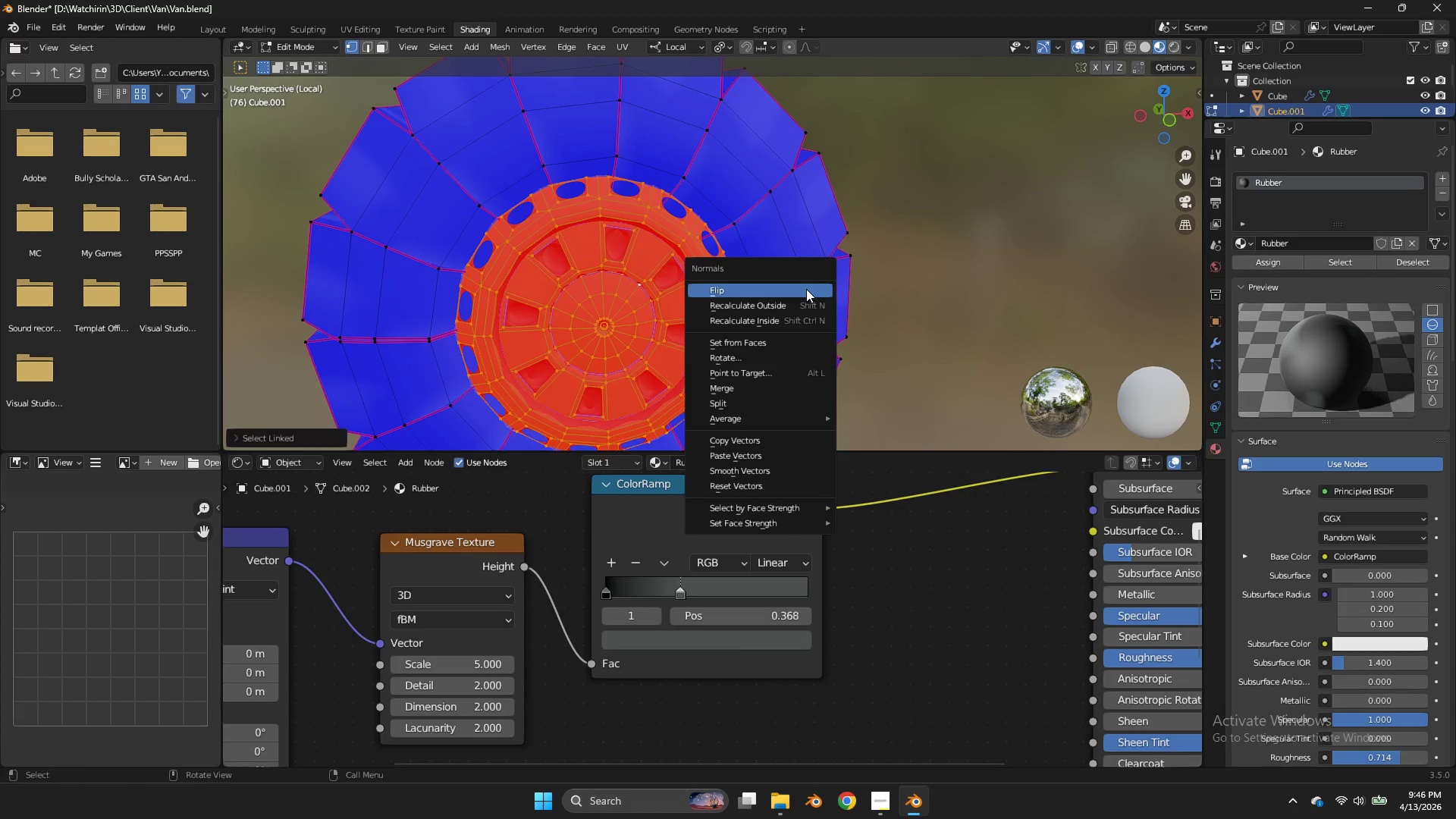 
left_click([806, 289])
 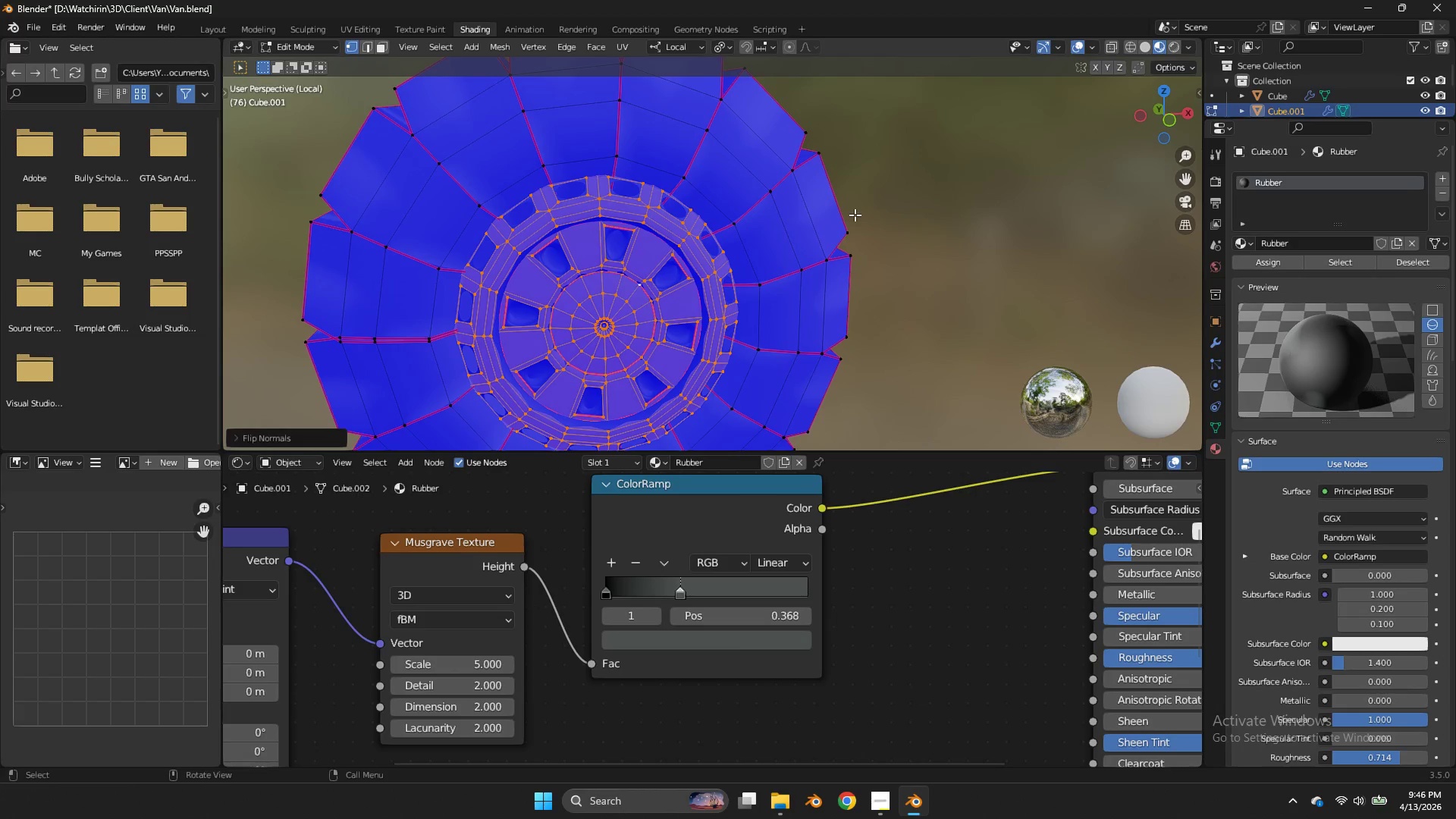 
key(Tab)
 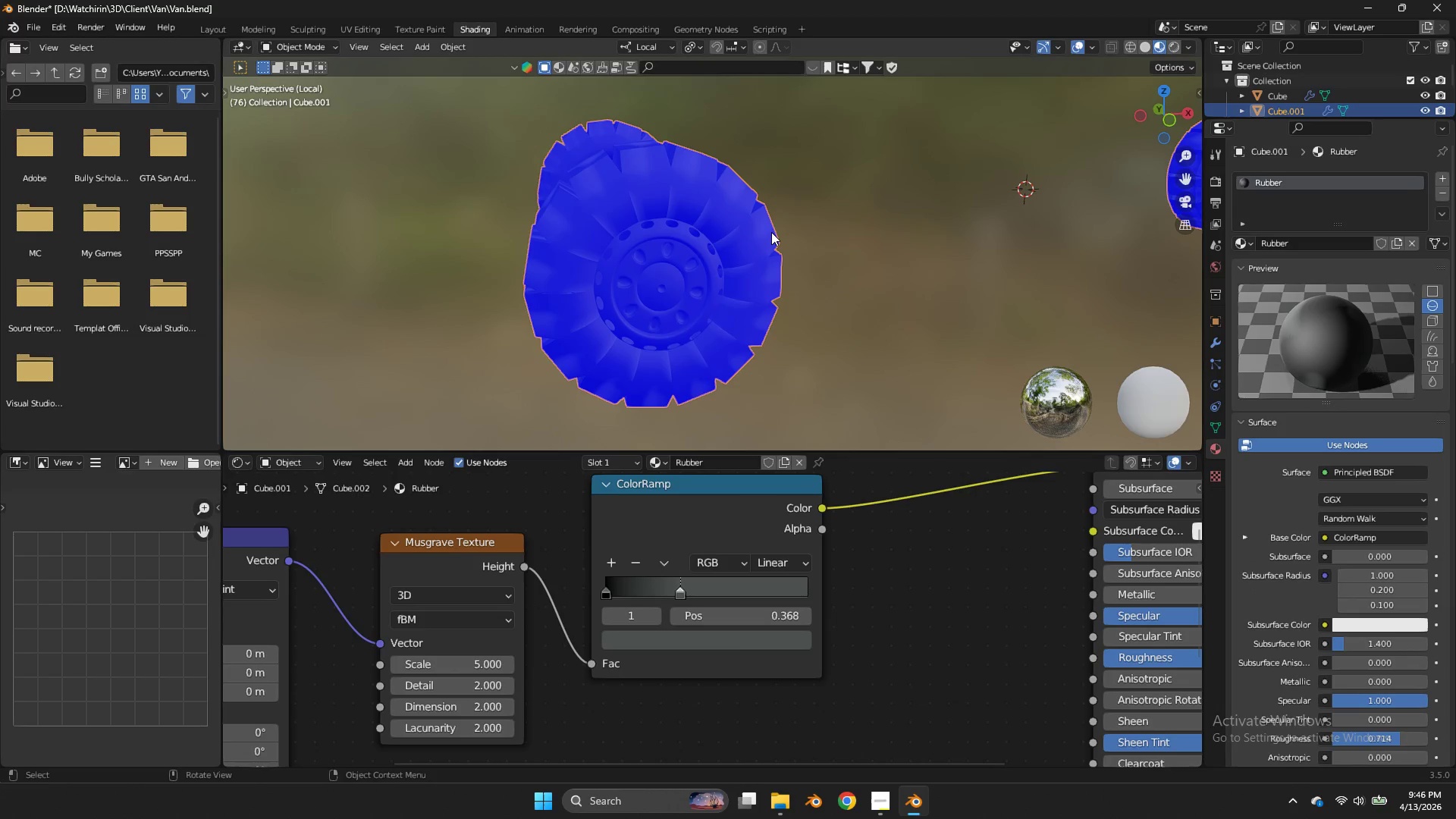 
left_click([771, 232])
 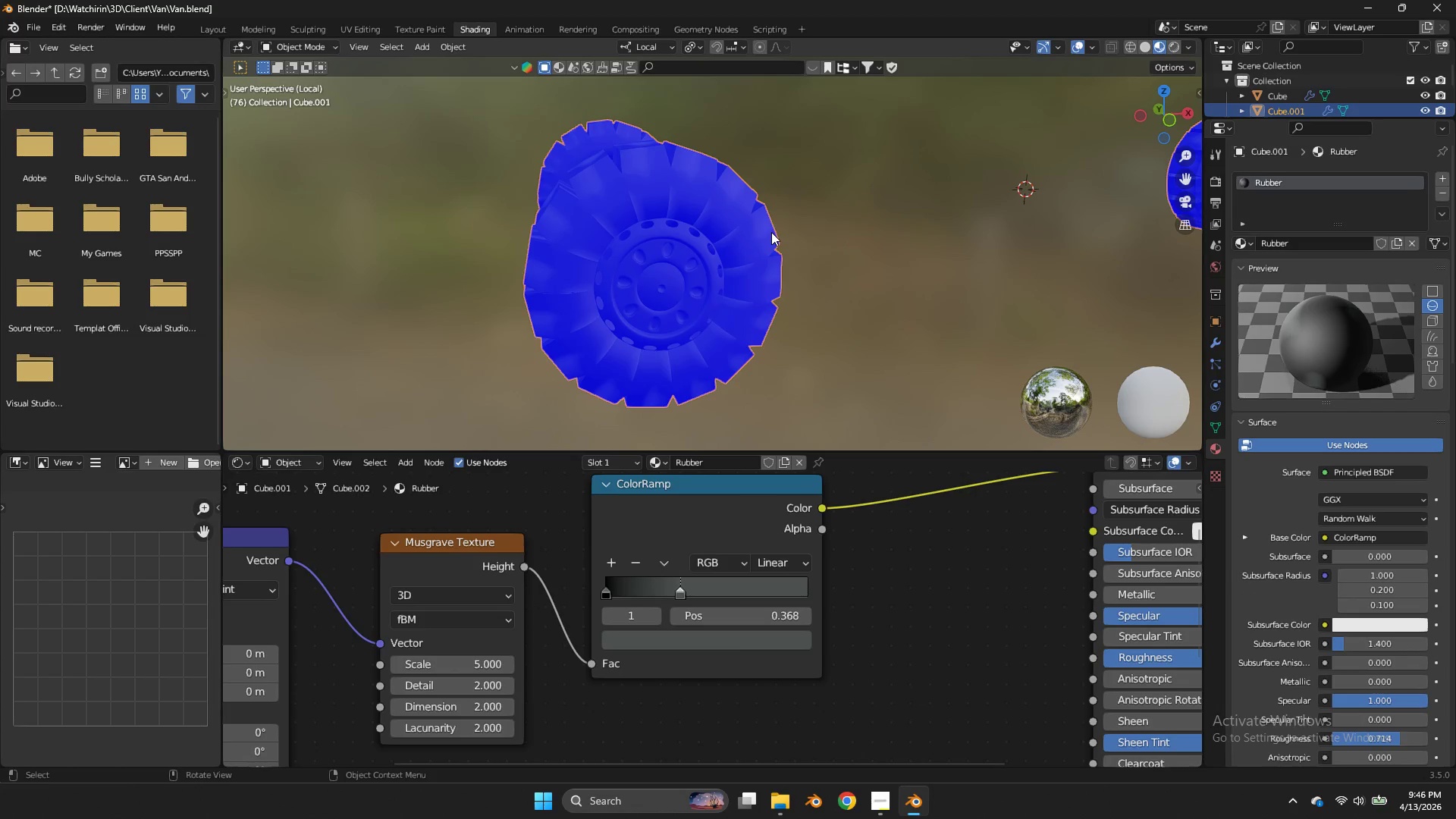 
key(Tab)
 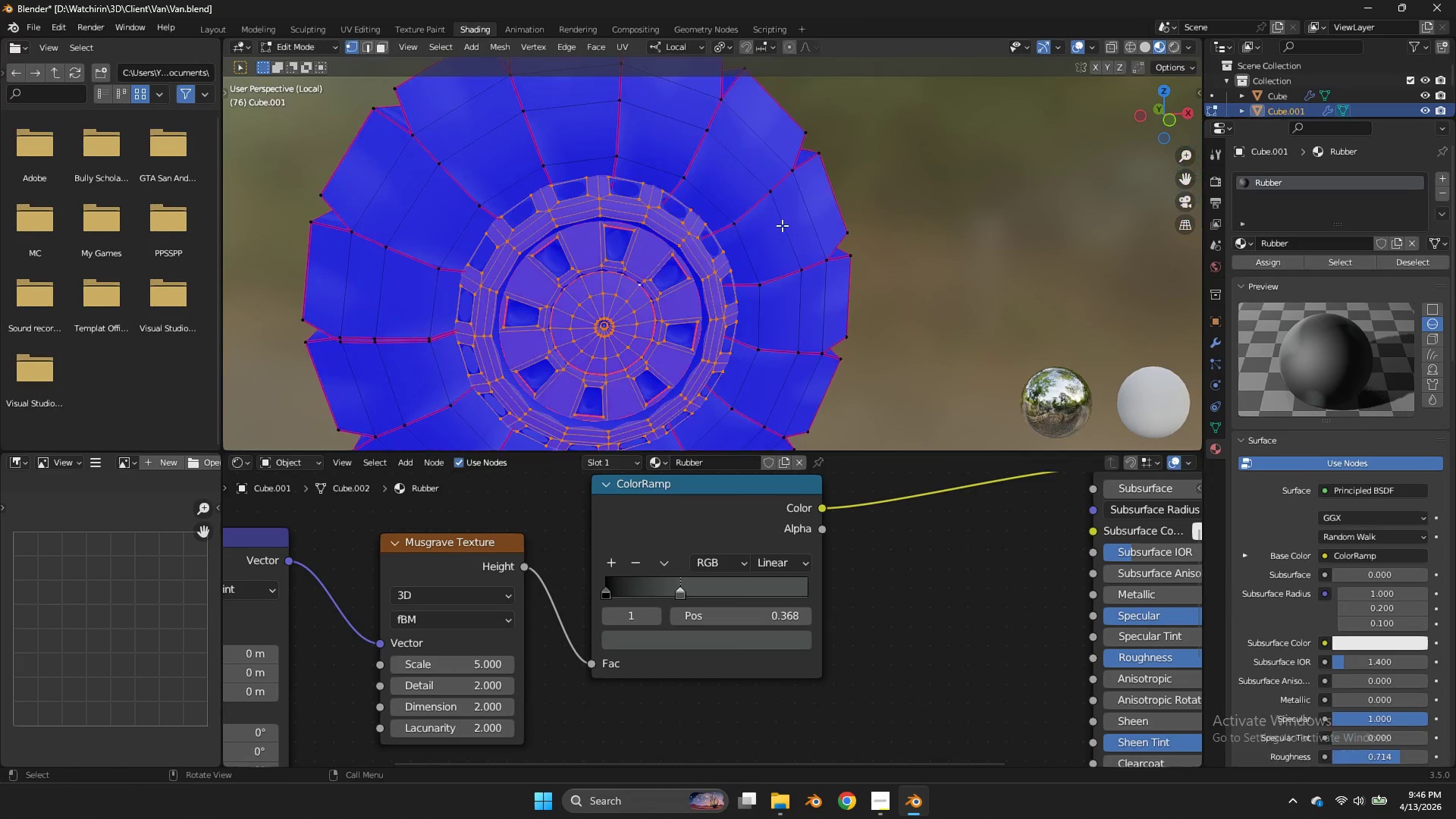 
scroll: coordinate [867, 193], scroll_direction: down, amount: 2.0
 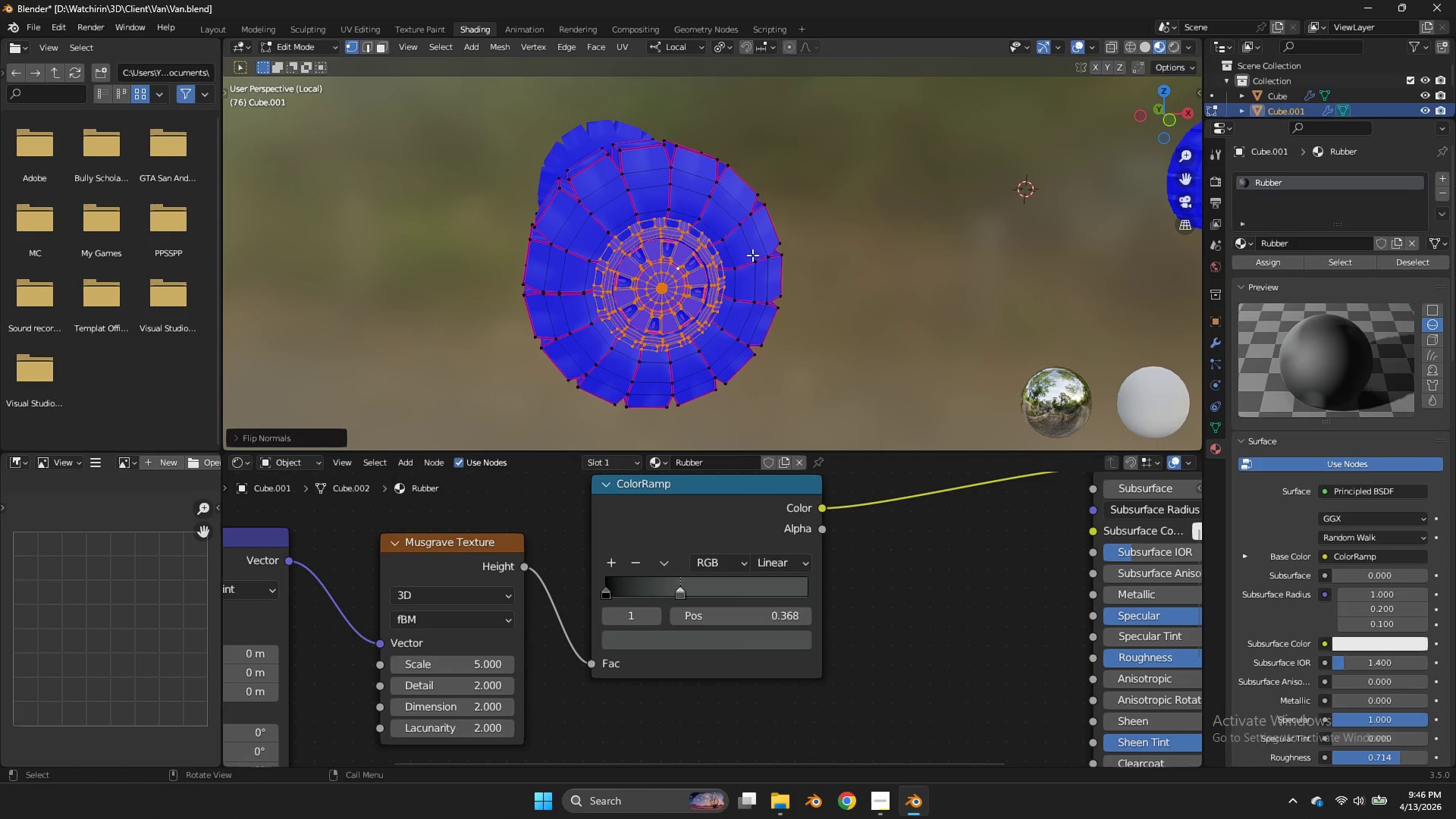 
double_click([1172, 118])
 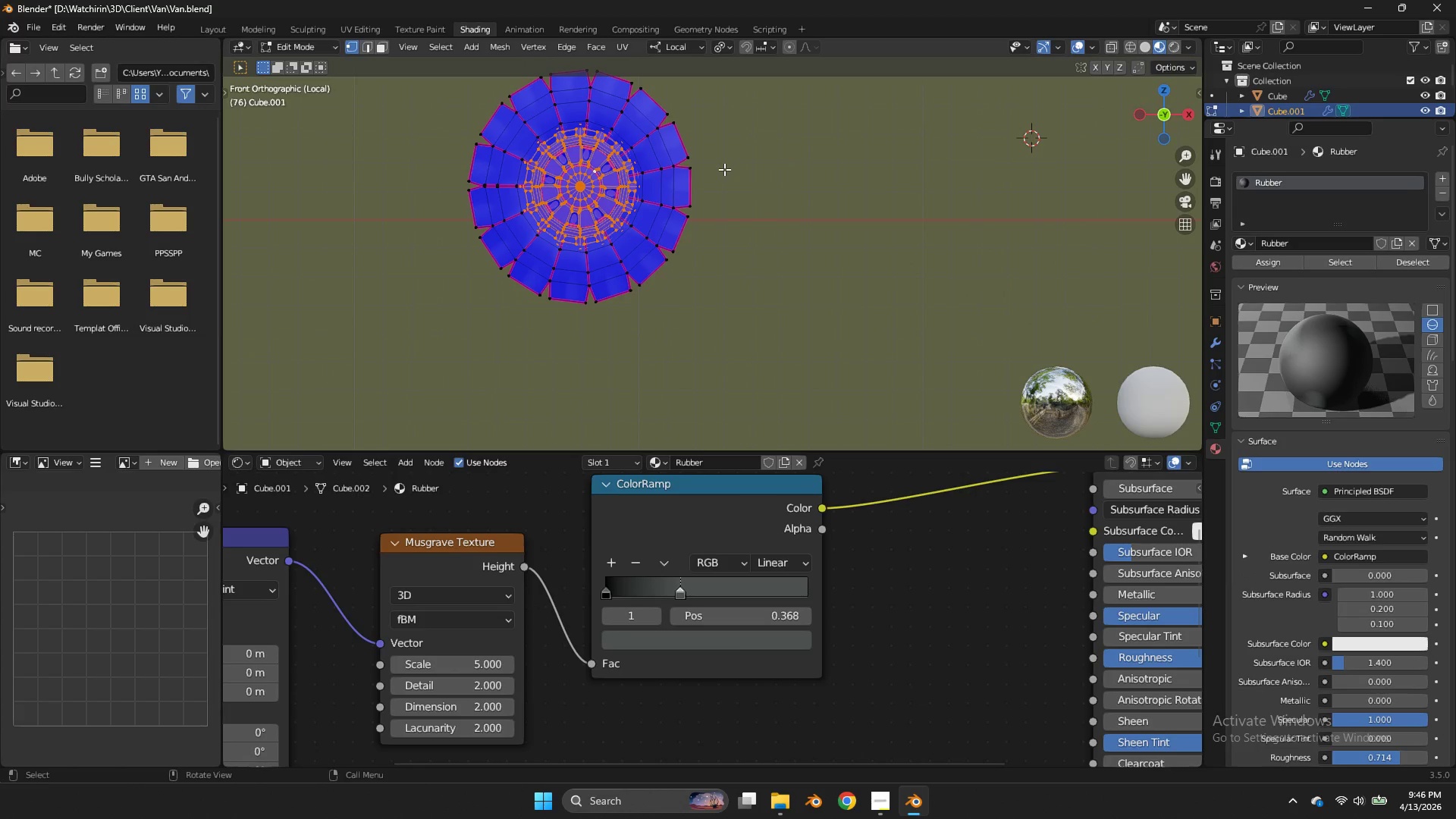 
scroll: coordinate [780, 227], scroll_direction: up, amount: 2.0
 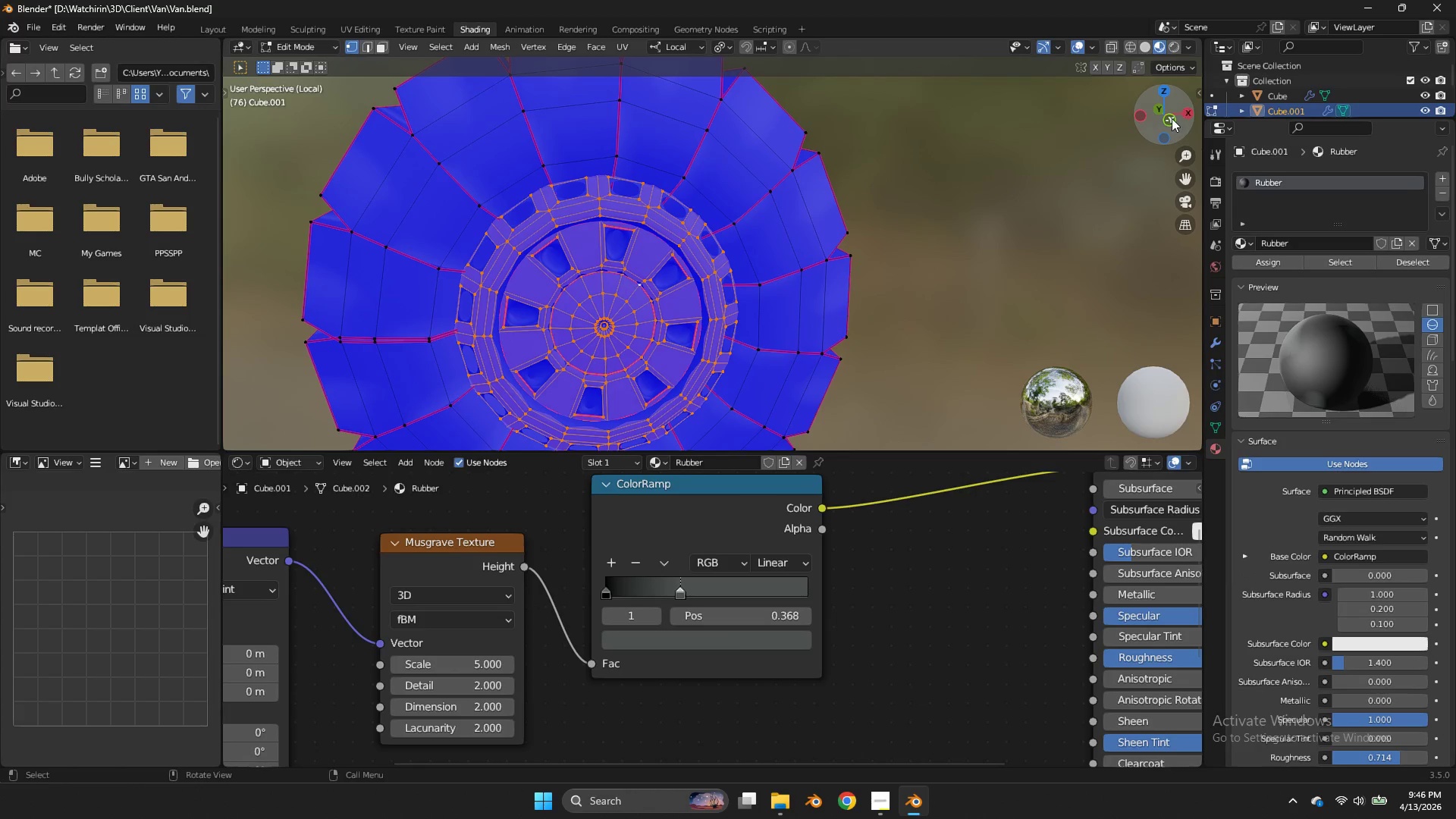 
key(H)
 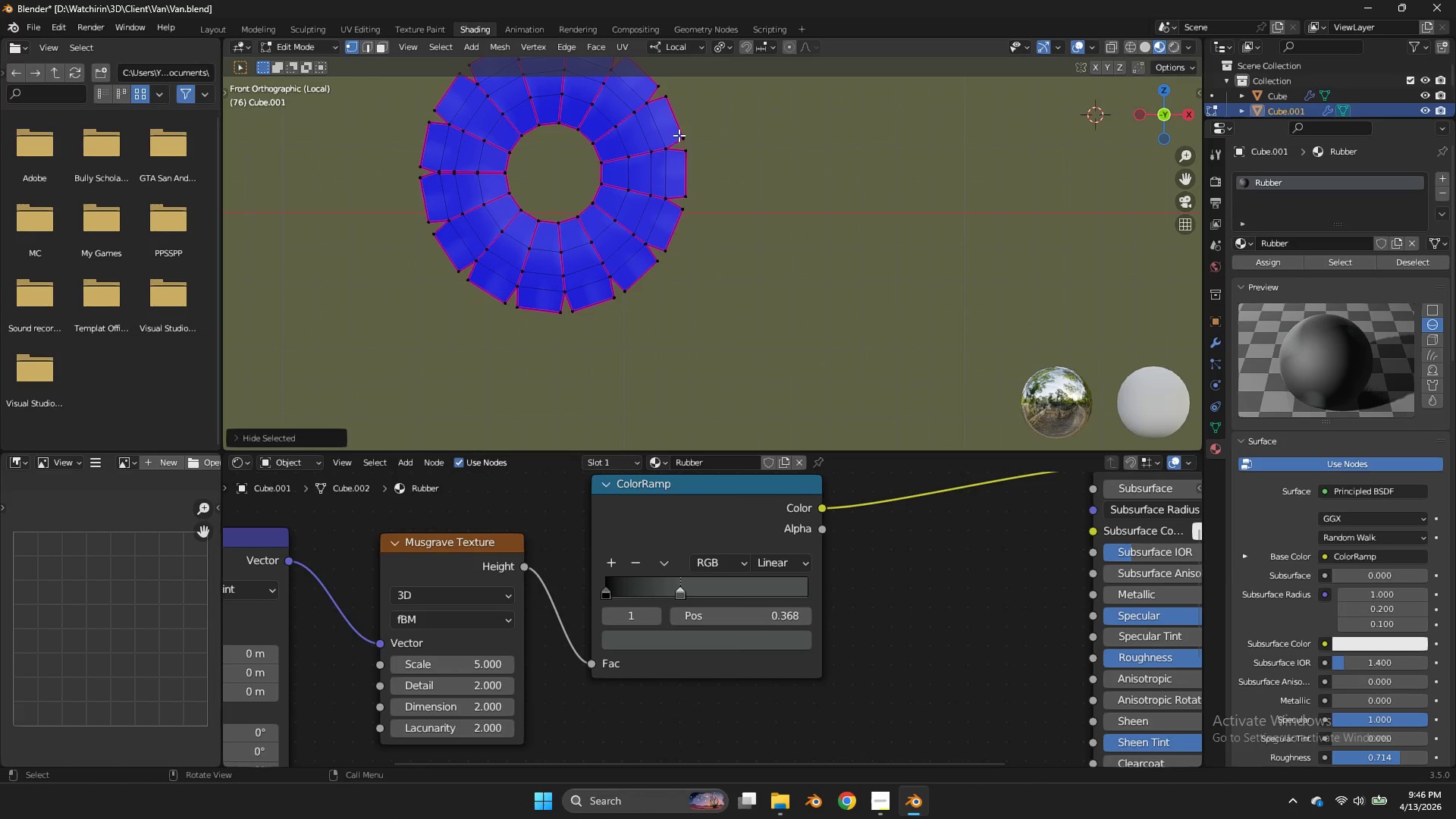 
scroll: coordinate [724, 169], scroll_direction: up, amount: 1.0
 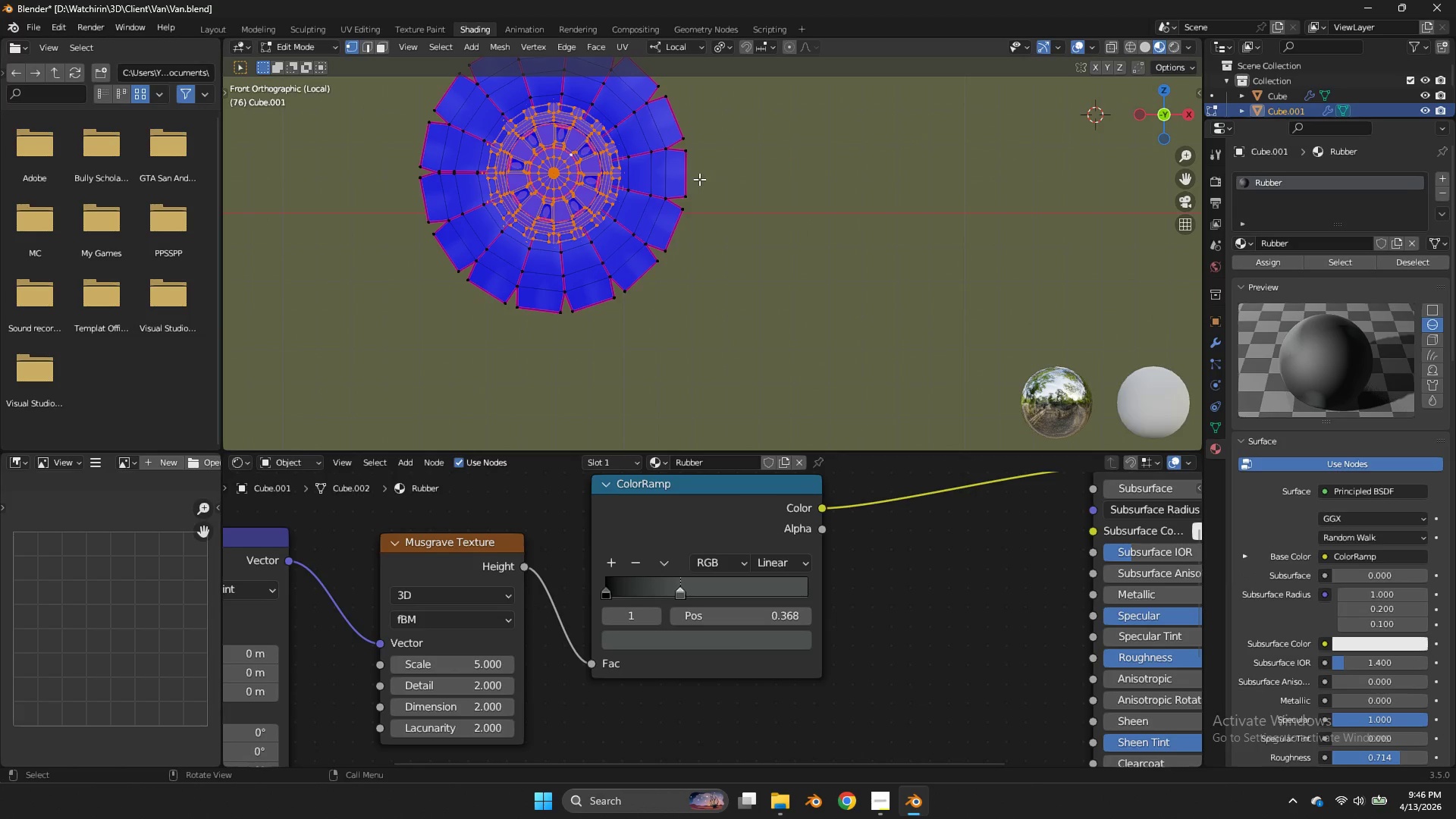 
key(Z)
 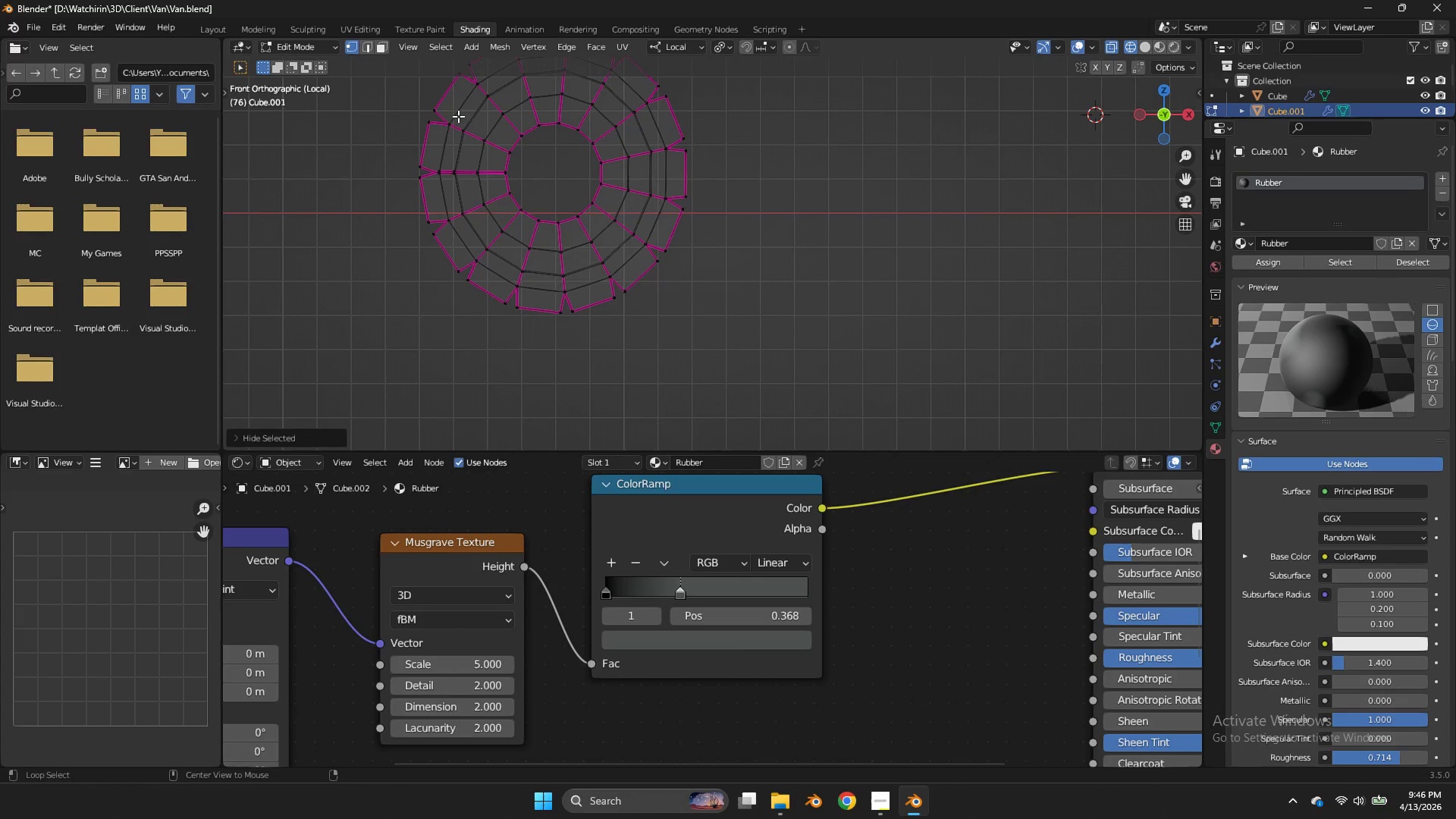 
hold_key(key=AltLeft, duration=5.05)
double_click([457, 113])
 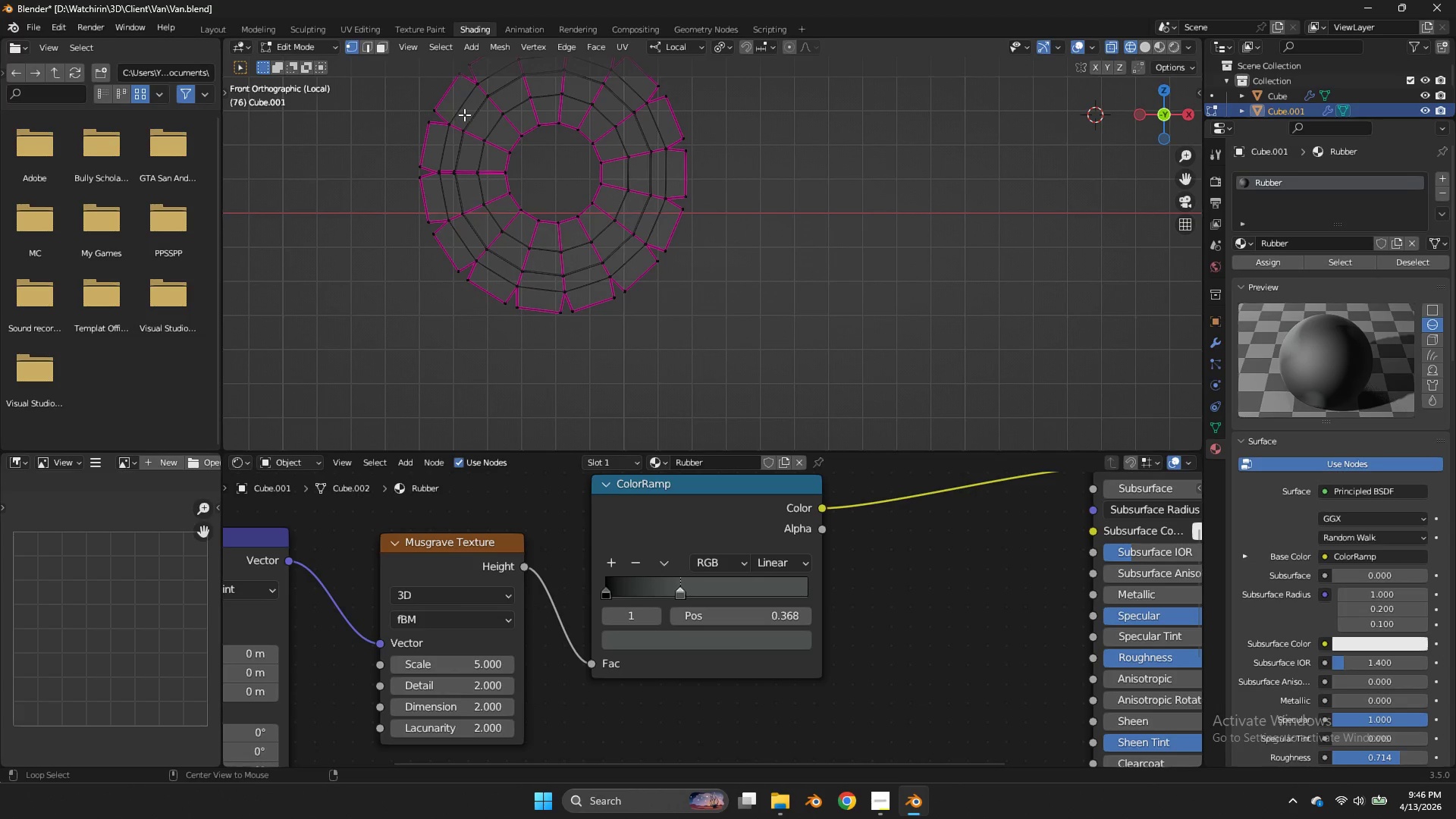 
left_click([457, 113])
 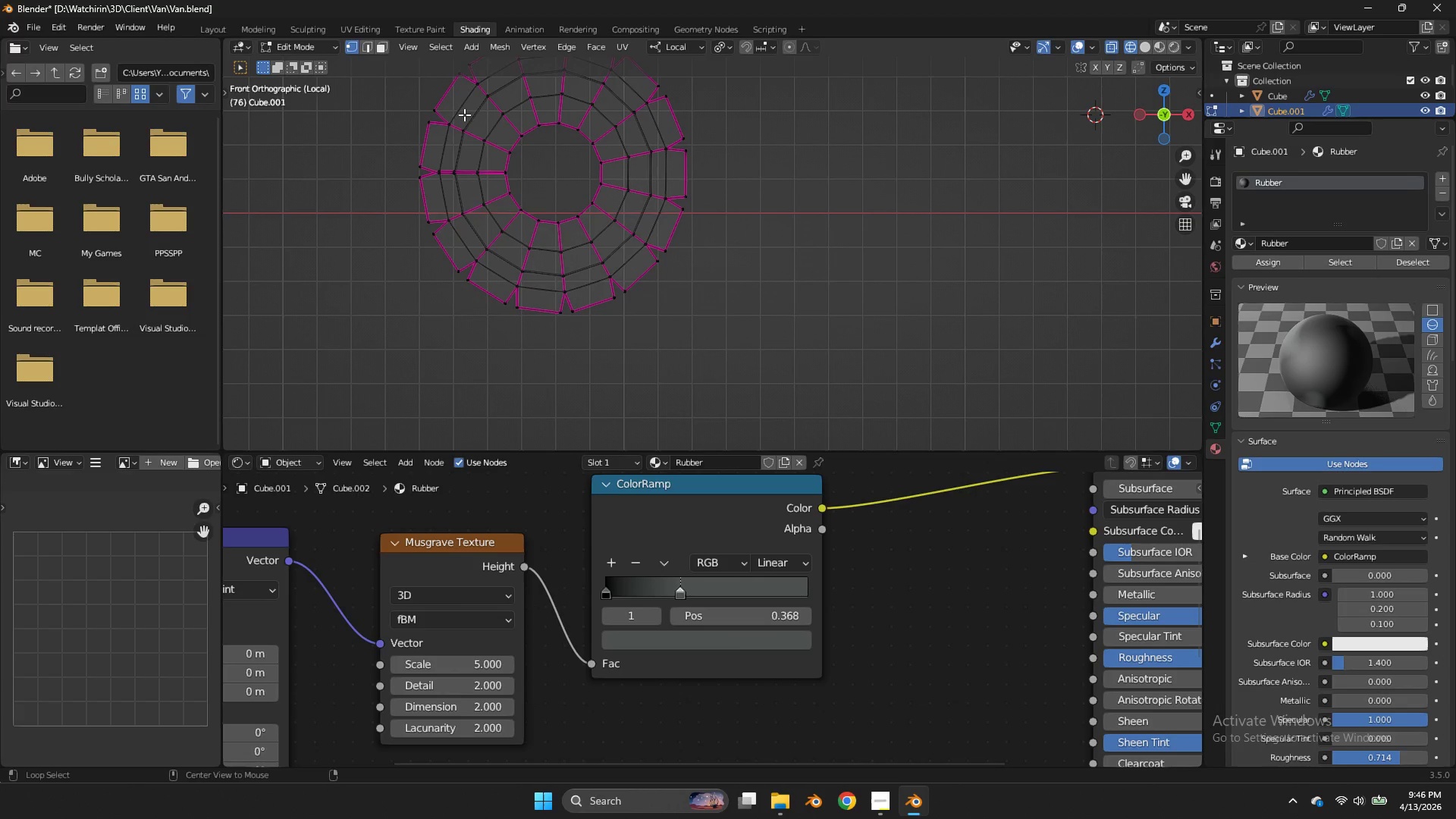 
triple_click([464, 115])
 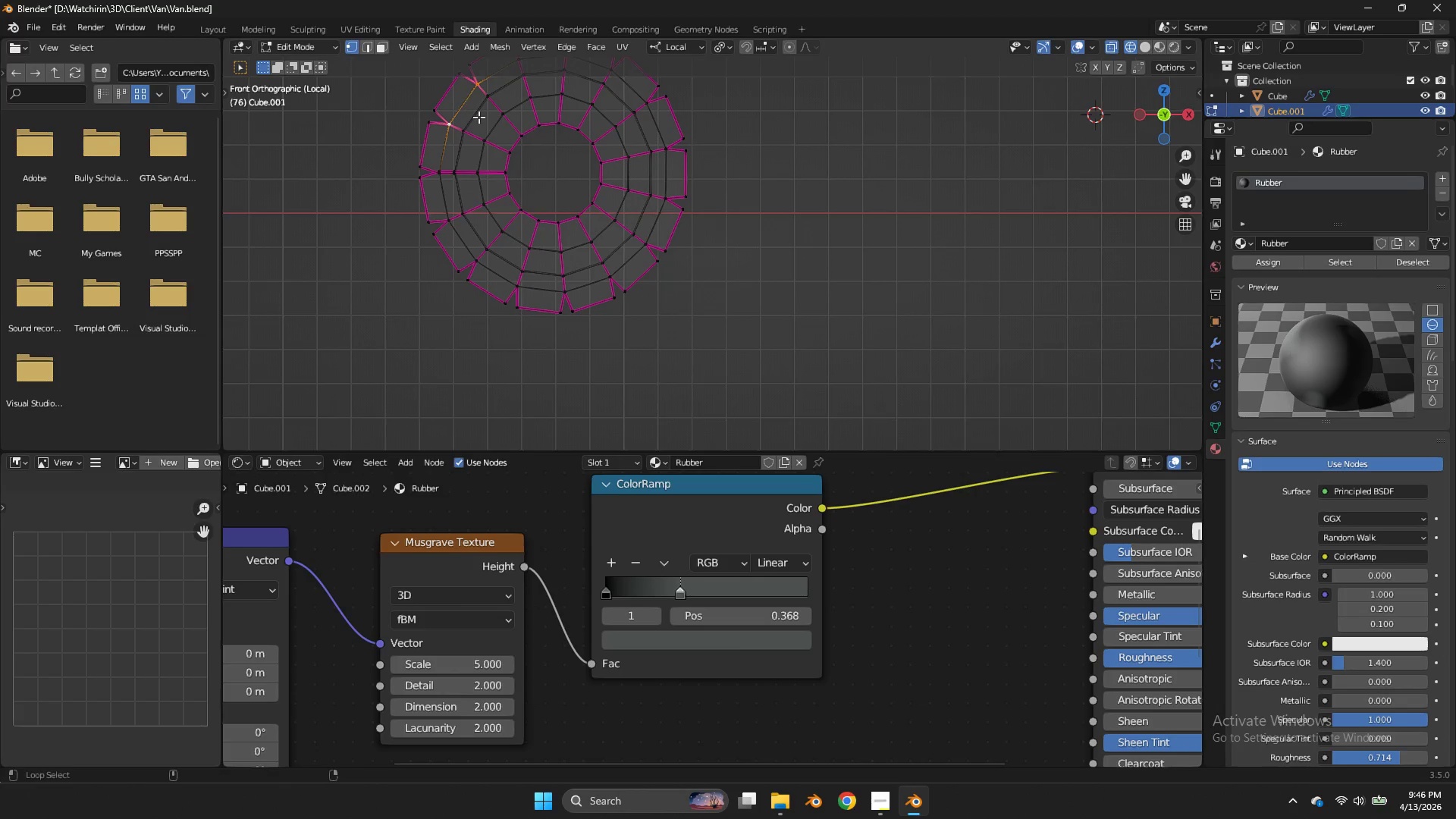 
hold_key(key=ShiftLeft, duration=3.75)
left_click([479, 117])
 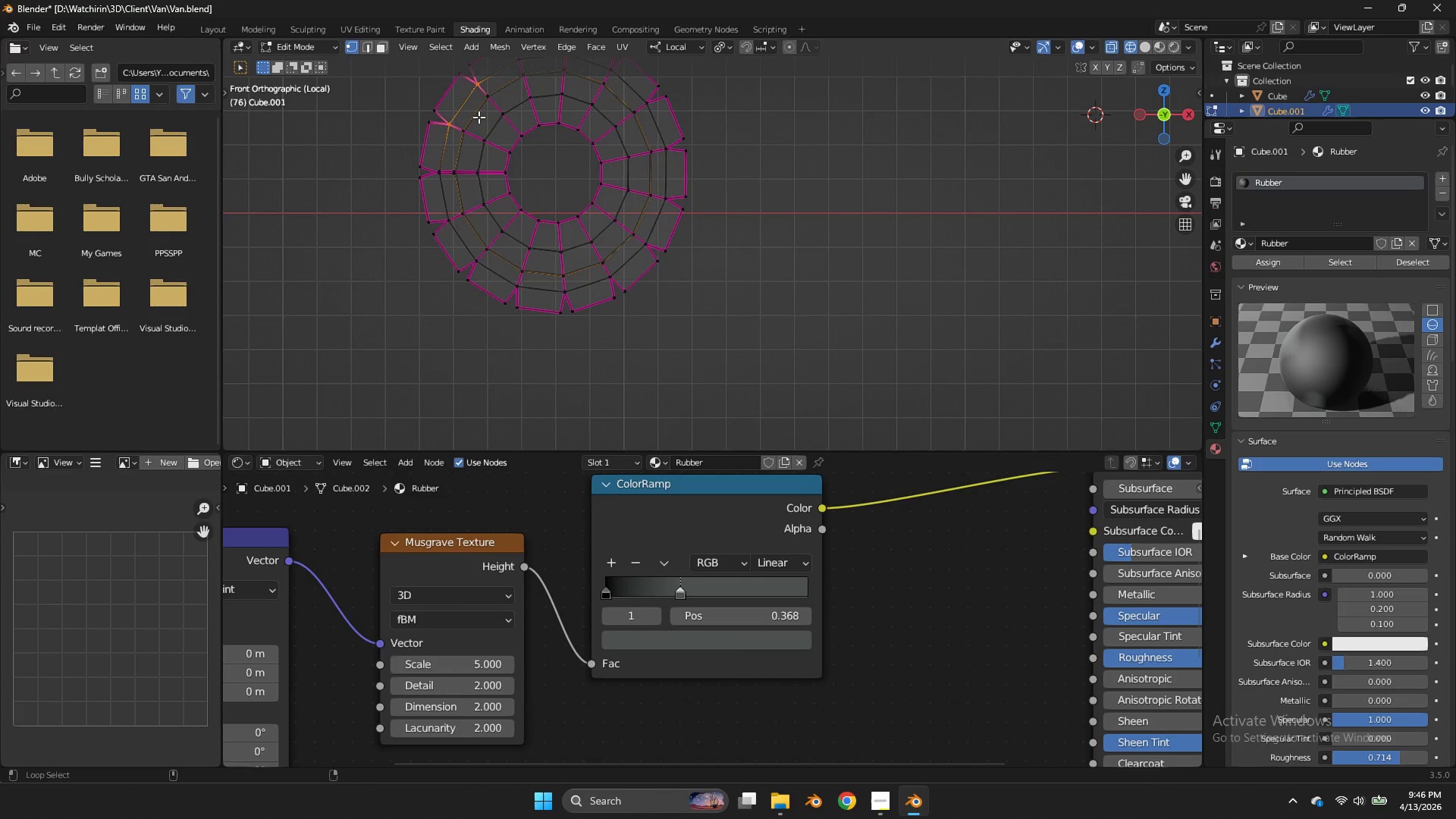 
left_click([479, 117])
 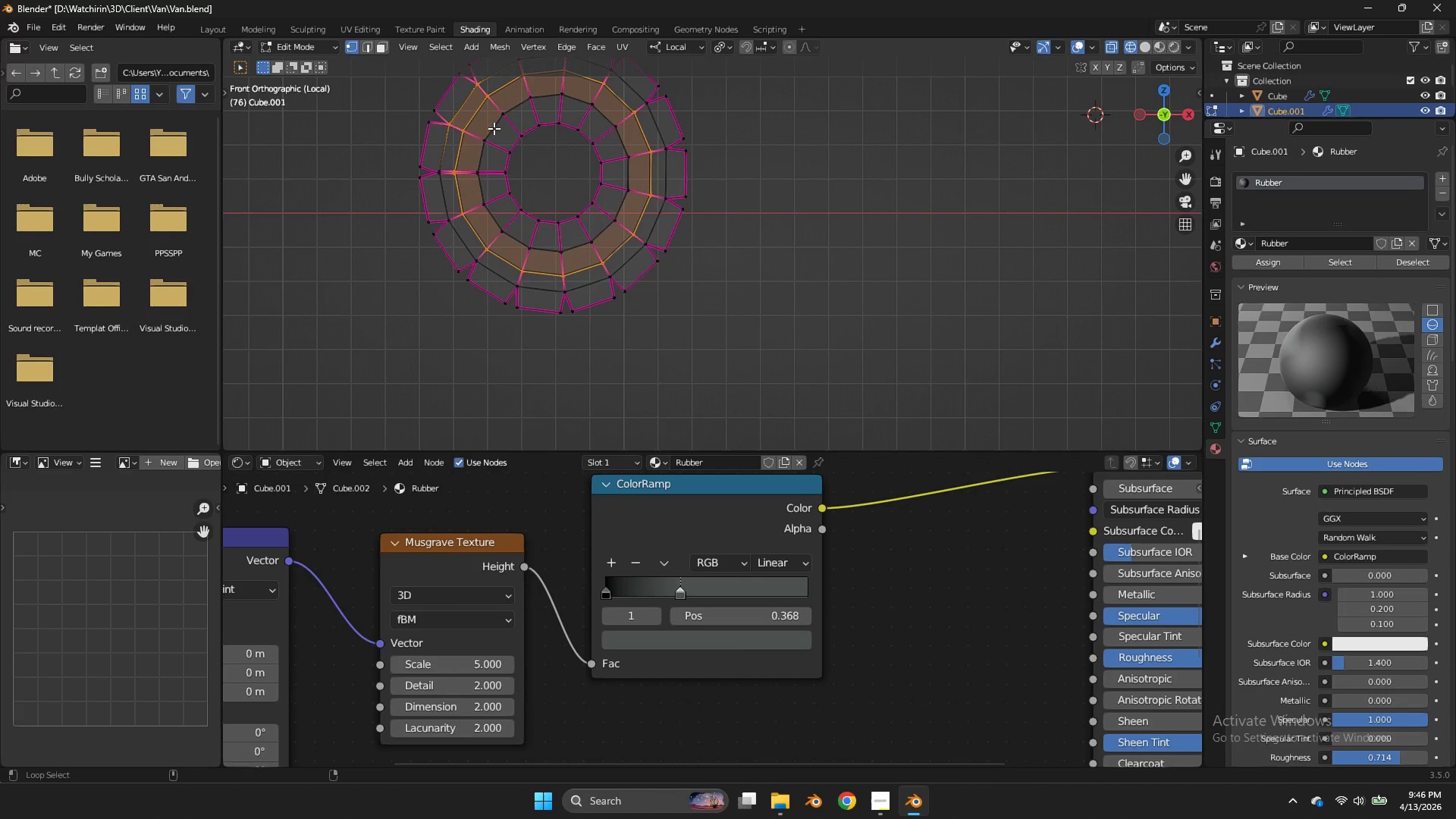 
double_click([494, 128])
 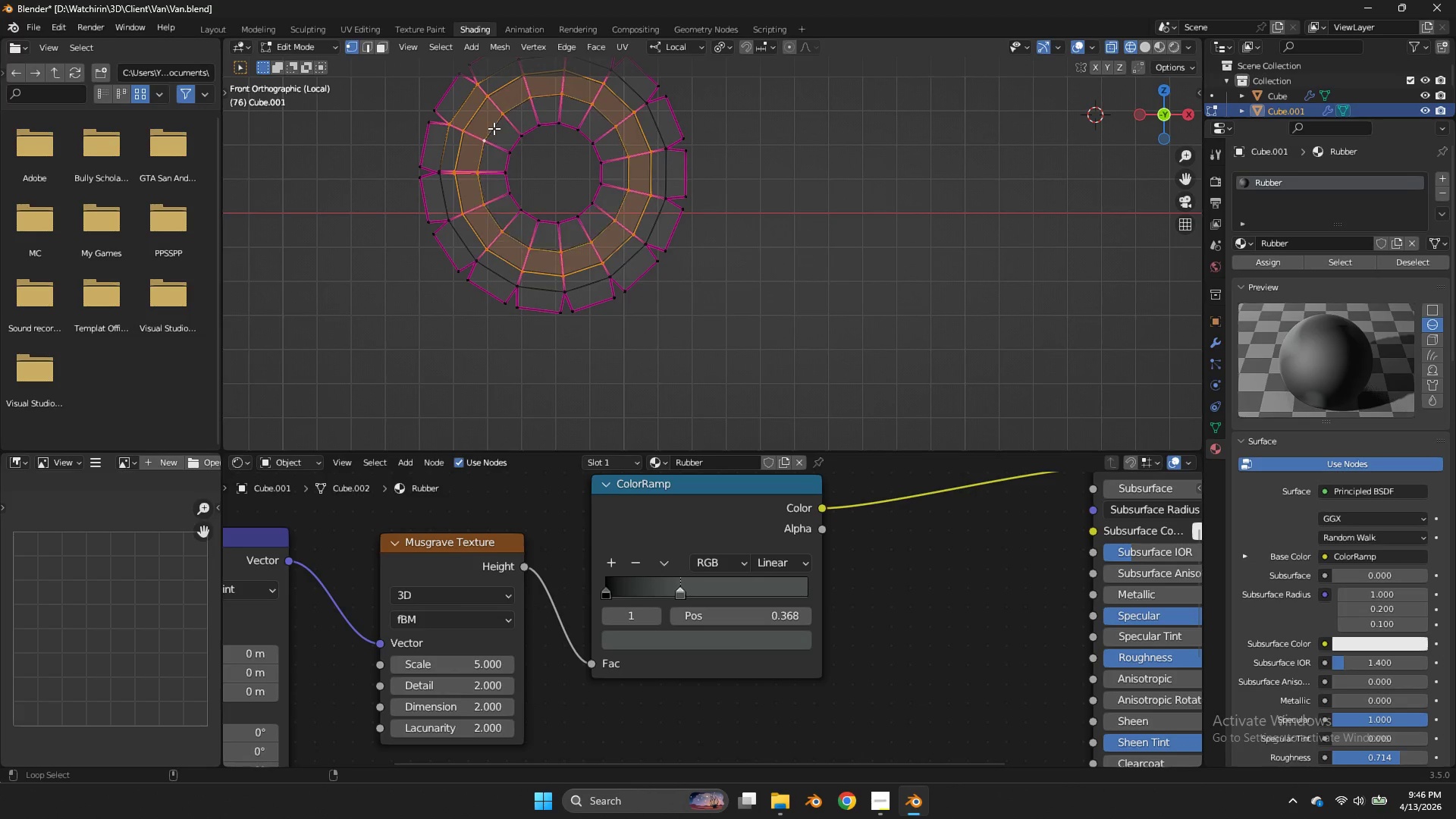 
triple_click([494, 128])
 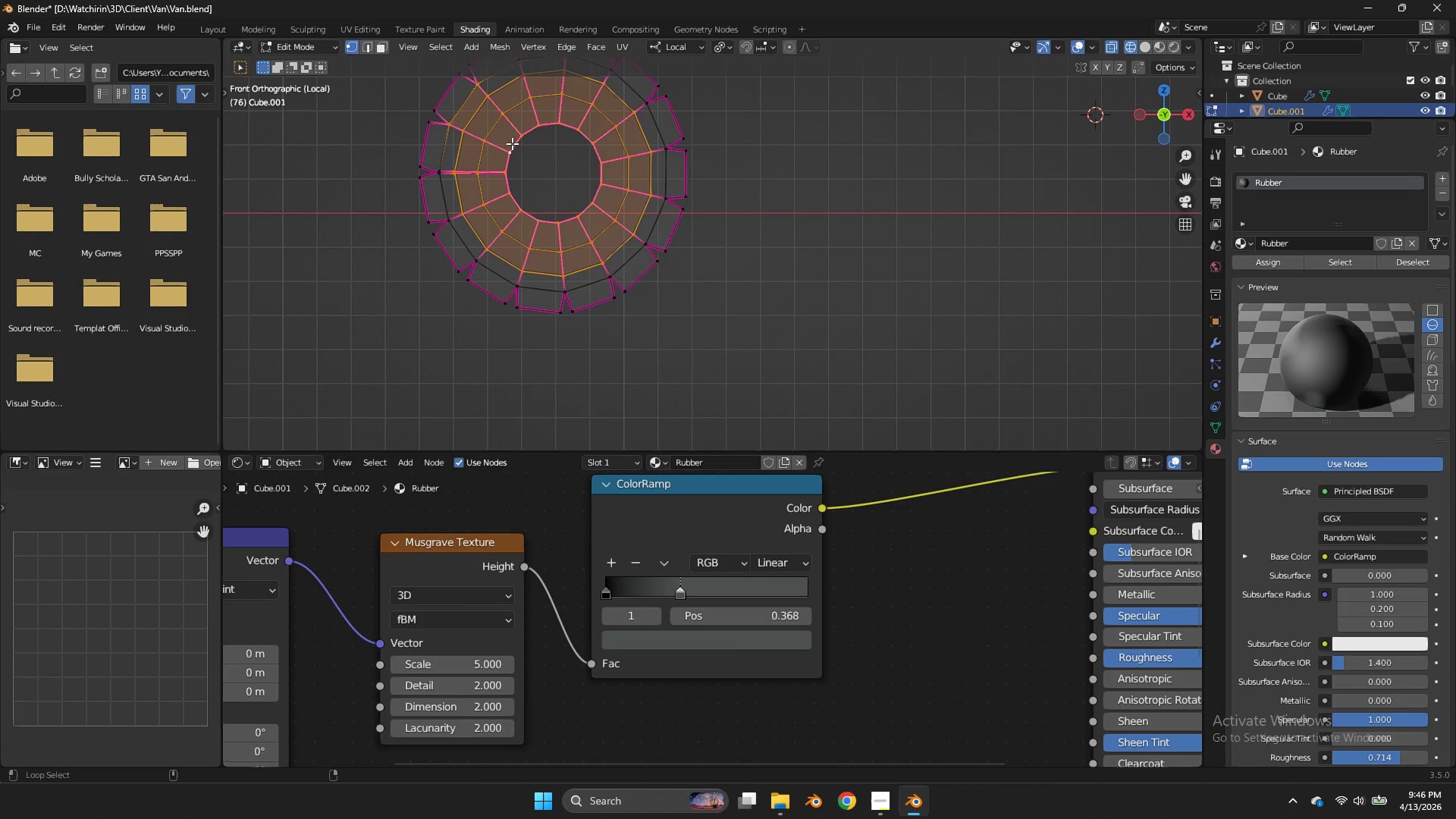 
double_click([512, 143])
 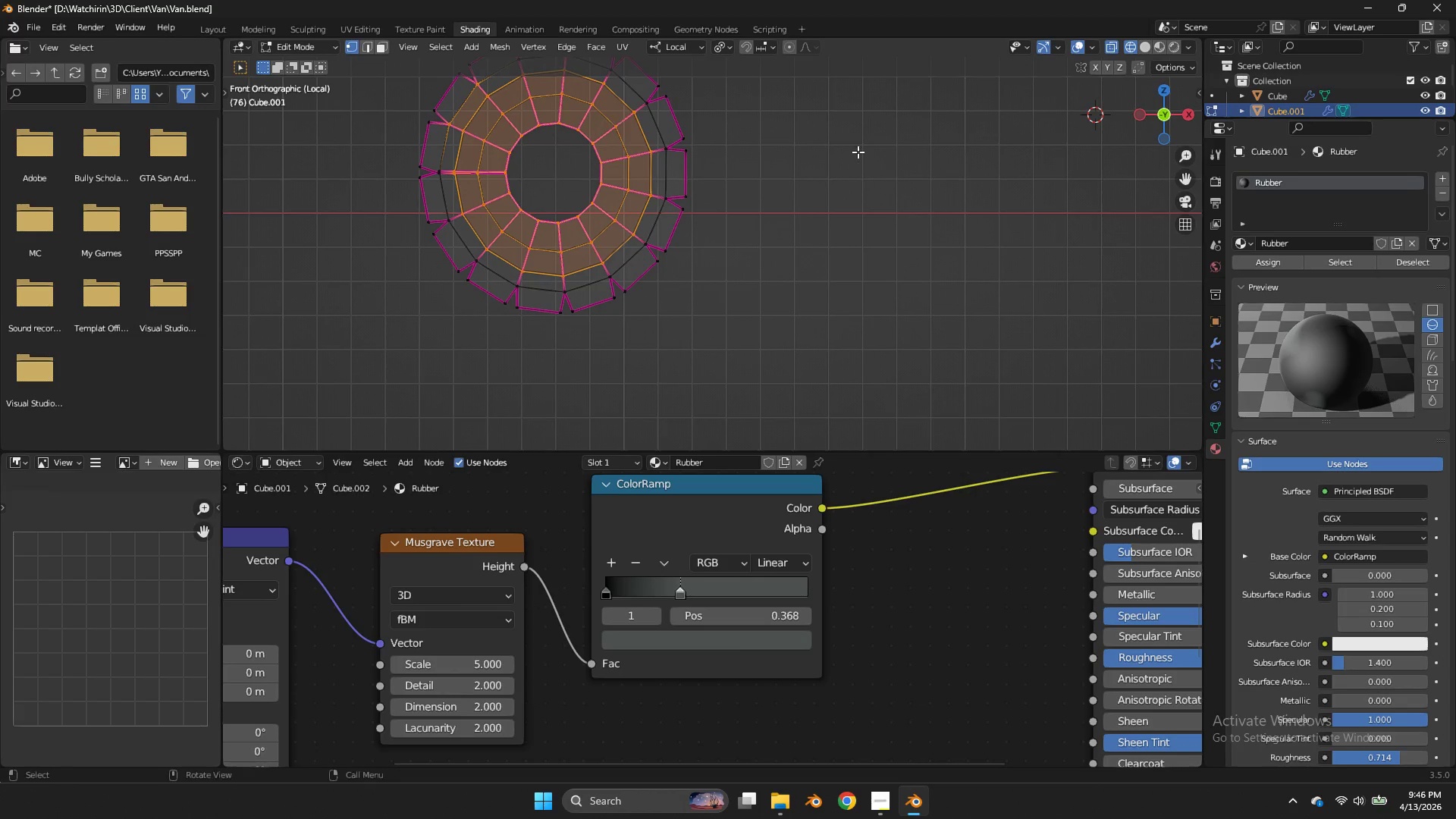 
key(Shift+E)
 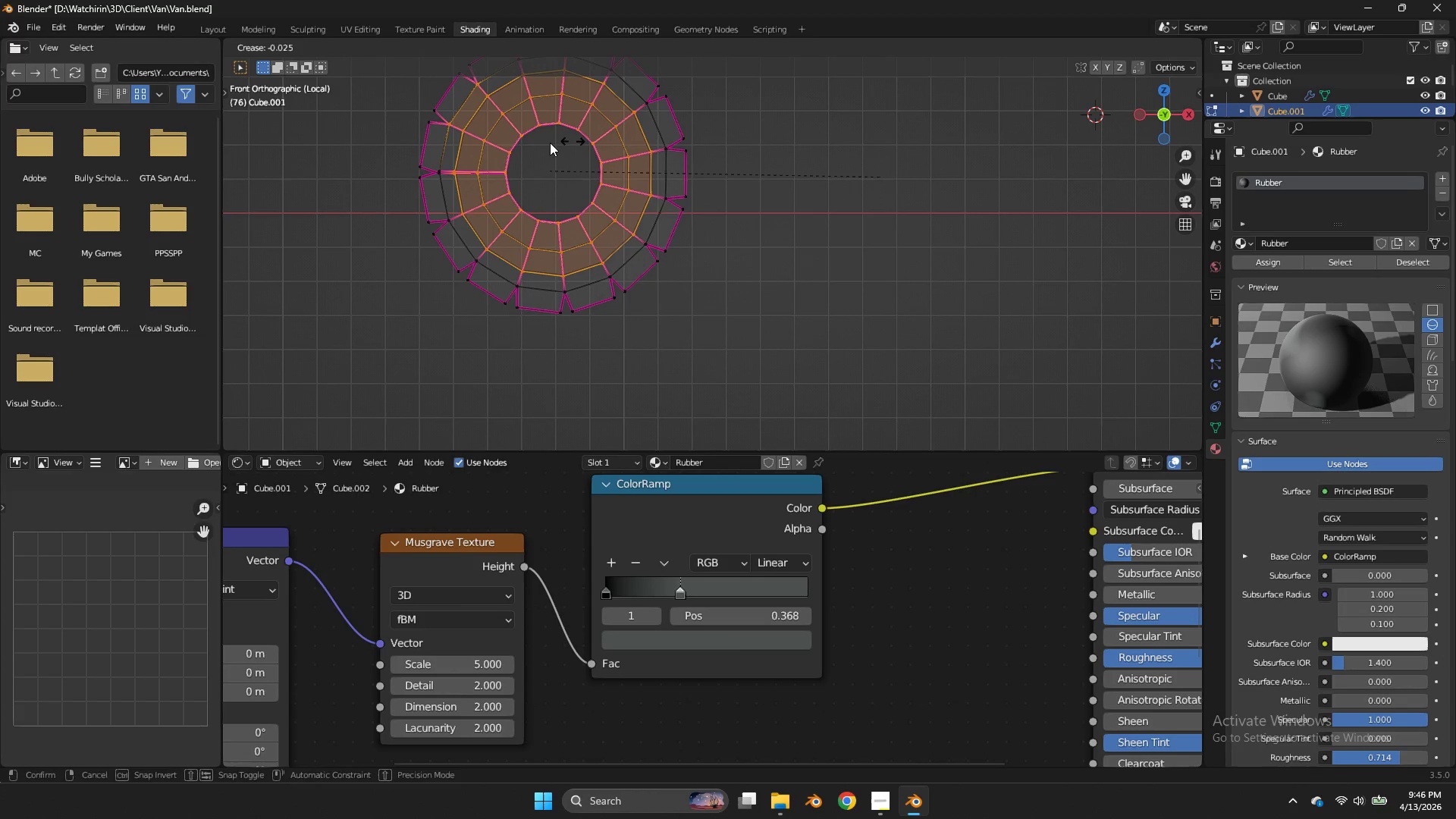 
double_click([549, 143])
 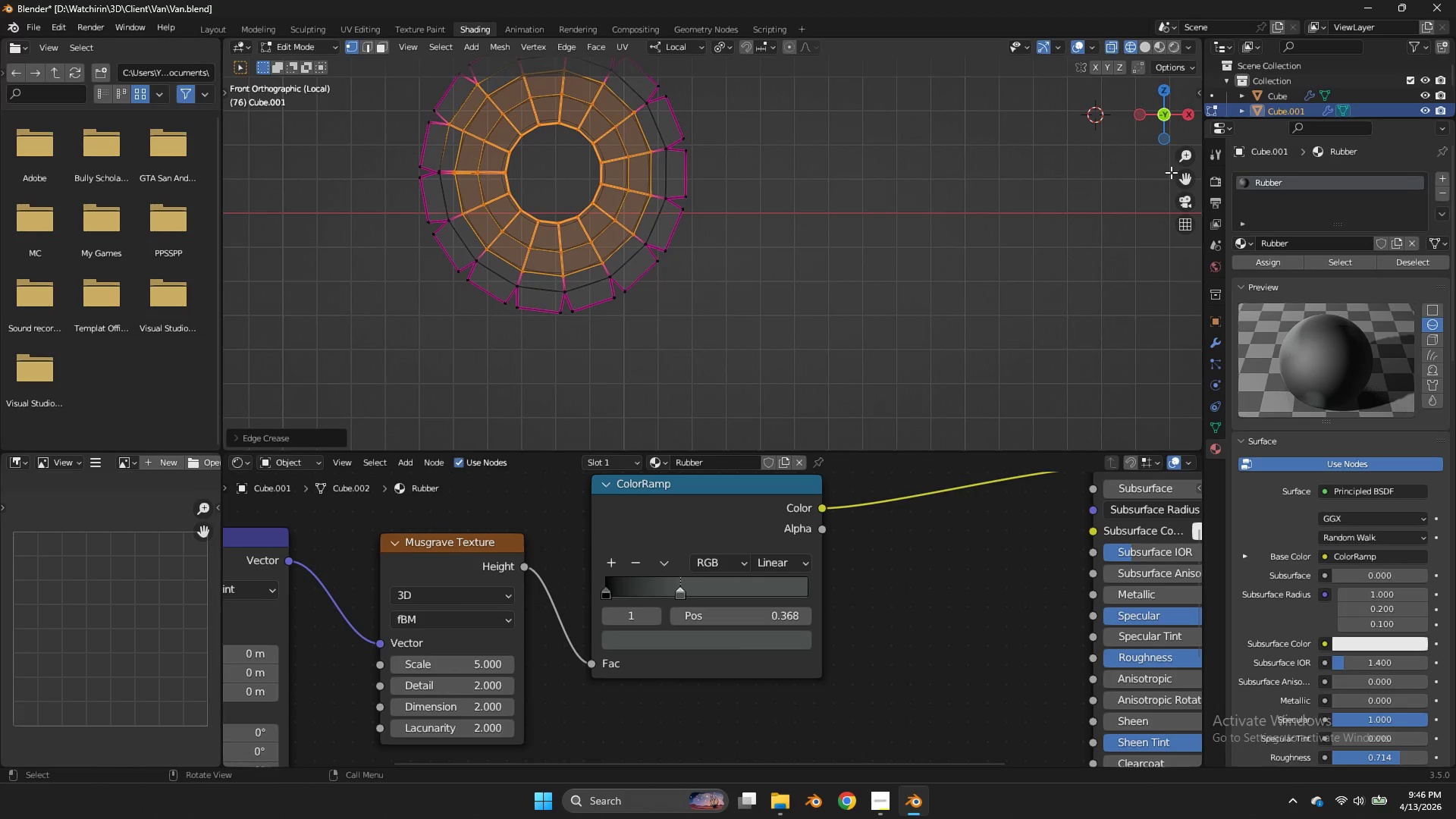 
left_click_drag(start_coordinate=[1182, 176], to_coordinate=[265, 281])
 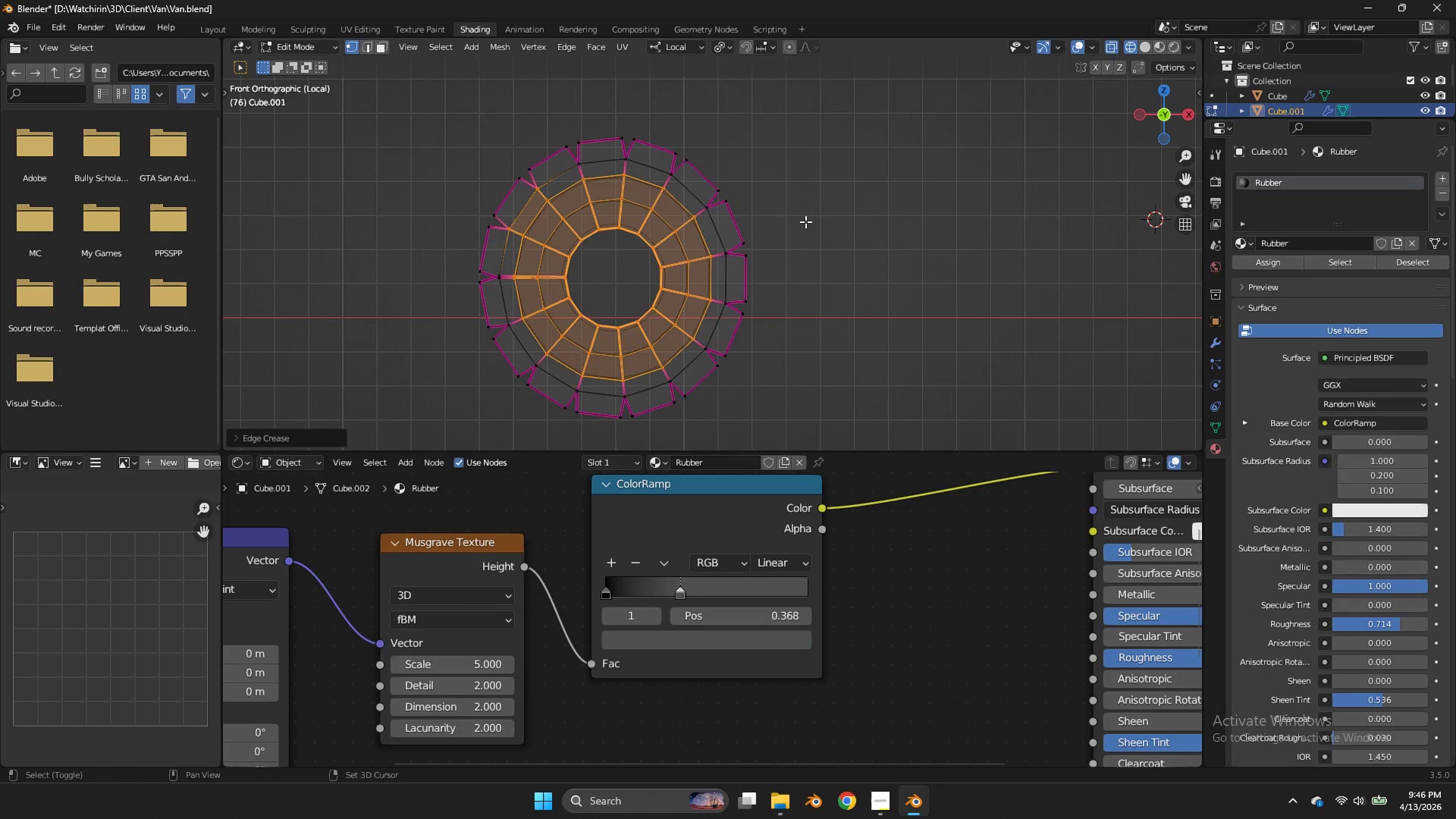 
key(Shift+E)
 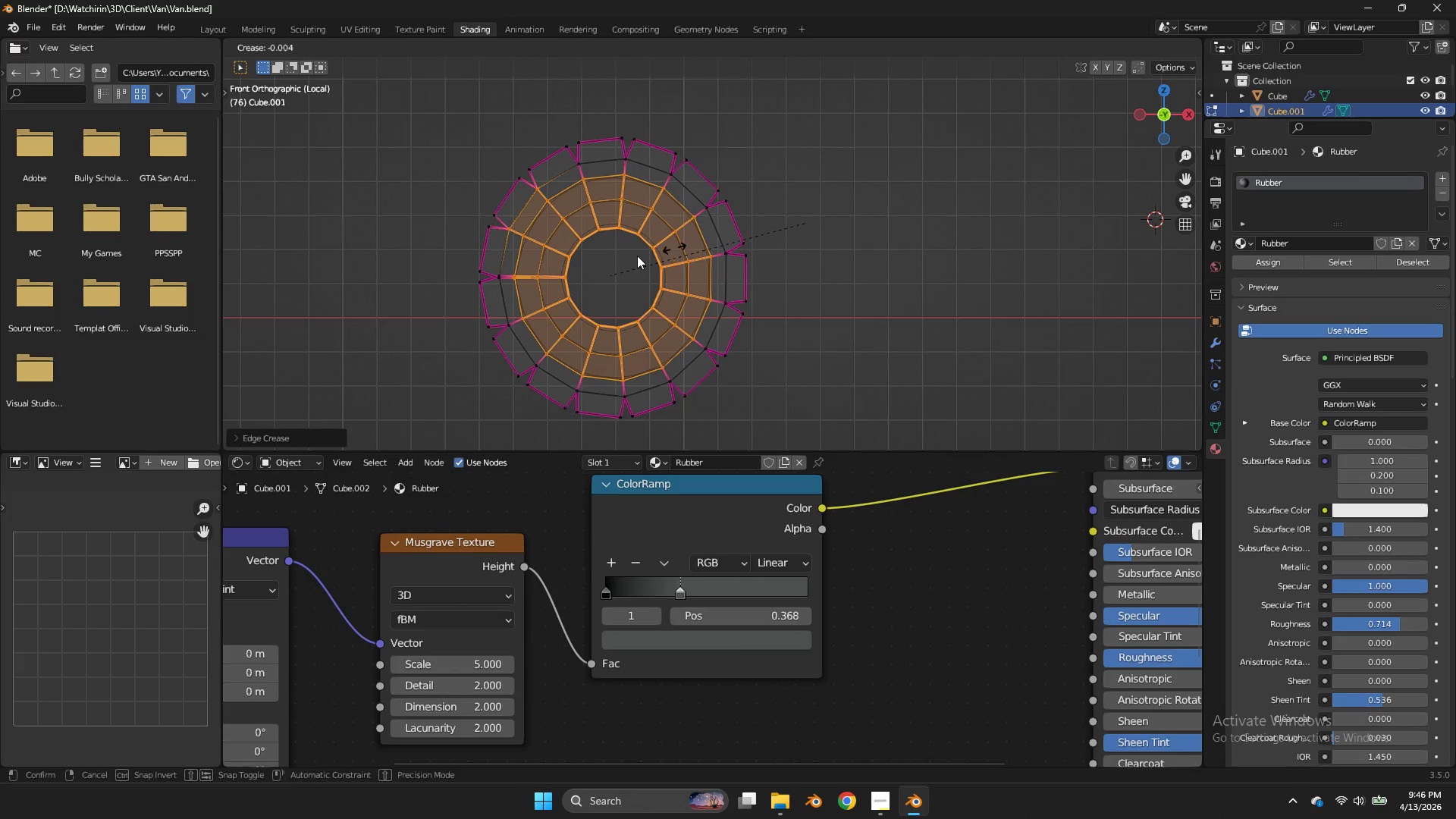 
left_click([631, 256])
 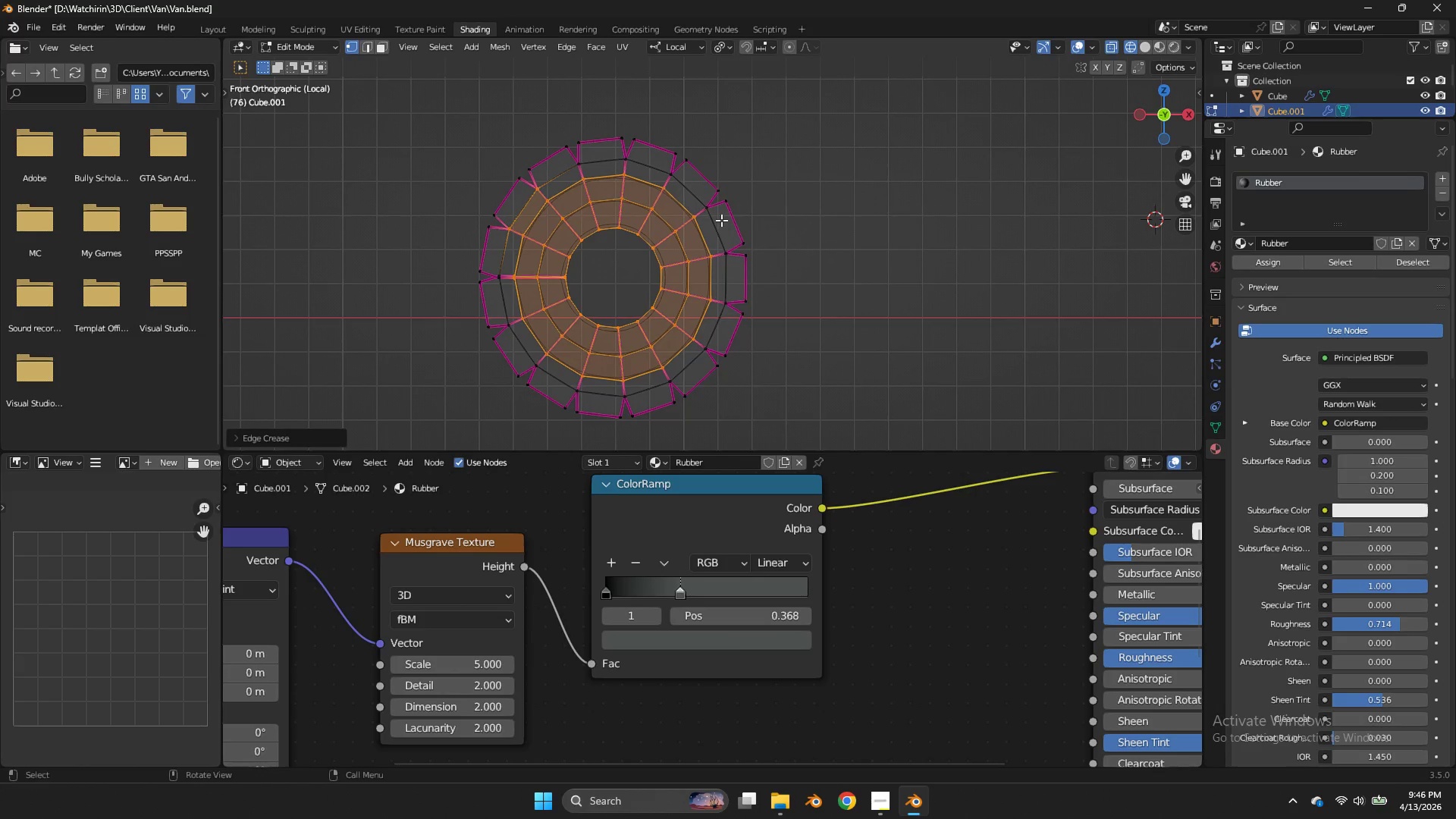 
hold_key(key=ShiftLeft, duration=0.41)
 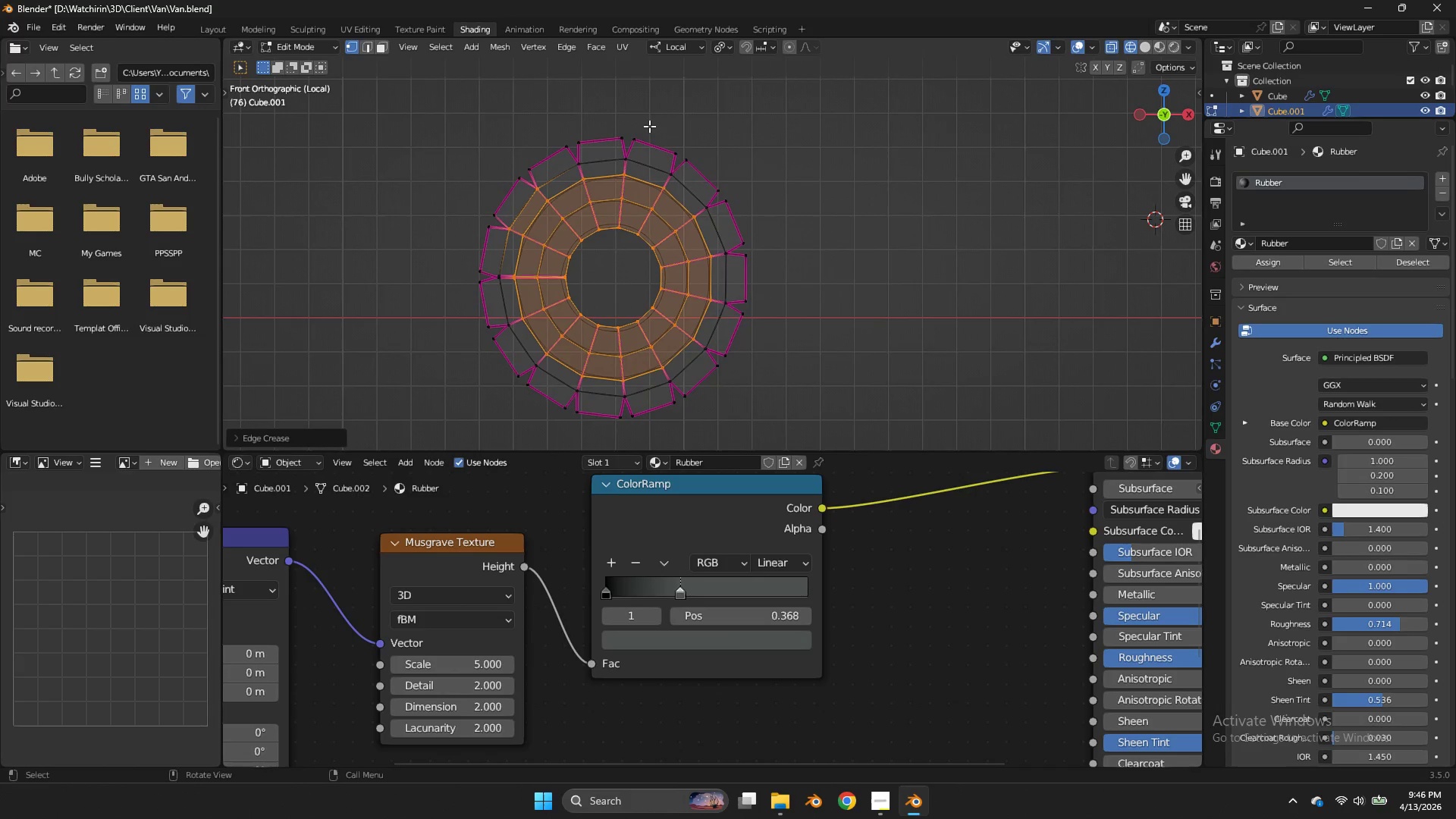 
scroll: coordinate [722, 219], scroll_direction: up, amount: 2.0
 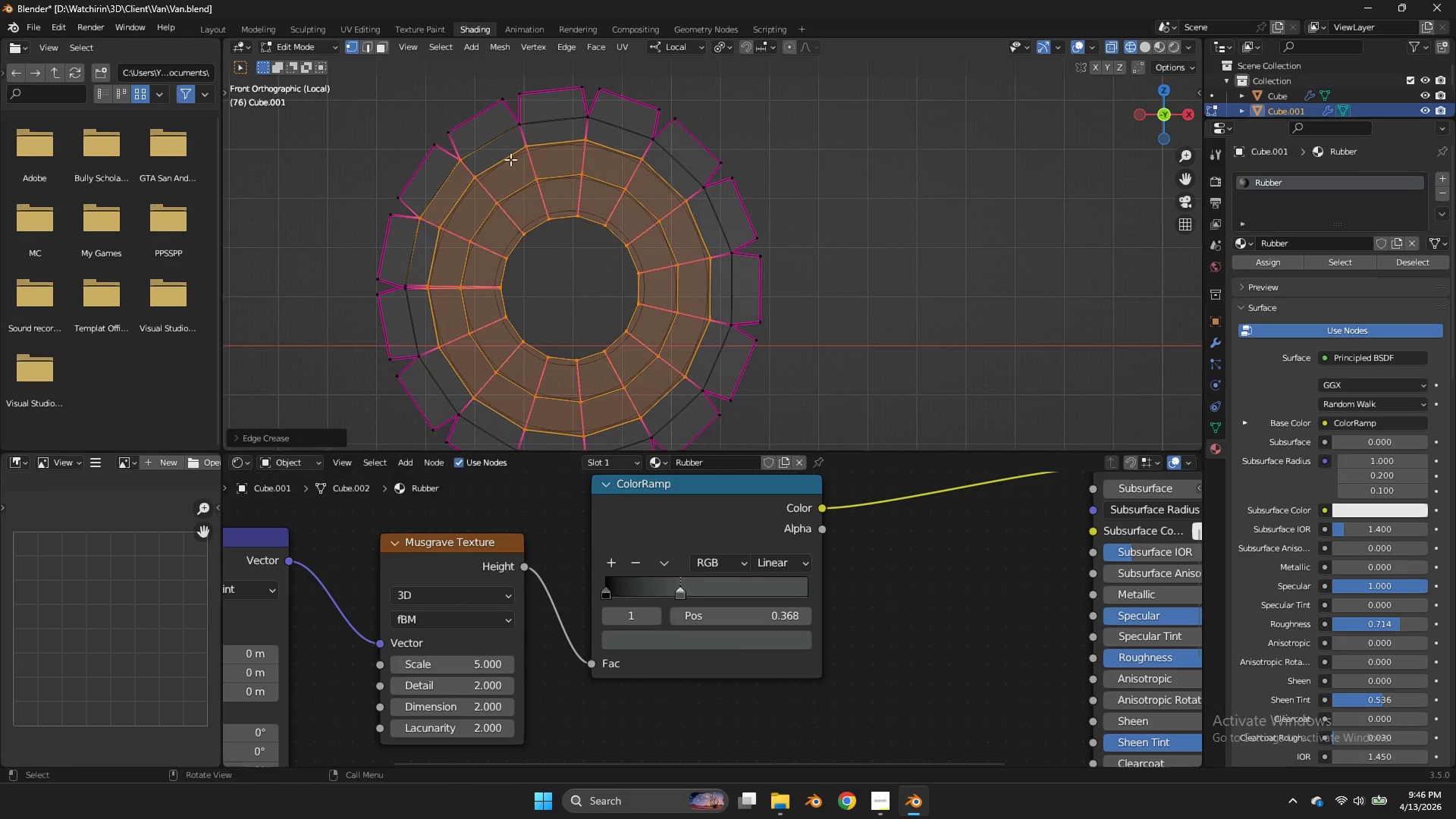 
key(W)
 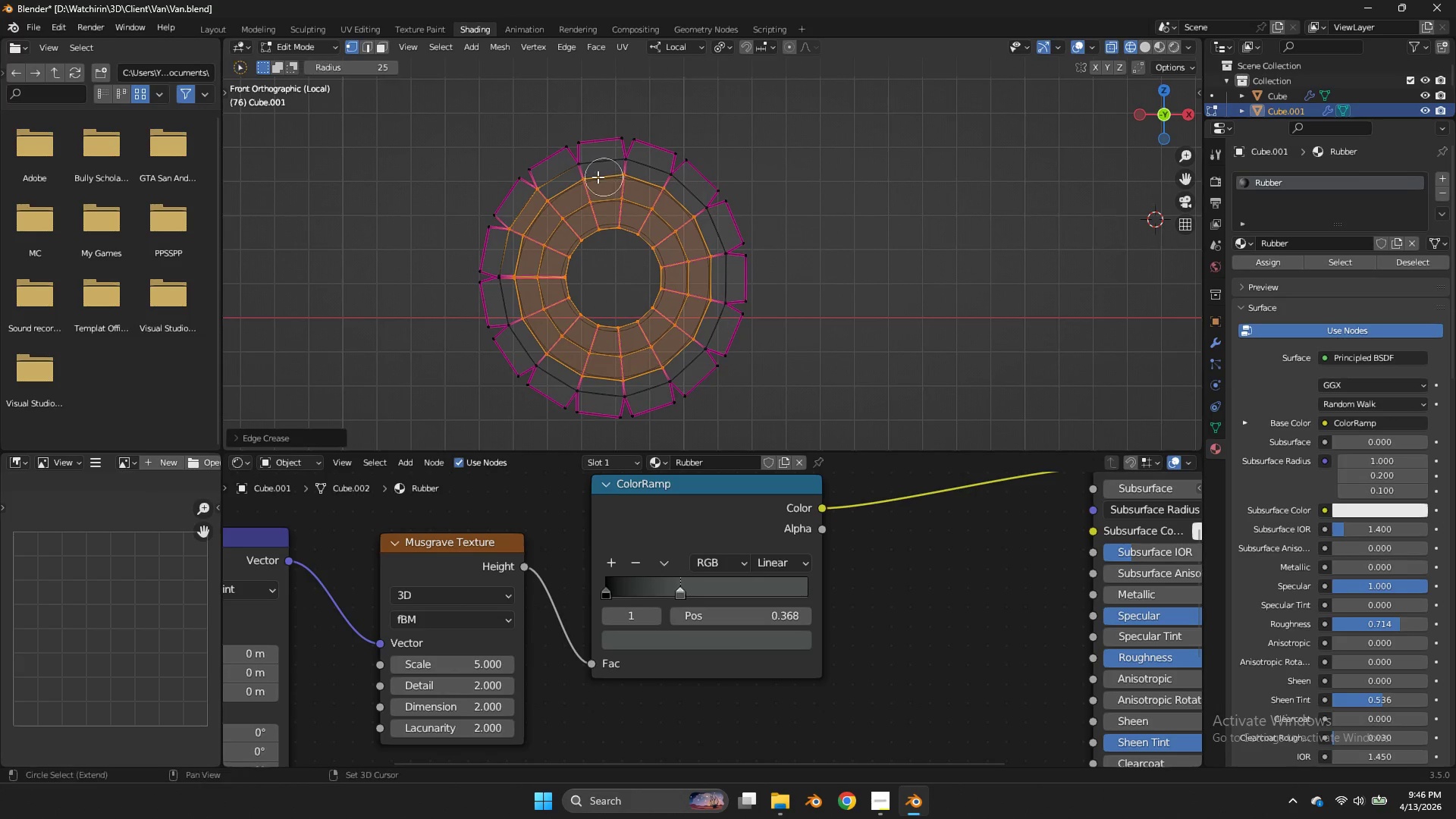 
left_click_drag(start_coordinate=[585, 174], to_coordinate=[664, 187])
 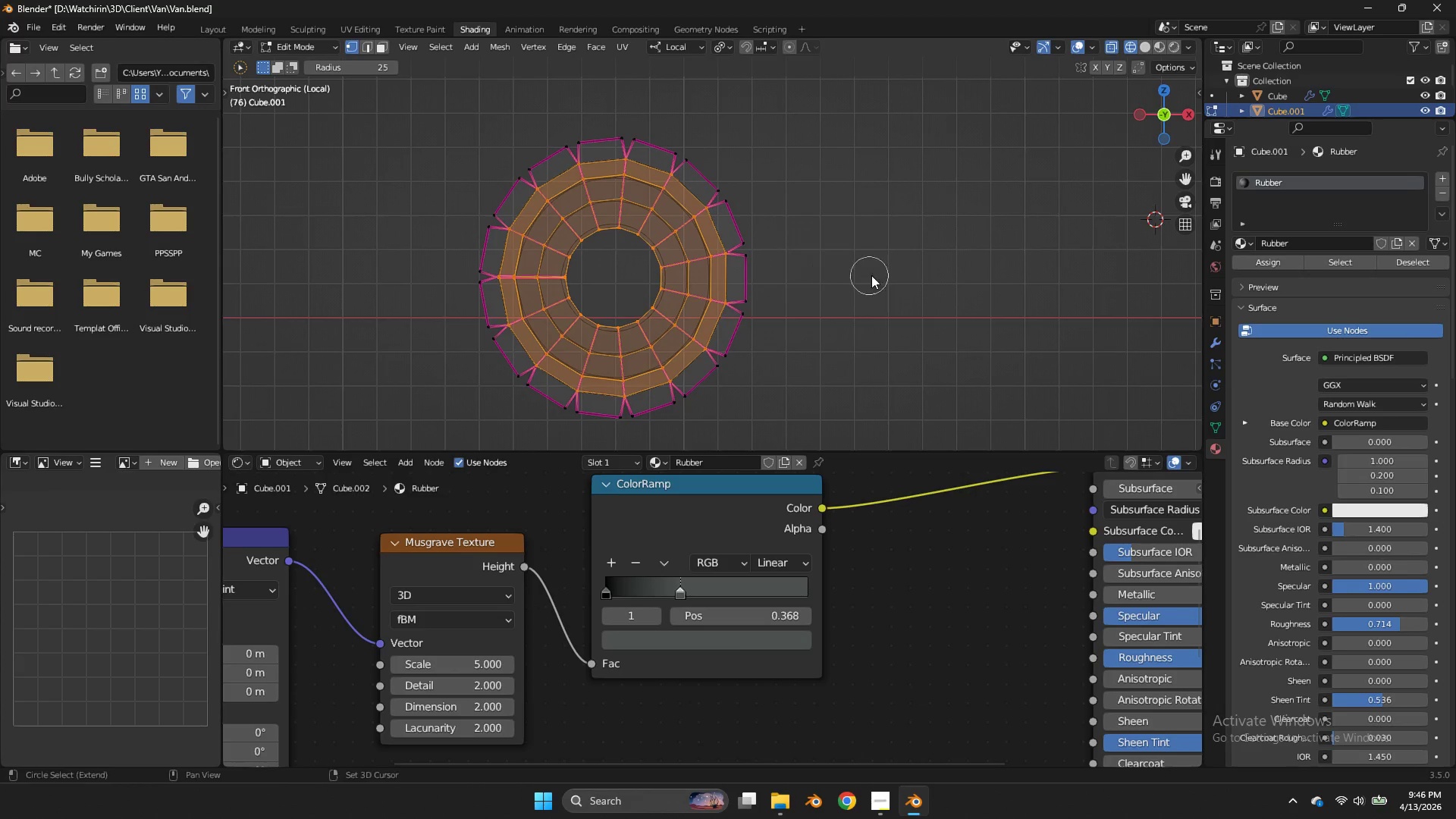 
scroll: coordinate [649, 126], scroll_direction: down, amount: 2.0
 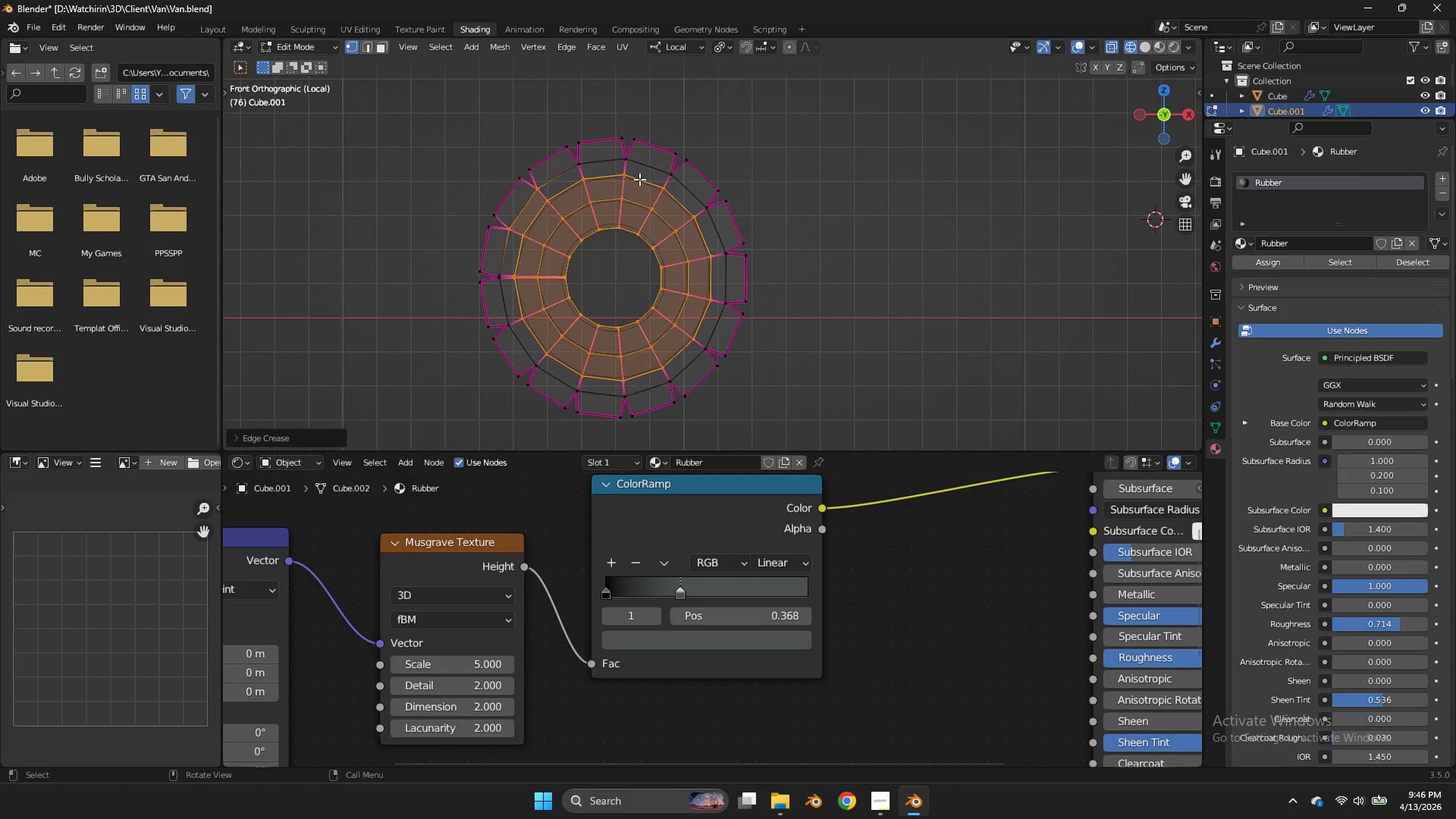 
key(Shift+E)
 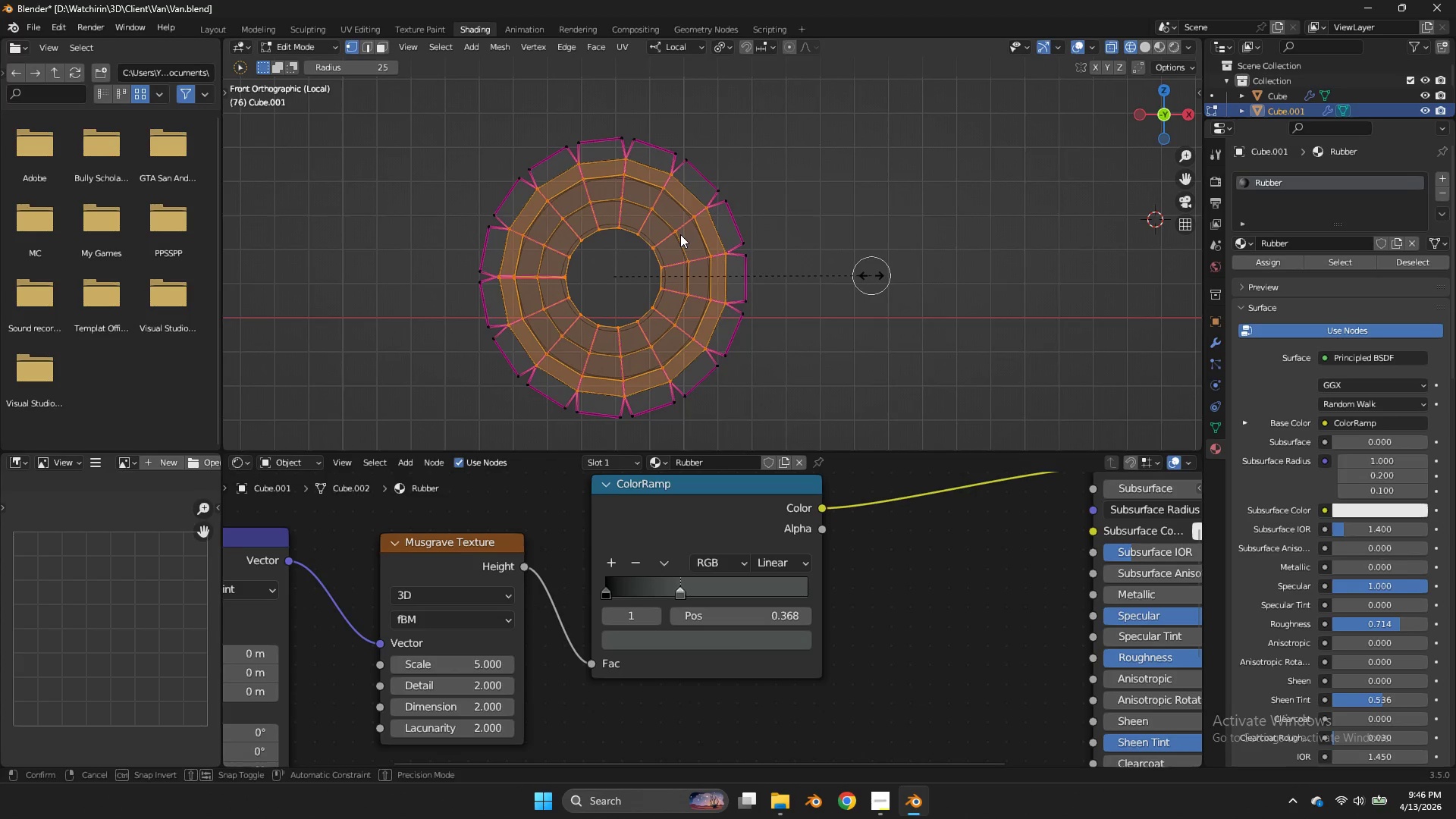 
double_click([680, 234])
 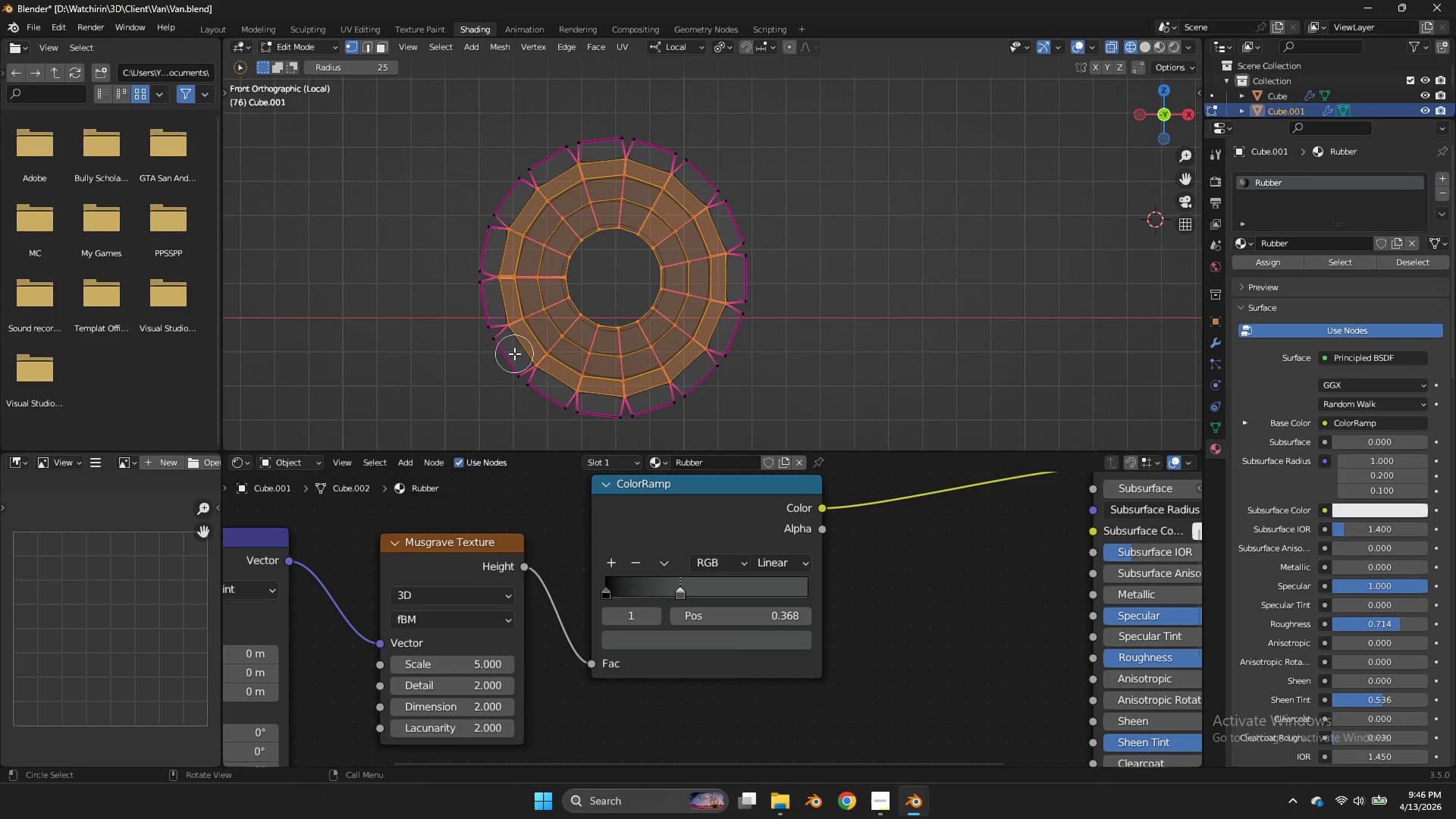 
key(Shift+E)
 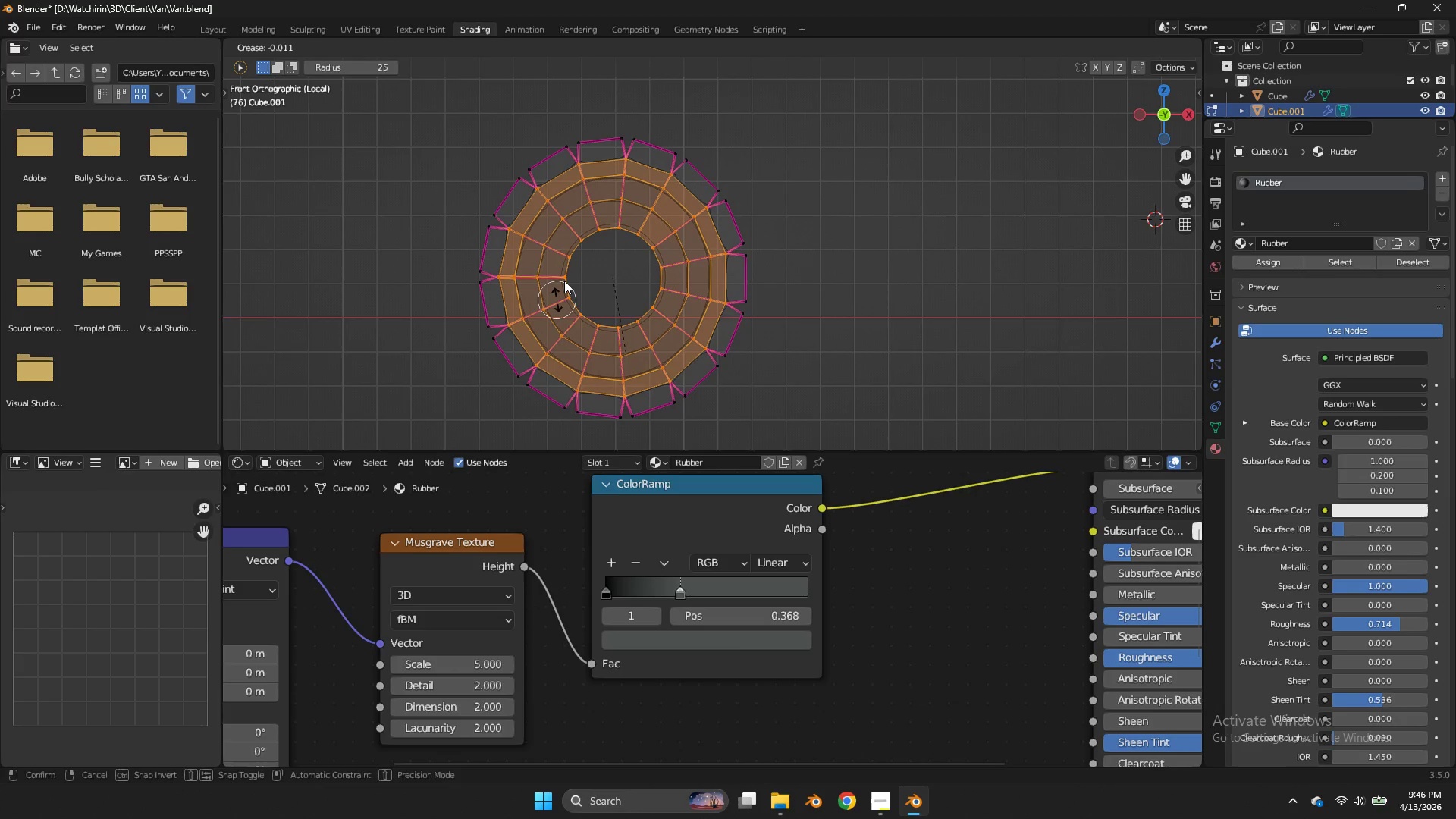 
double_click([564, 281])
 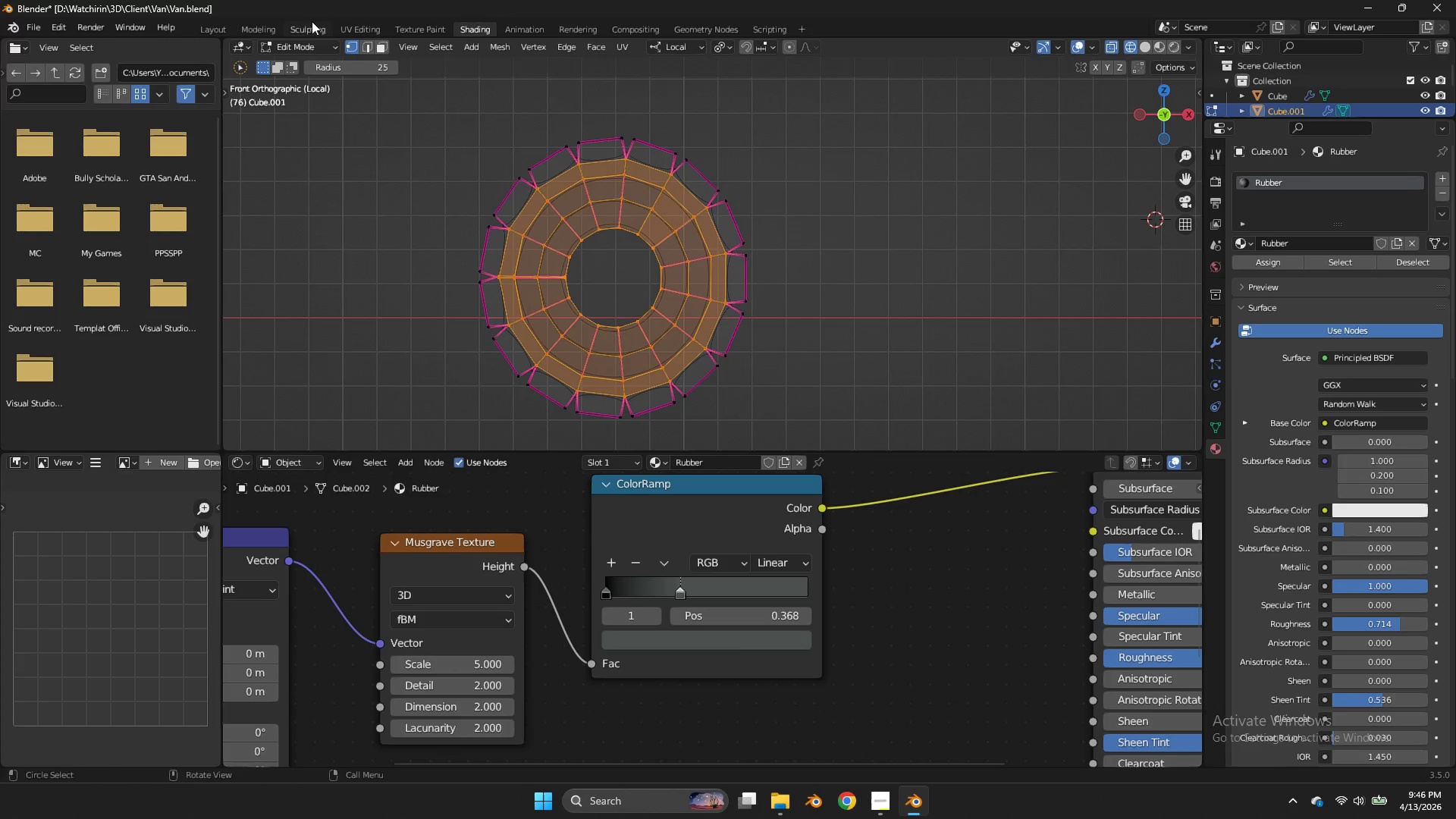 
double_click([248, 26])
 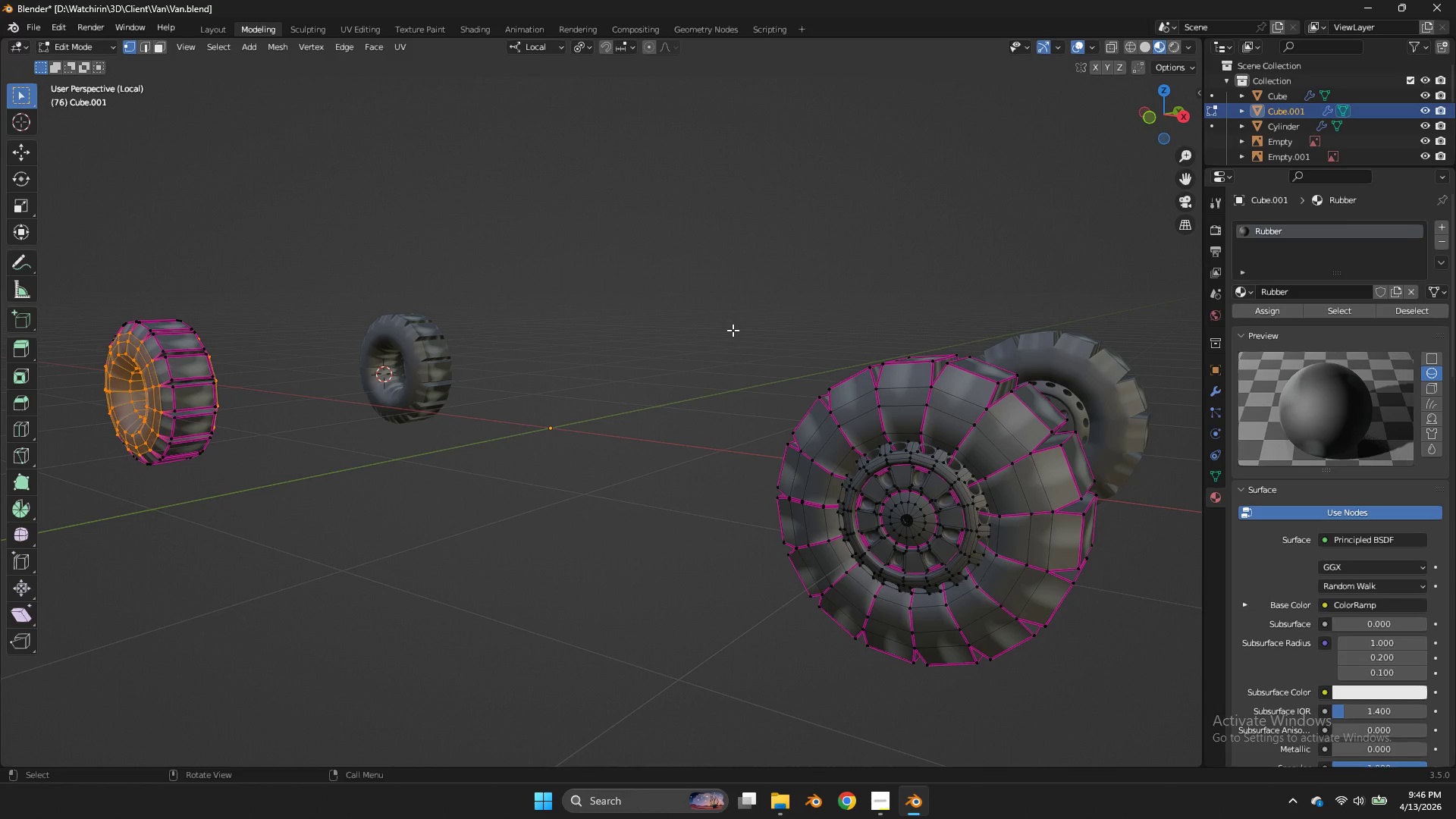 
key(Tab)
 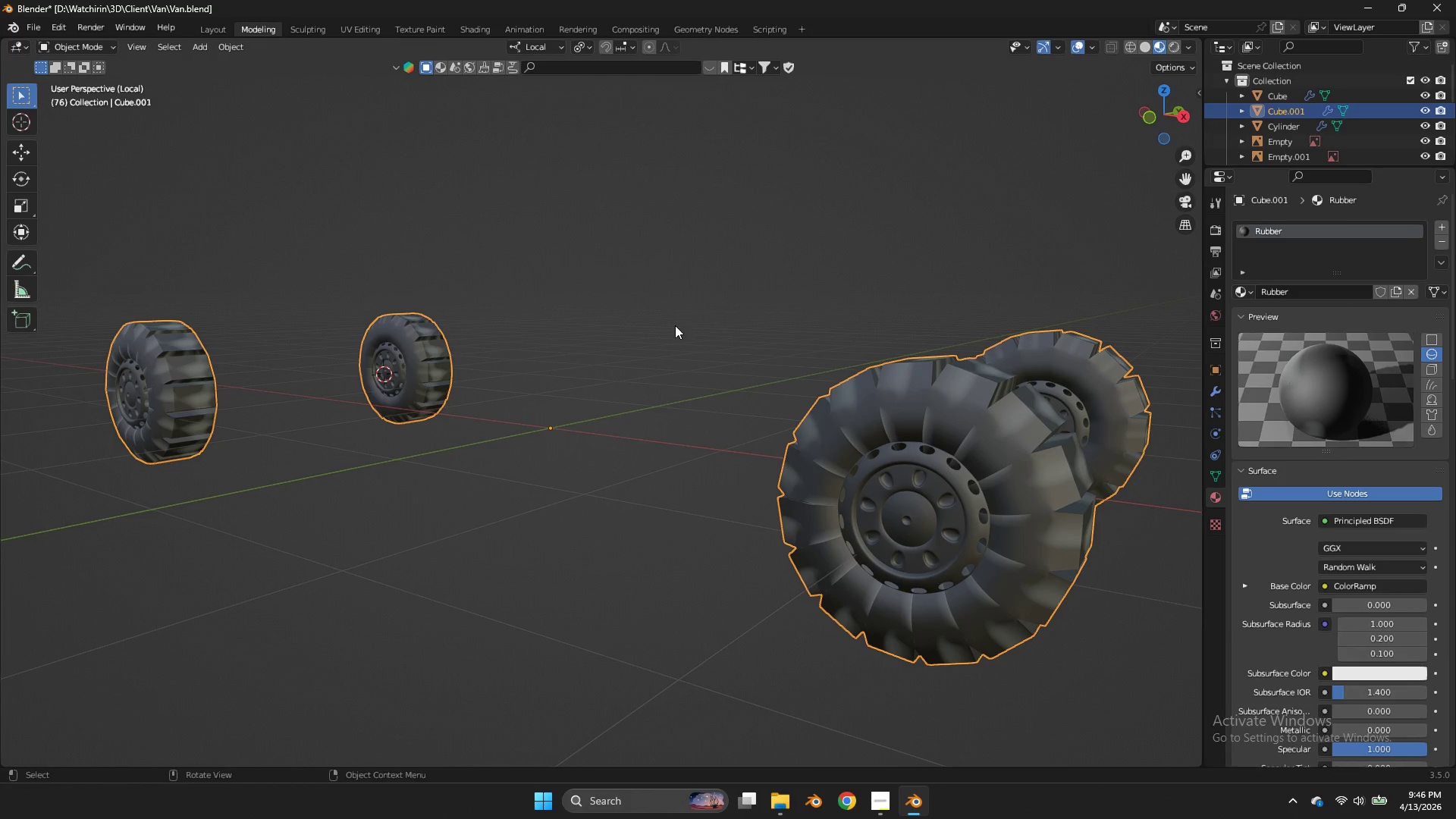 
key(Tab)
 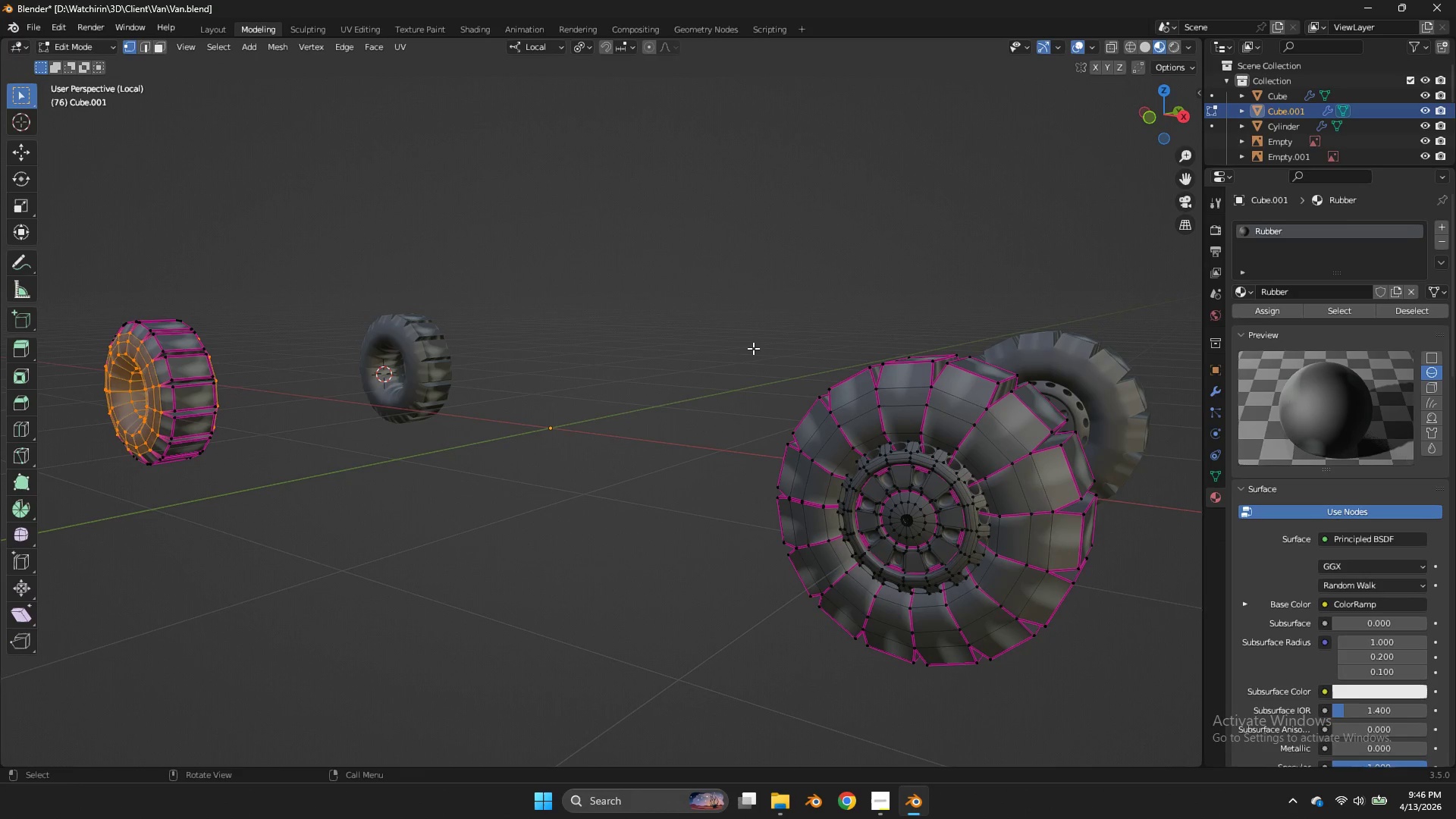 
key(Shift+E)
 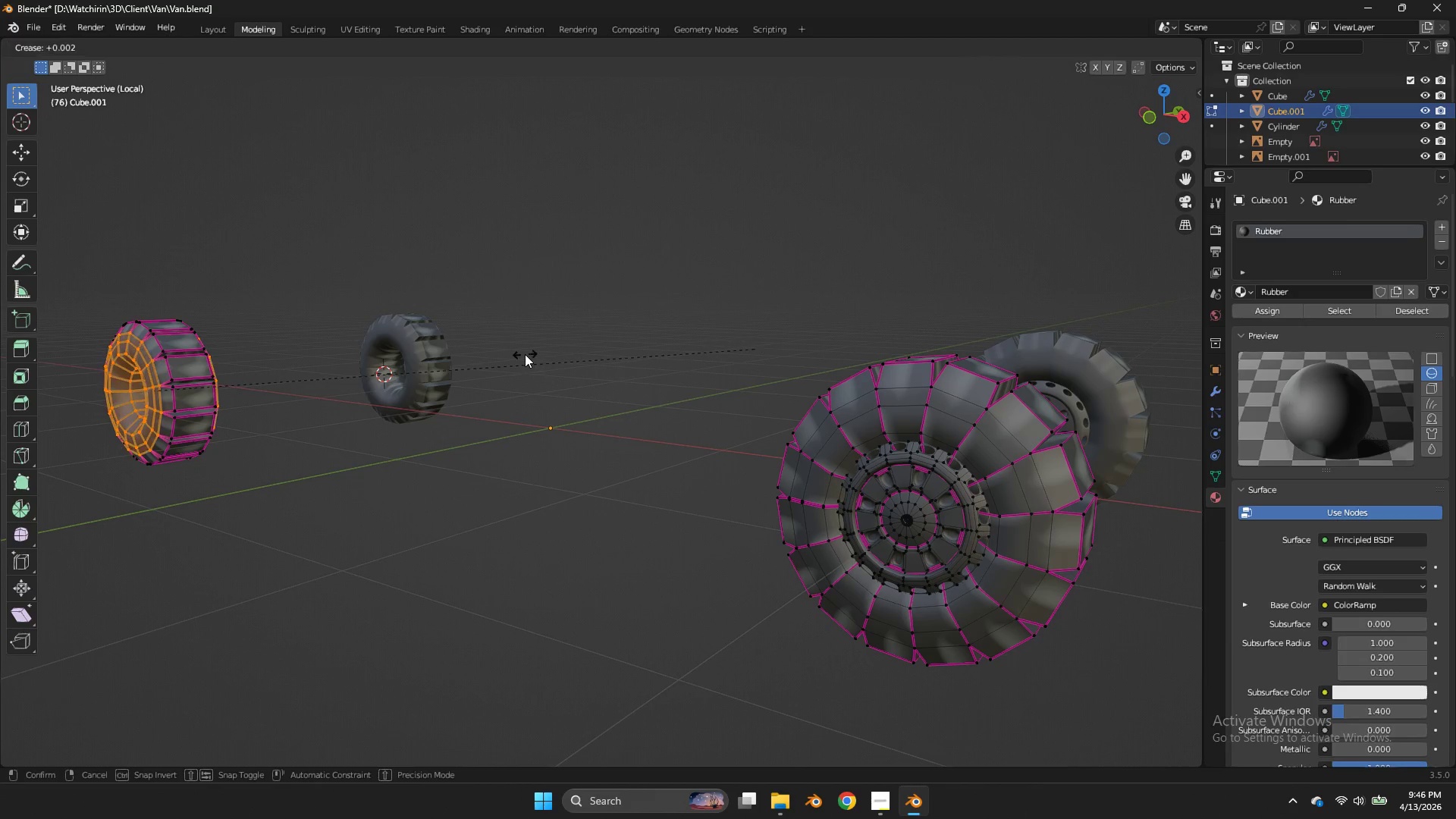 
triple_click([525, 354])
 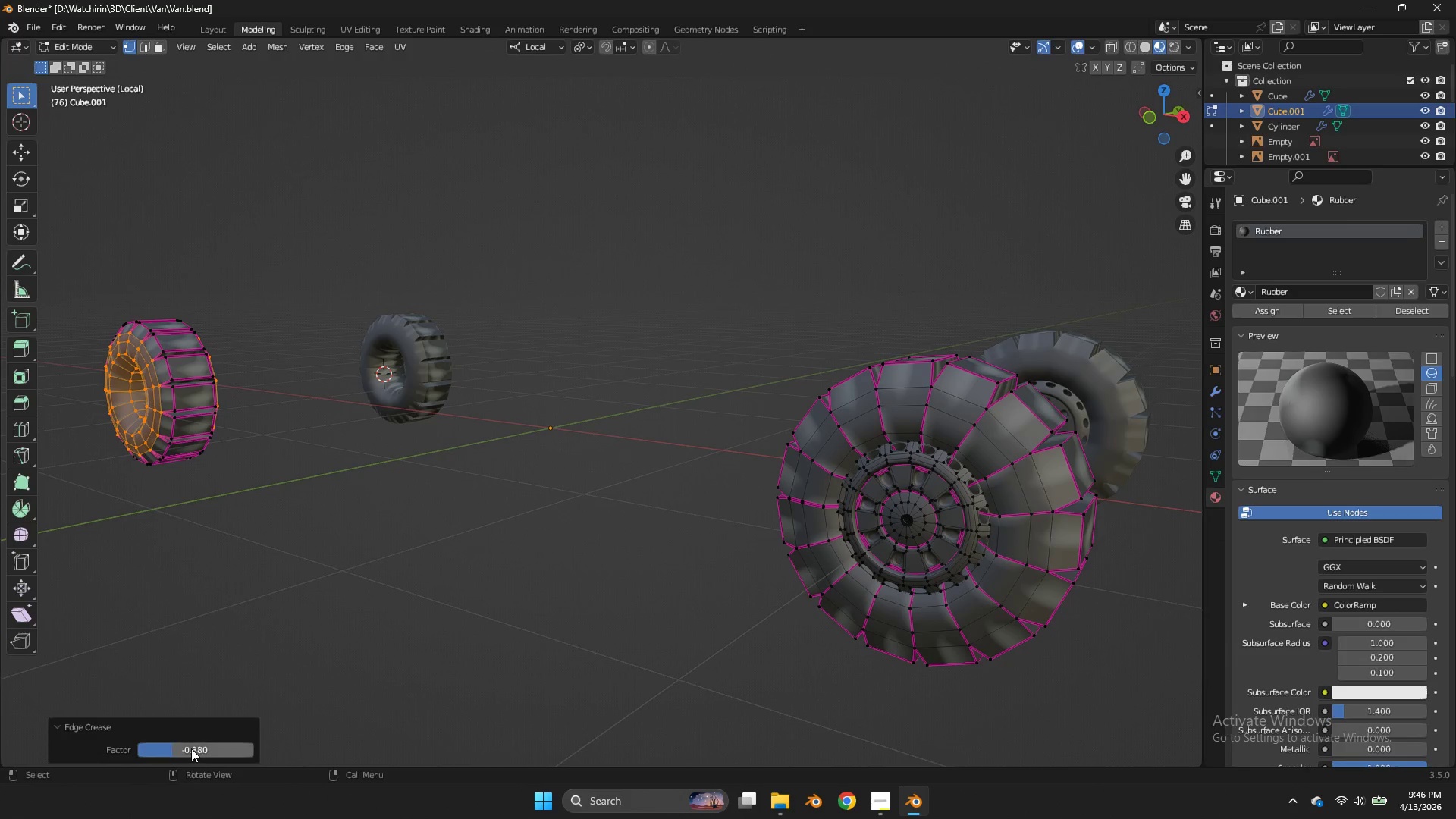 
left_click_drag(start_coordinate=[191, 748], to_coordinate=[705, 371])
 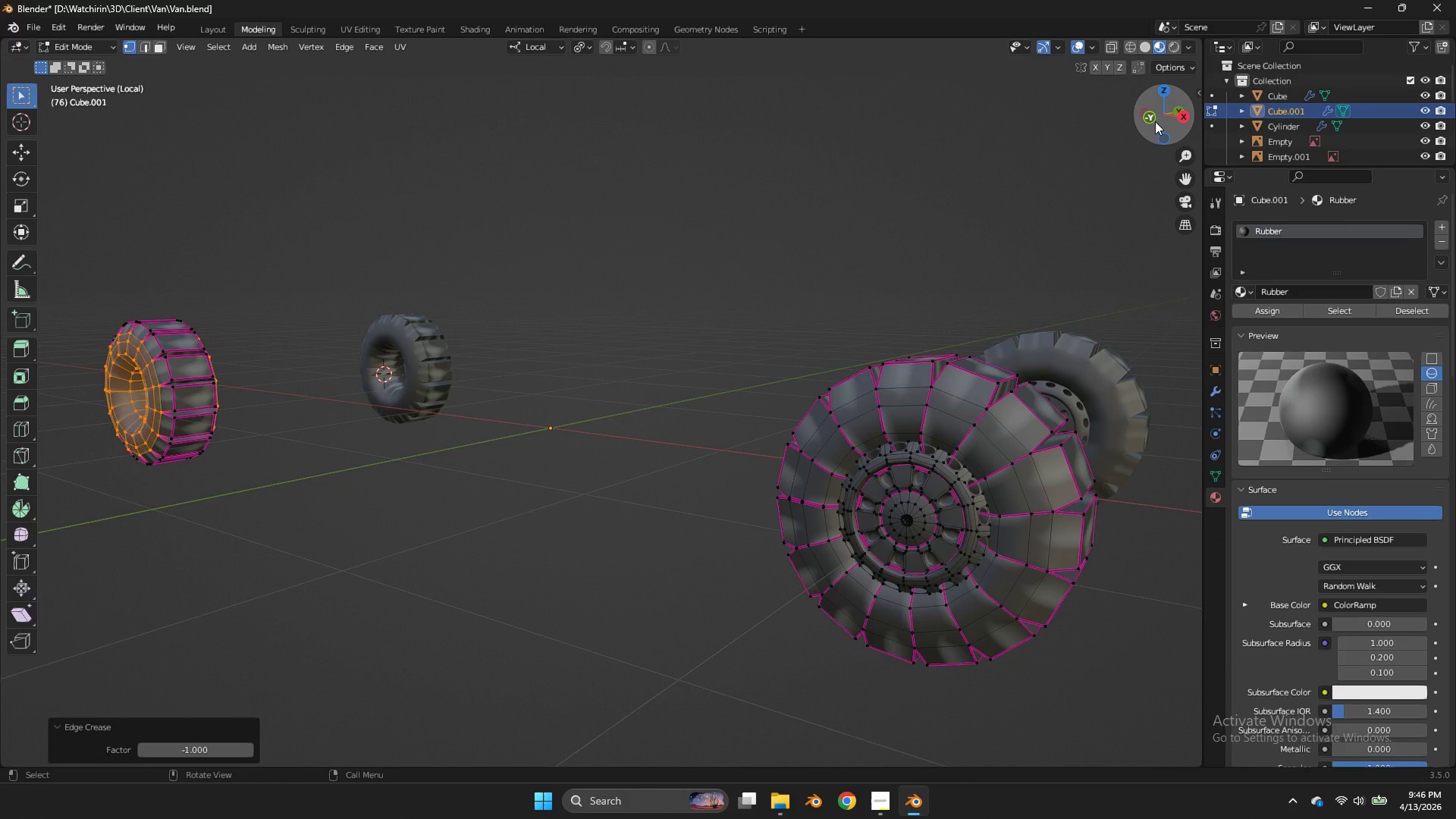 
double_click([1152, 121])
 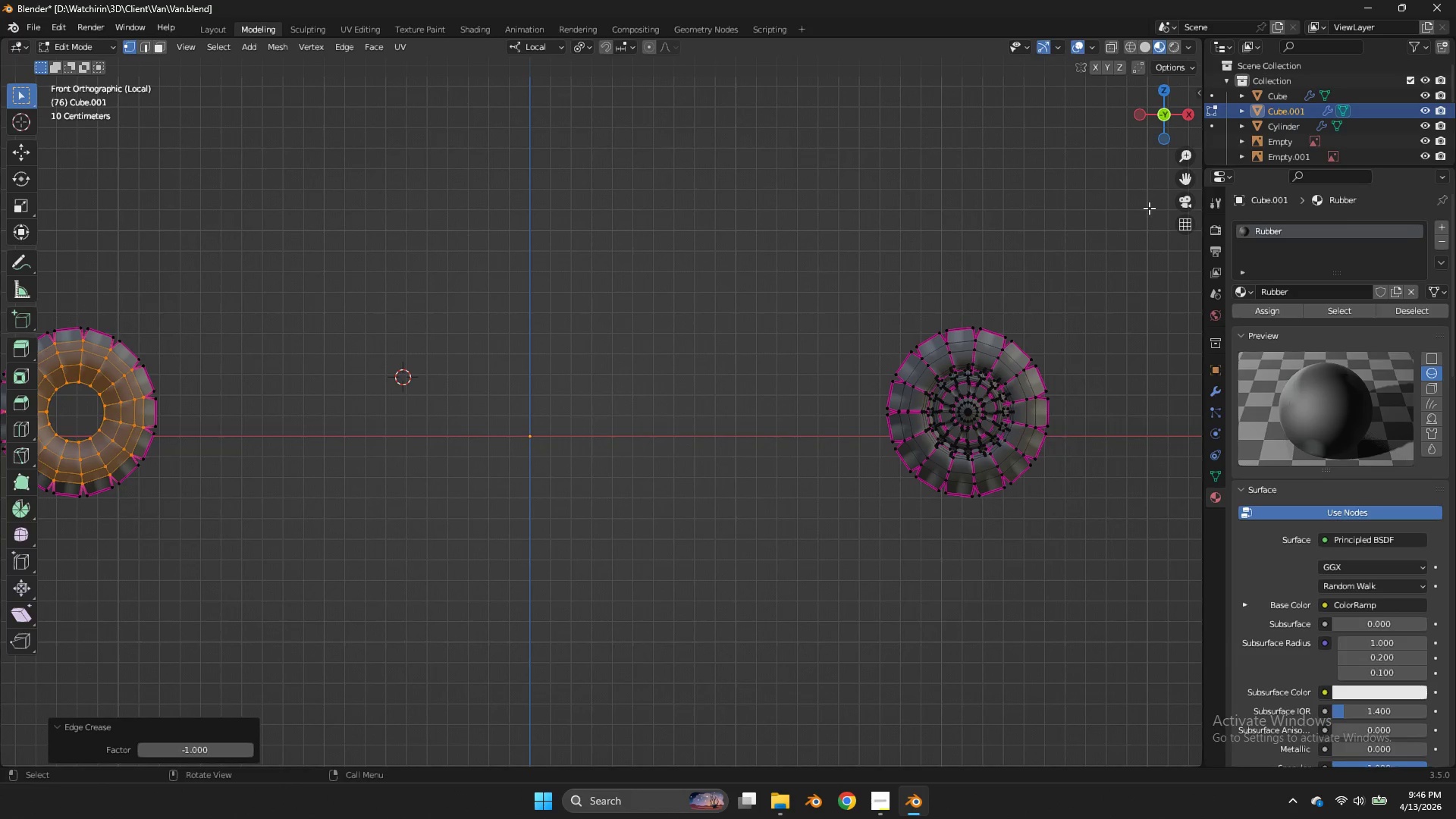 
key(Tab)
 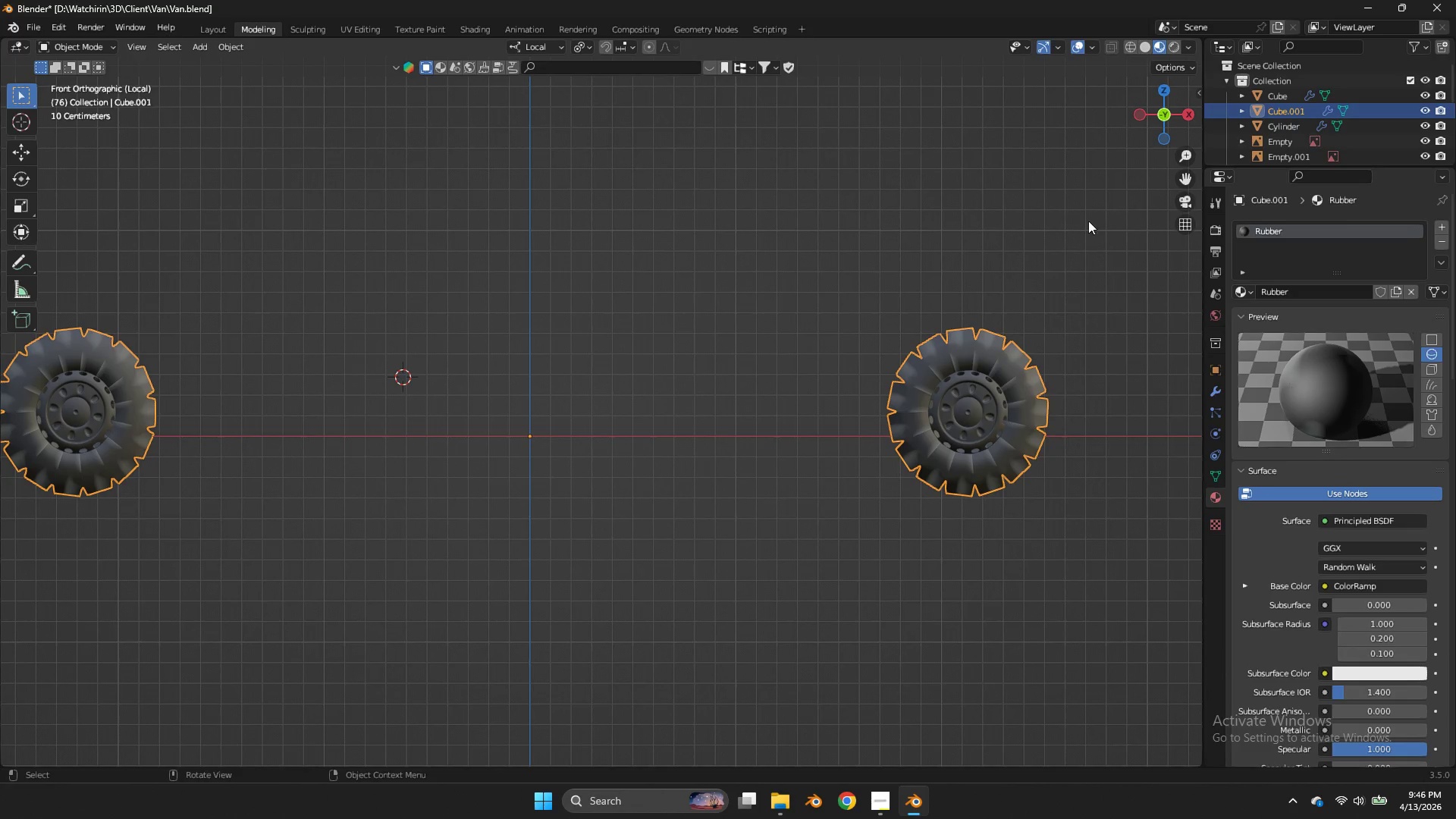 
key(Tab)
 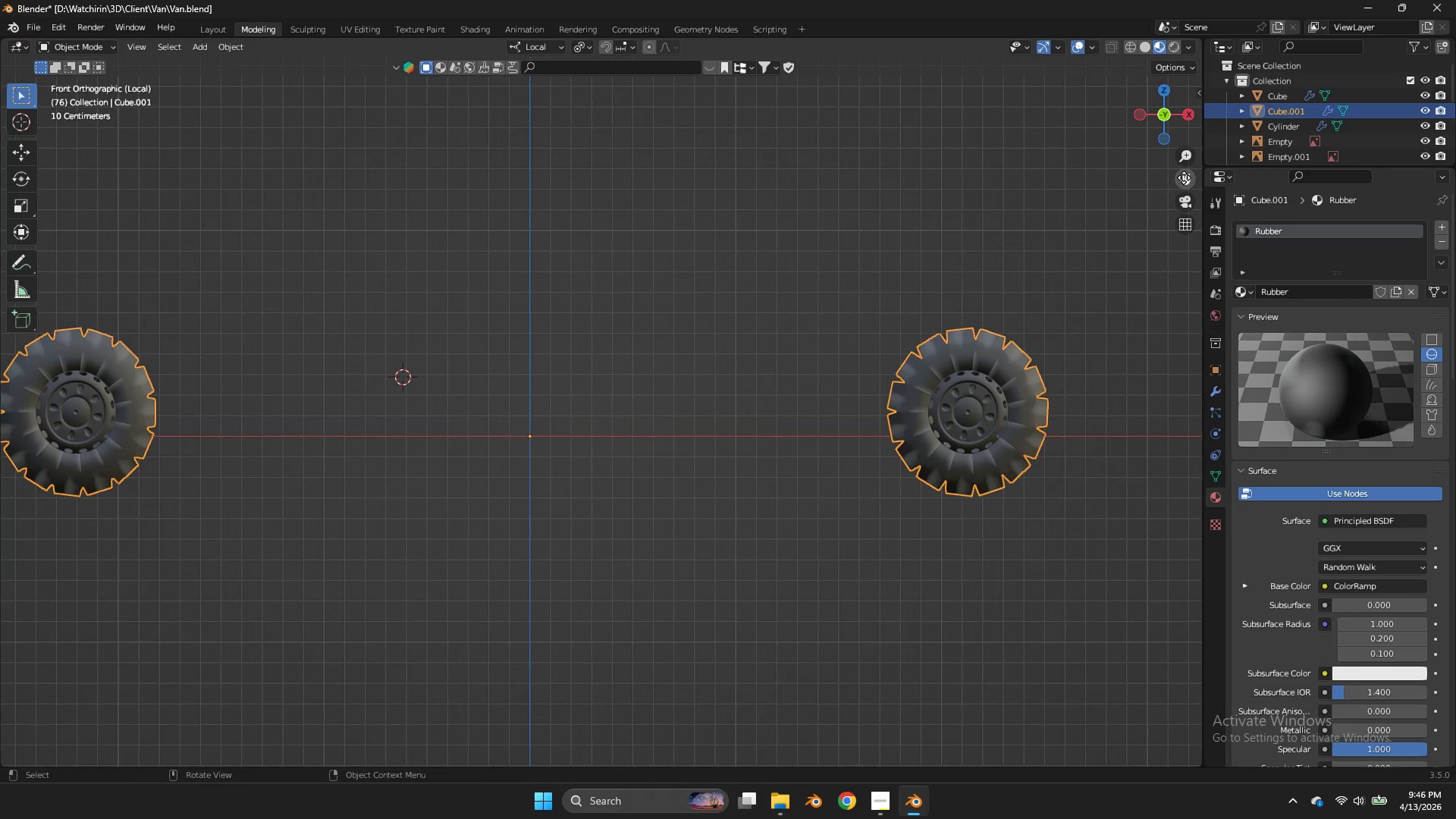 
left_click_drag(start_coordinate=[1184, 177], to_coordinate=[439, 212])
 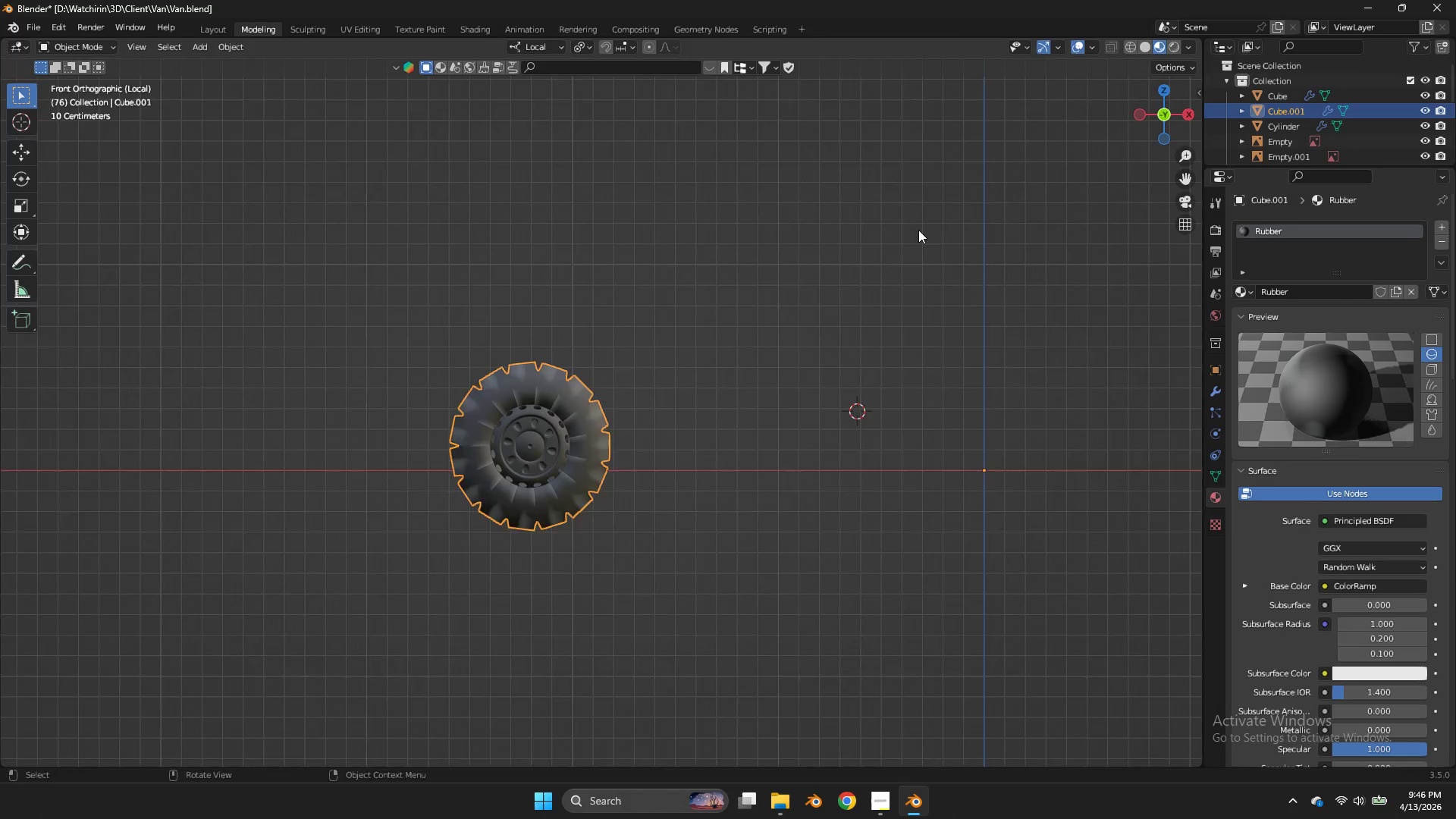 
left_click_drag(start_coordinate=[1172, 99], to_coordinate=[79, 146])
 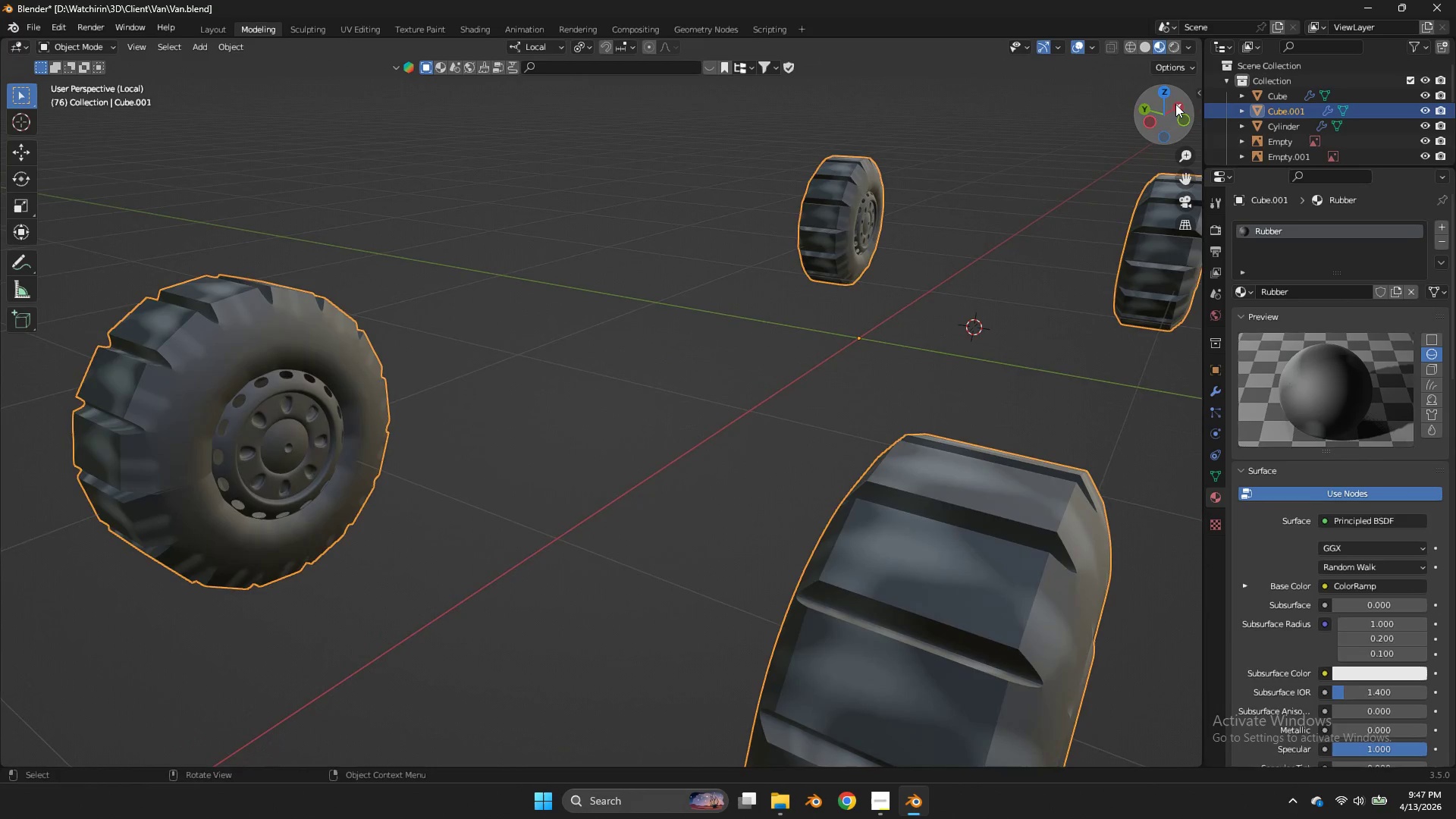 
key(Tab)
 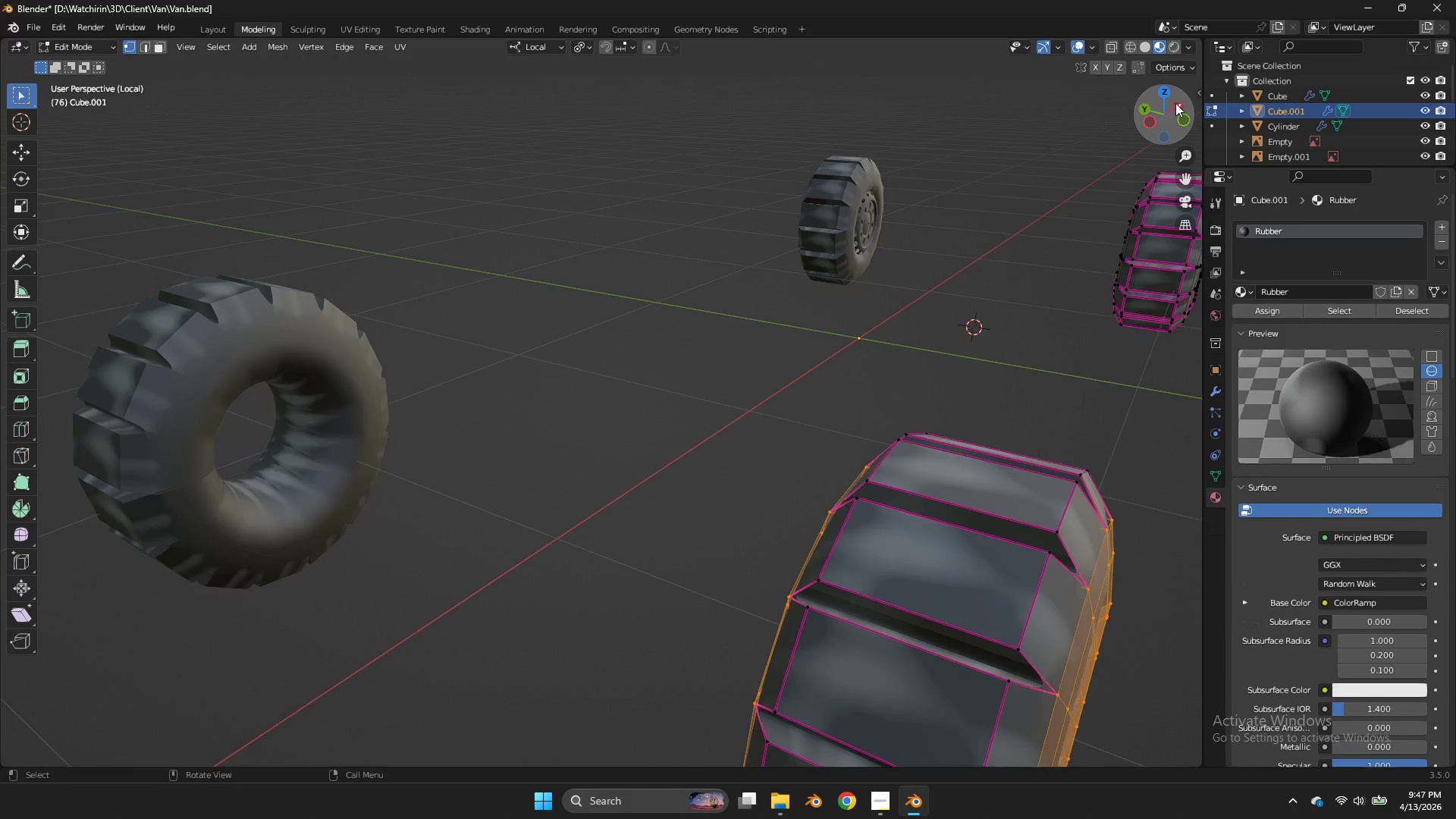 
left_click_drag(start_coordinate=[1175, 104], to_coordinate=[1136, 73])
 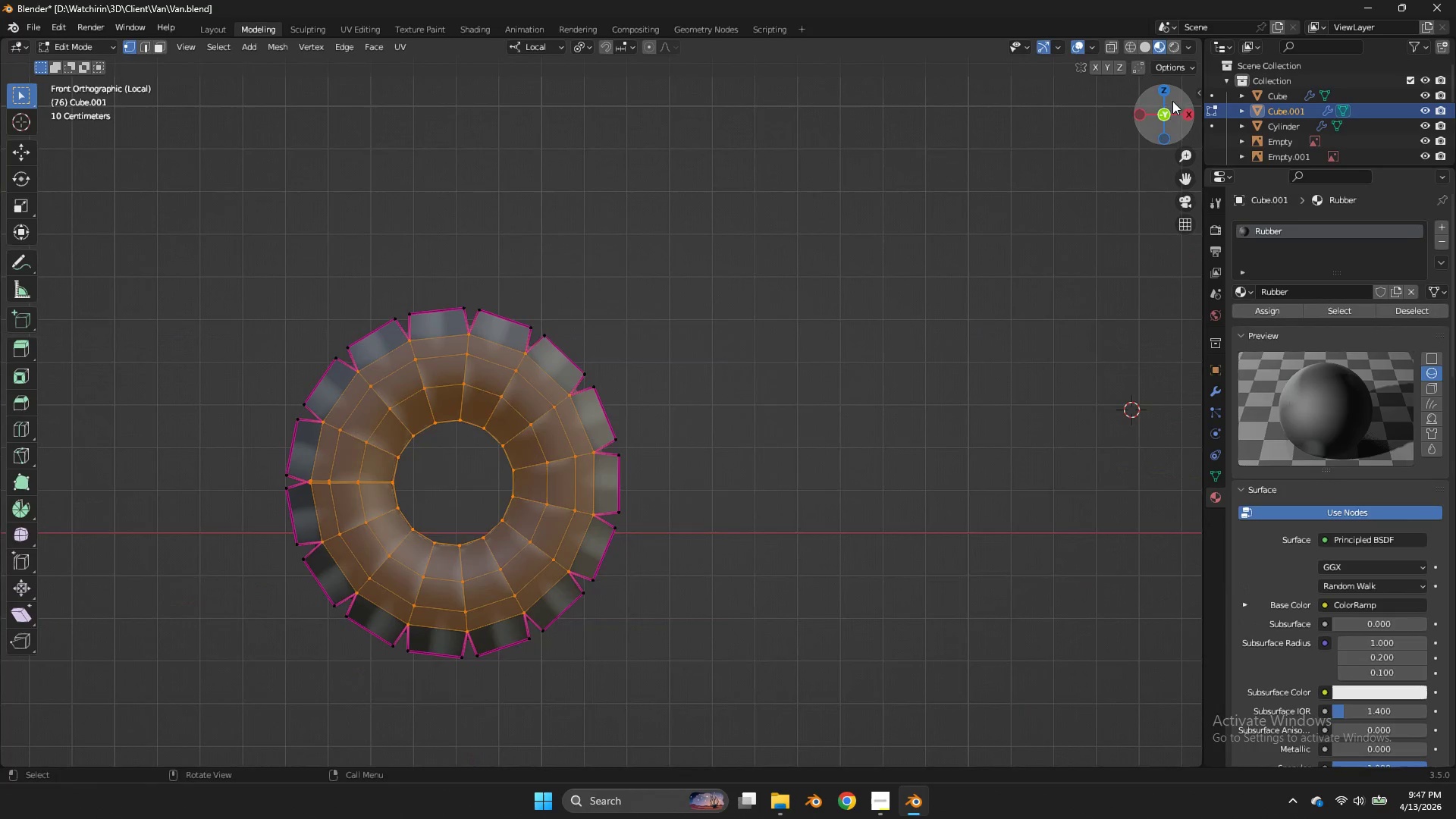 
scroll: coordinate [918, 230], scroll_direction: up, amount: 4.0
 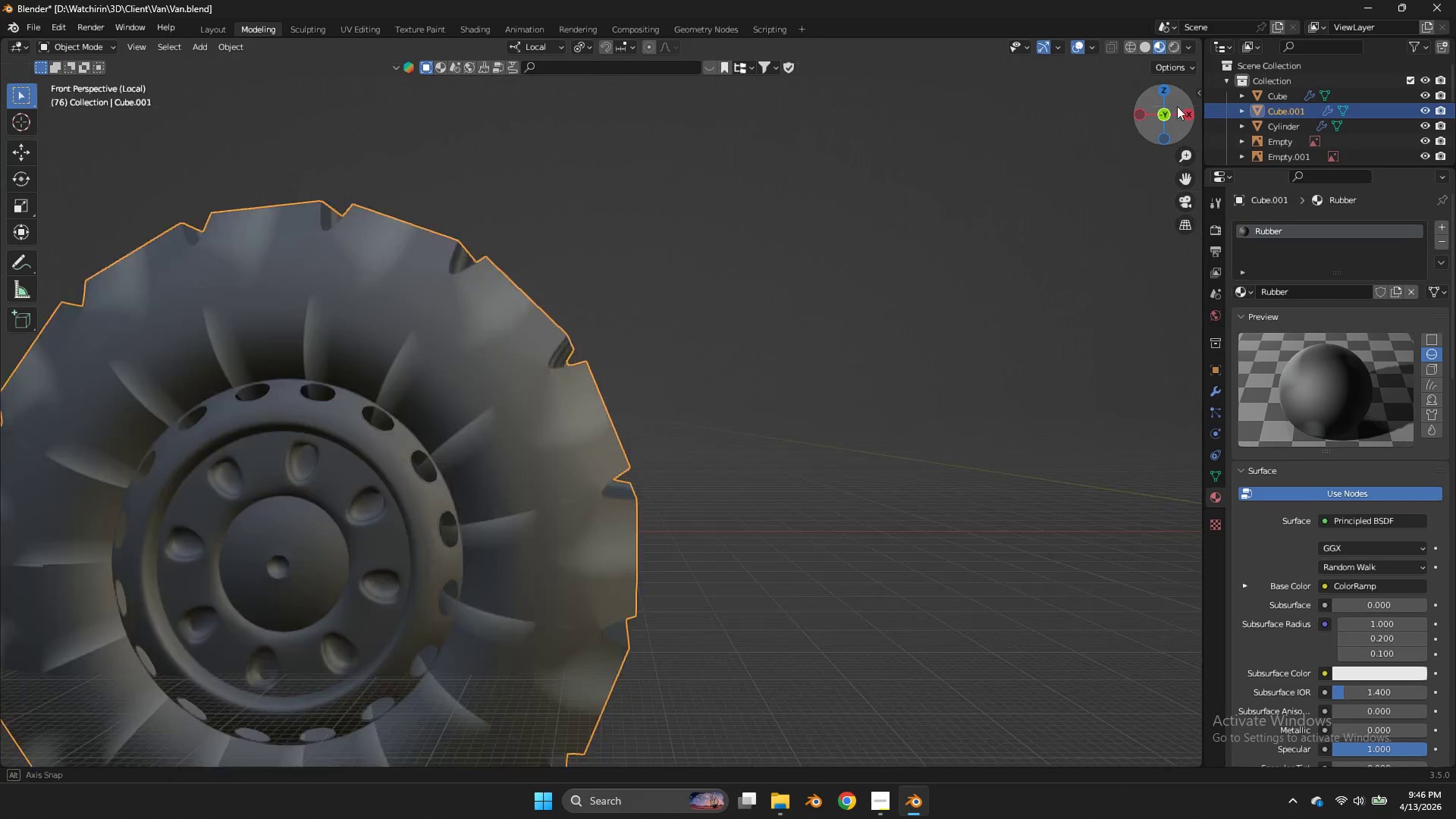 
left_click([1172, 101])
 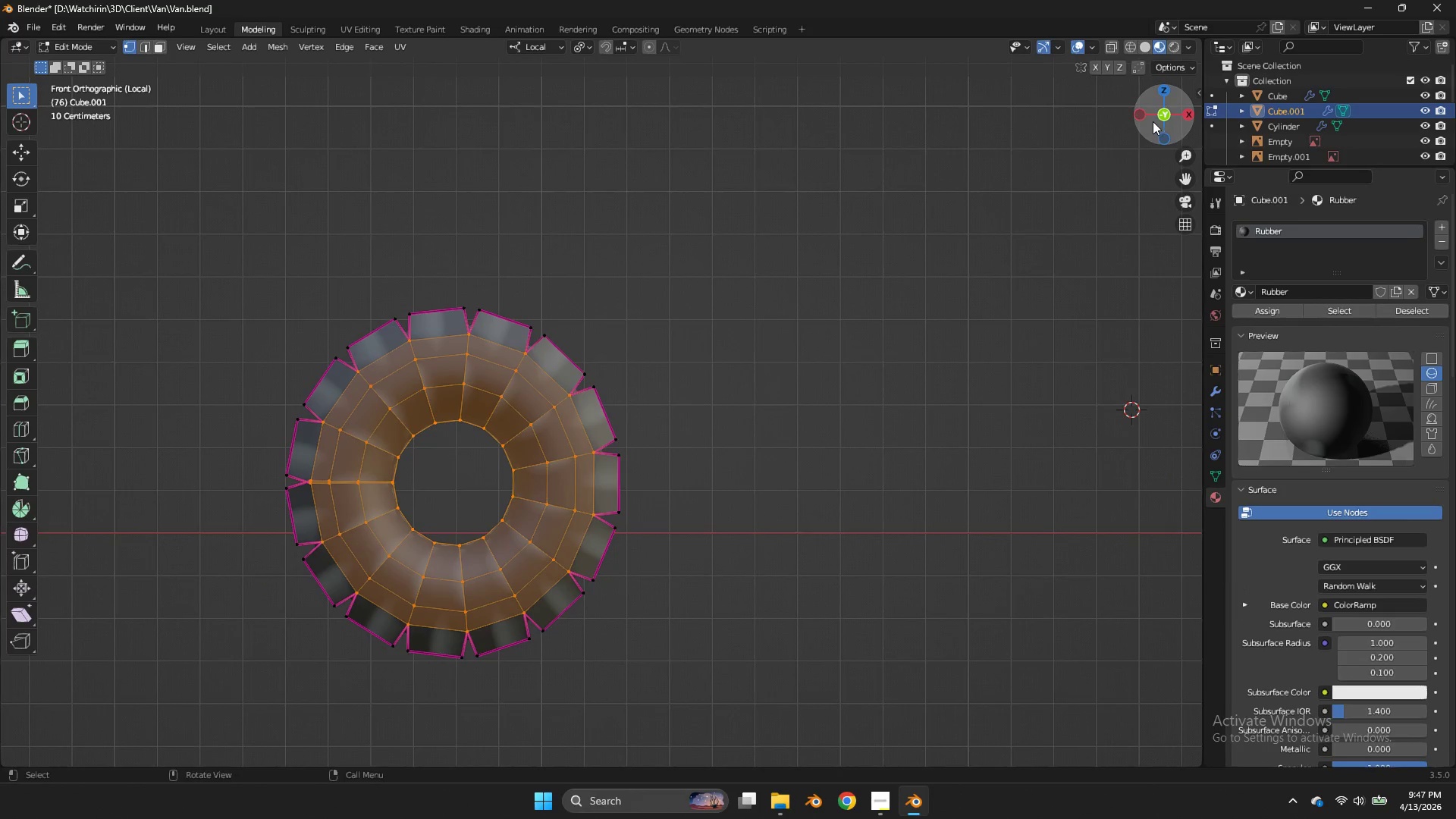 
left_click_drag(start_coordinate=[1153, 119], to_coordinate=[1124, 140])
 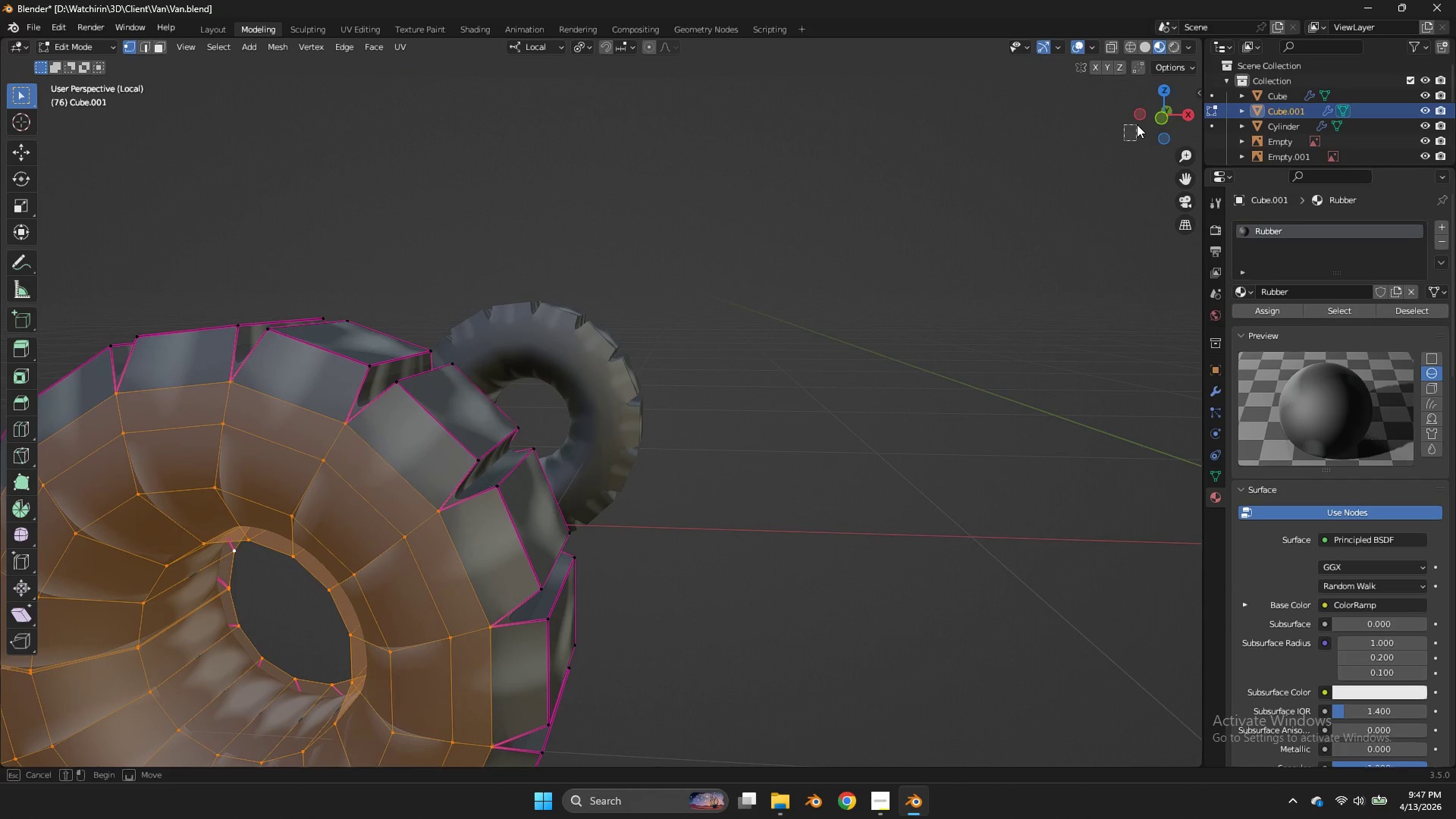 
left_click_drag(start_coordinate=[1124, 140], to_coordinate=[1137, 124])
 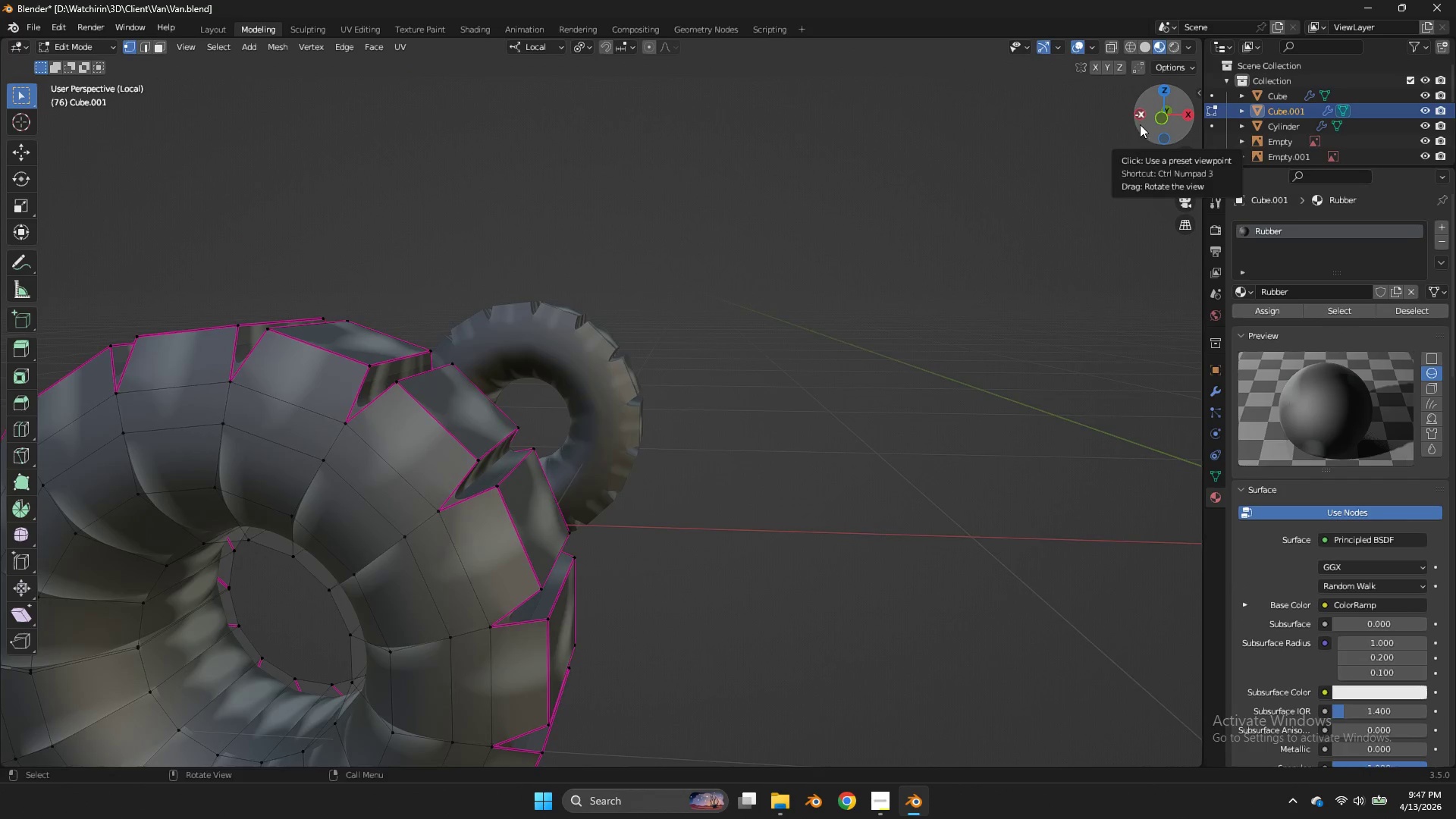 
left_click_drag(start_coordinate=[1137, 124], to_coordinate=[1159, 114])
 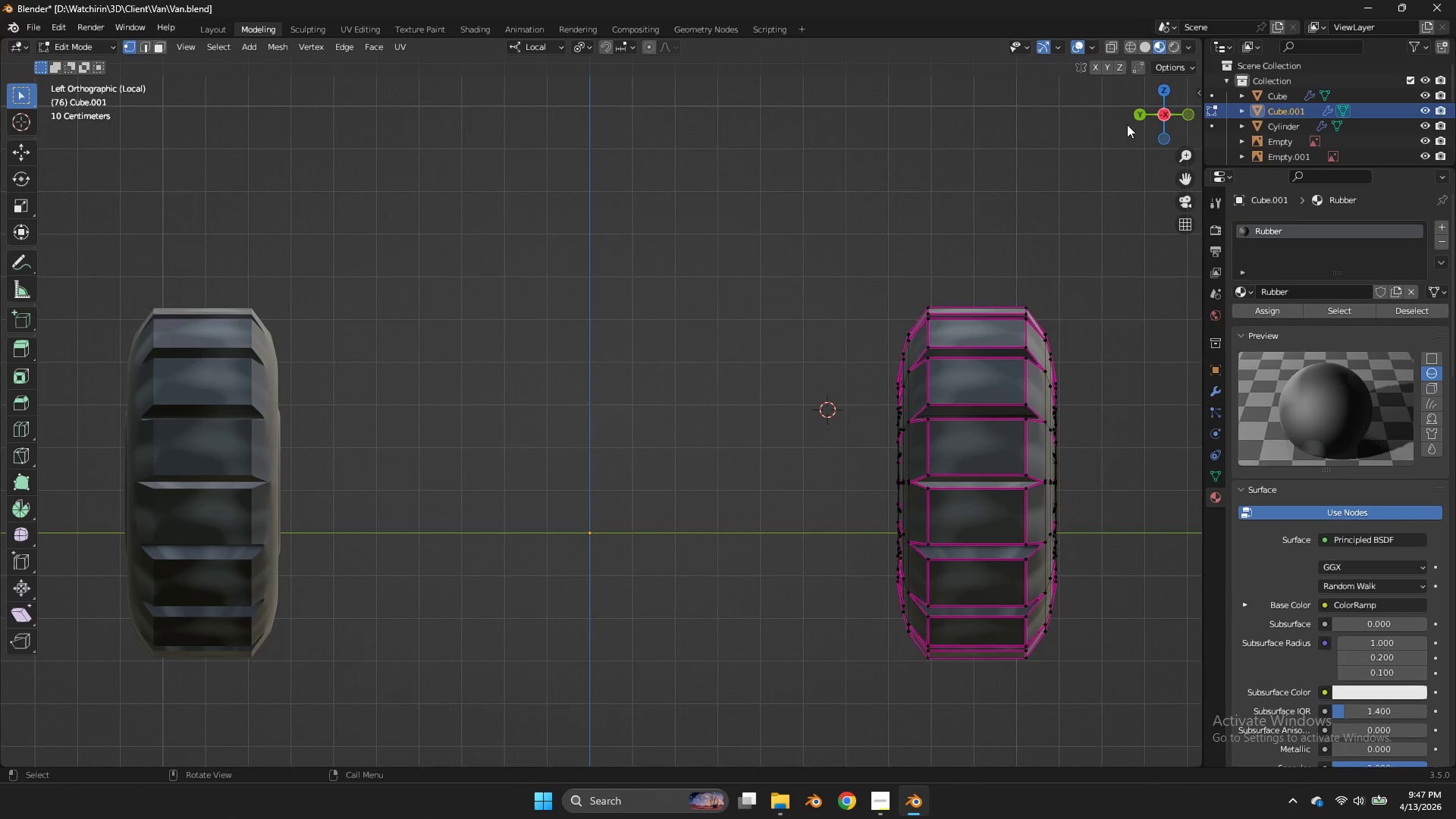 
left_click_drag(start_coordinate=[1134, 125], to_coordinate=[1045, 111])
 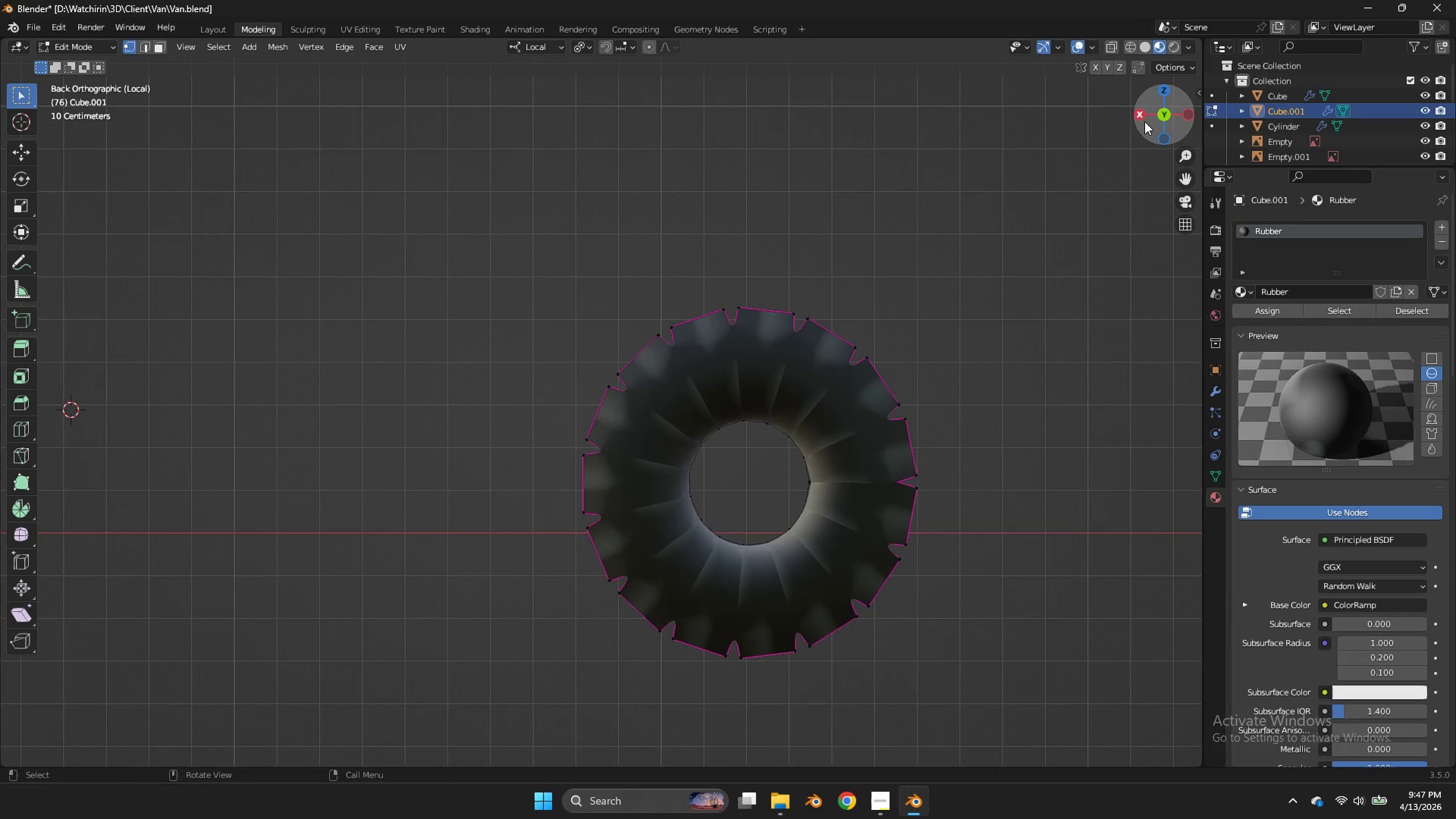 
double_click([1144, 121])
 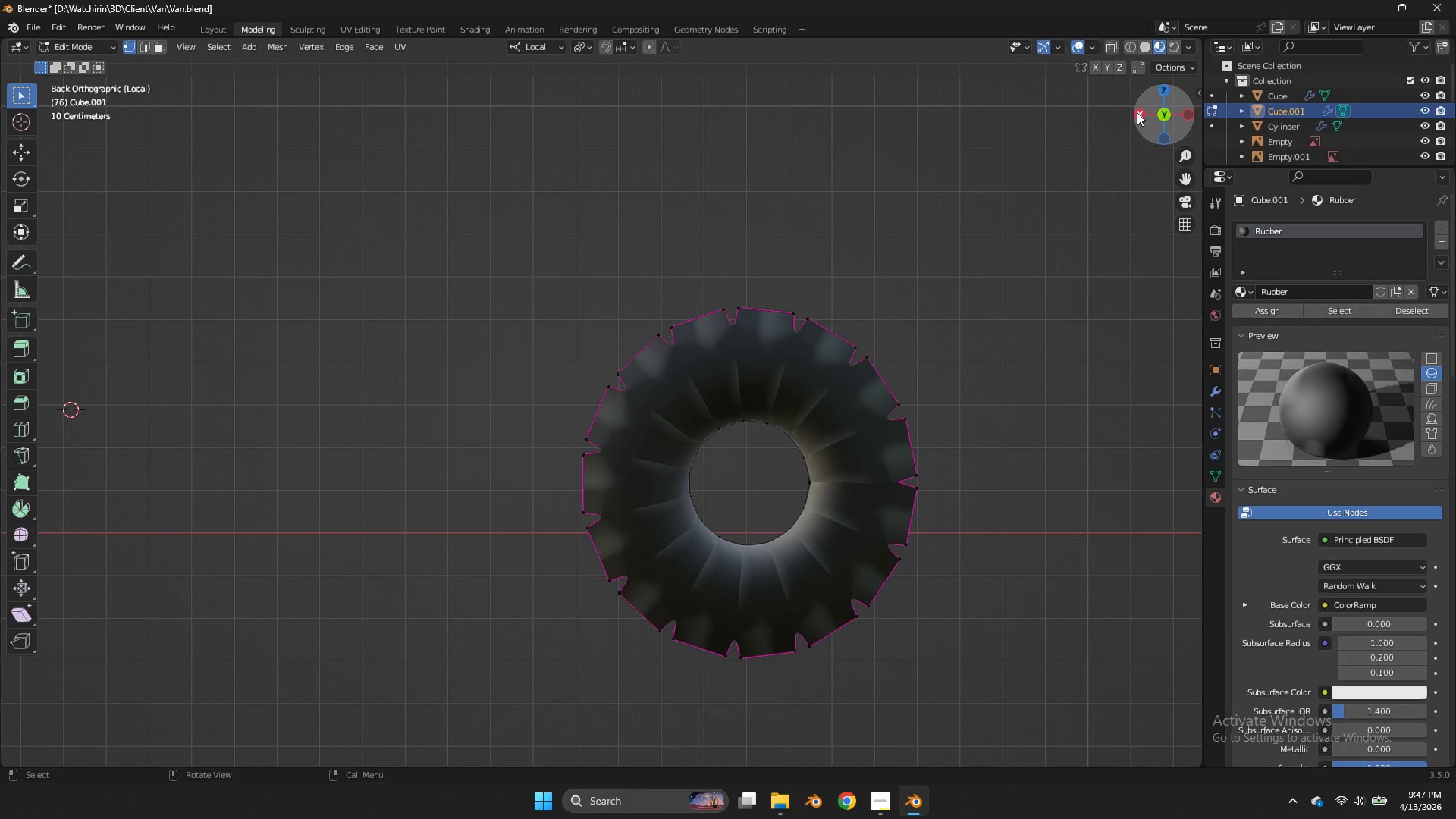 
left_click_drag(start_coordinate=[1143, 112], to_coordinate=[297, 118])
 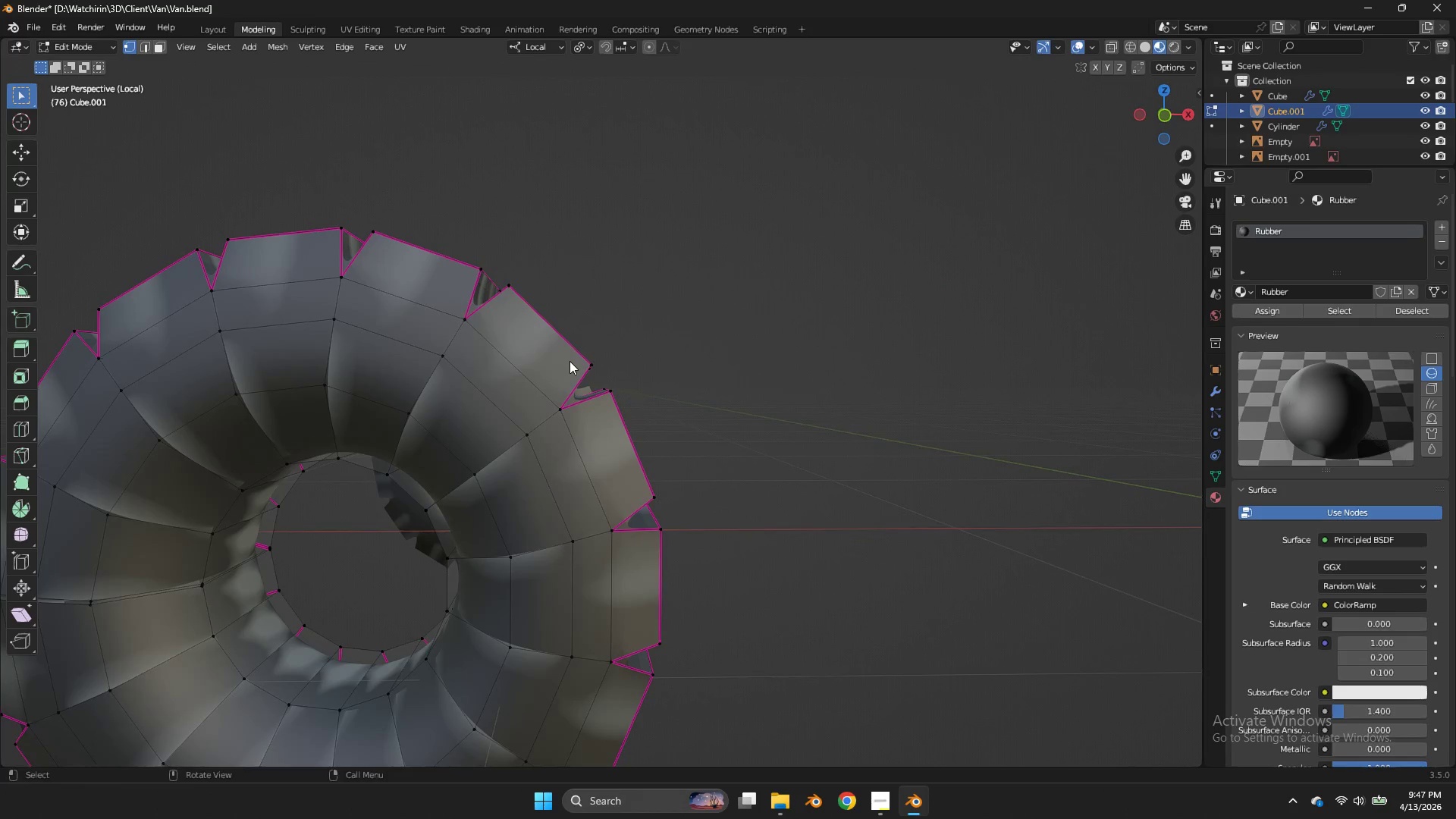 
middle_click([1152, 115])
 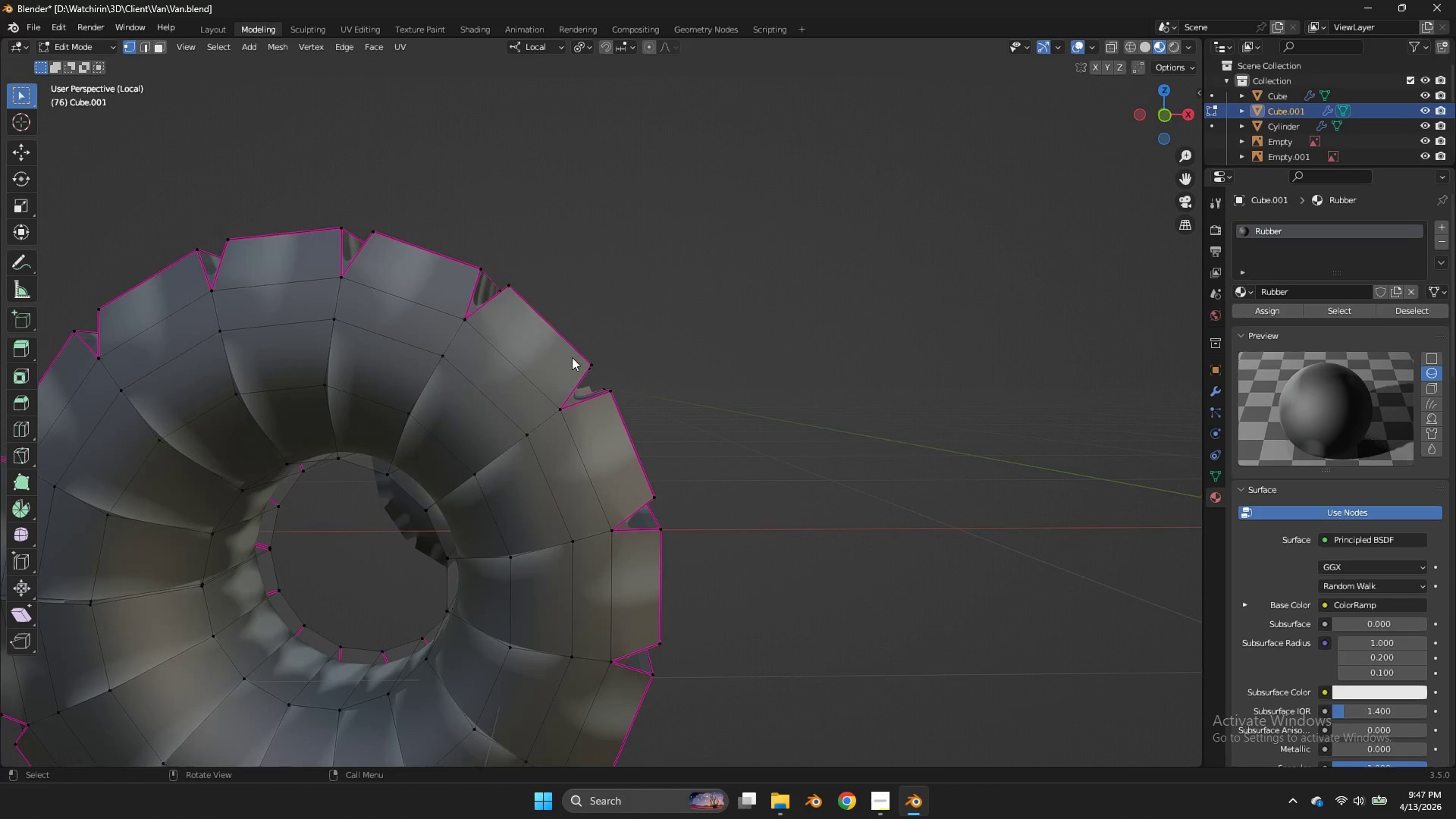 
key(Tab)
 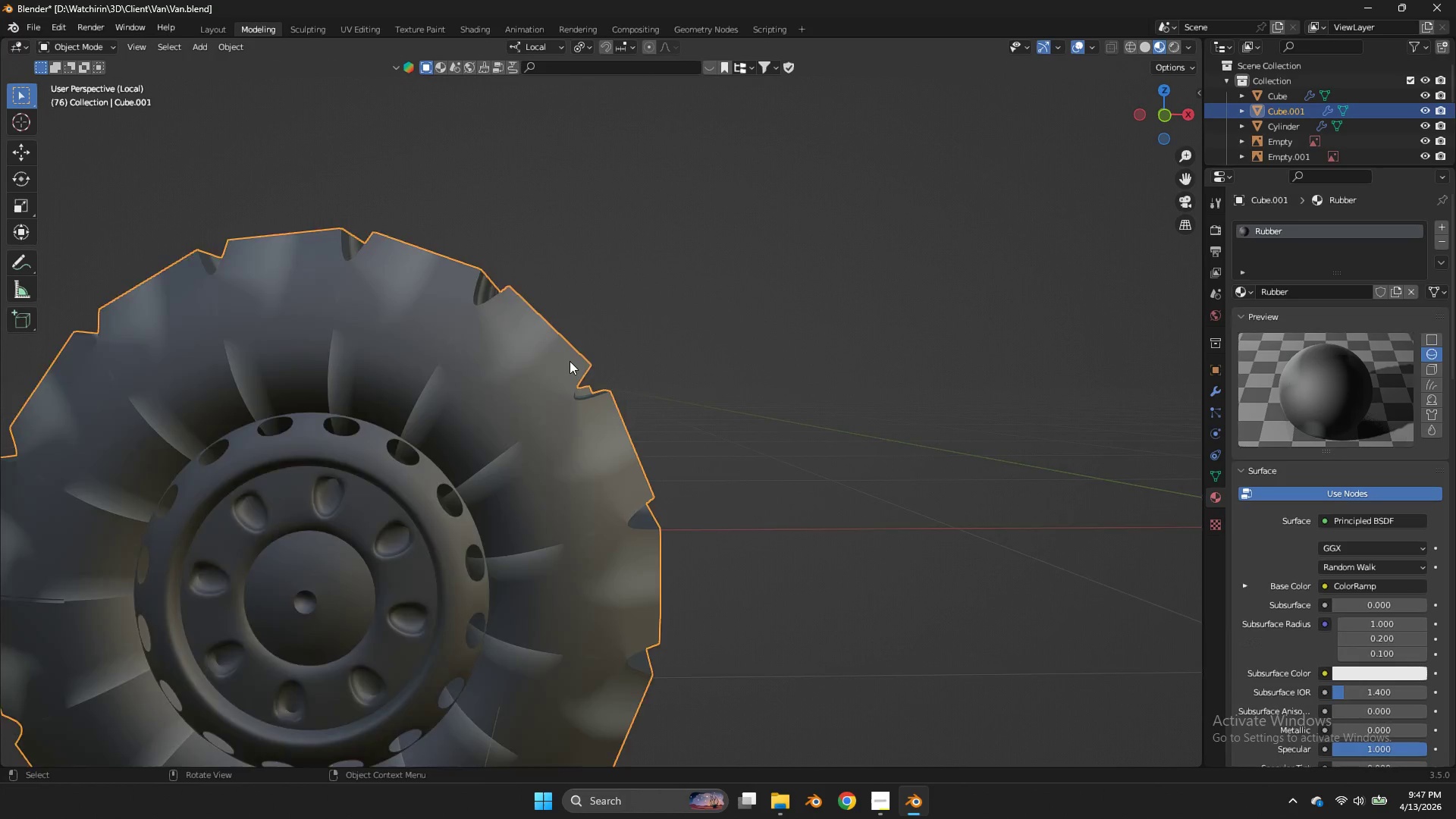 
key(Tab)
 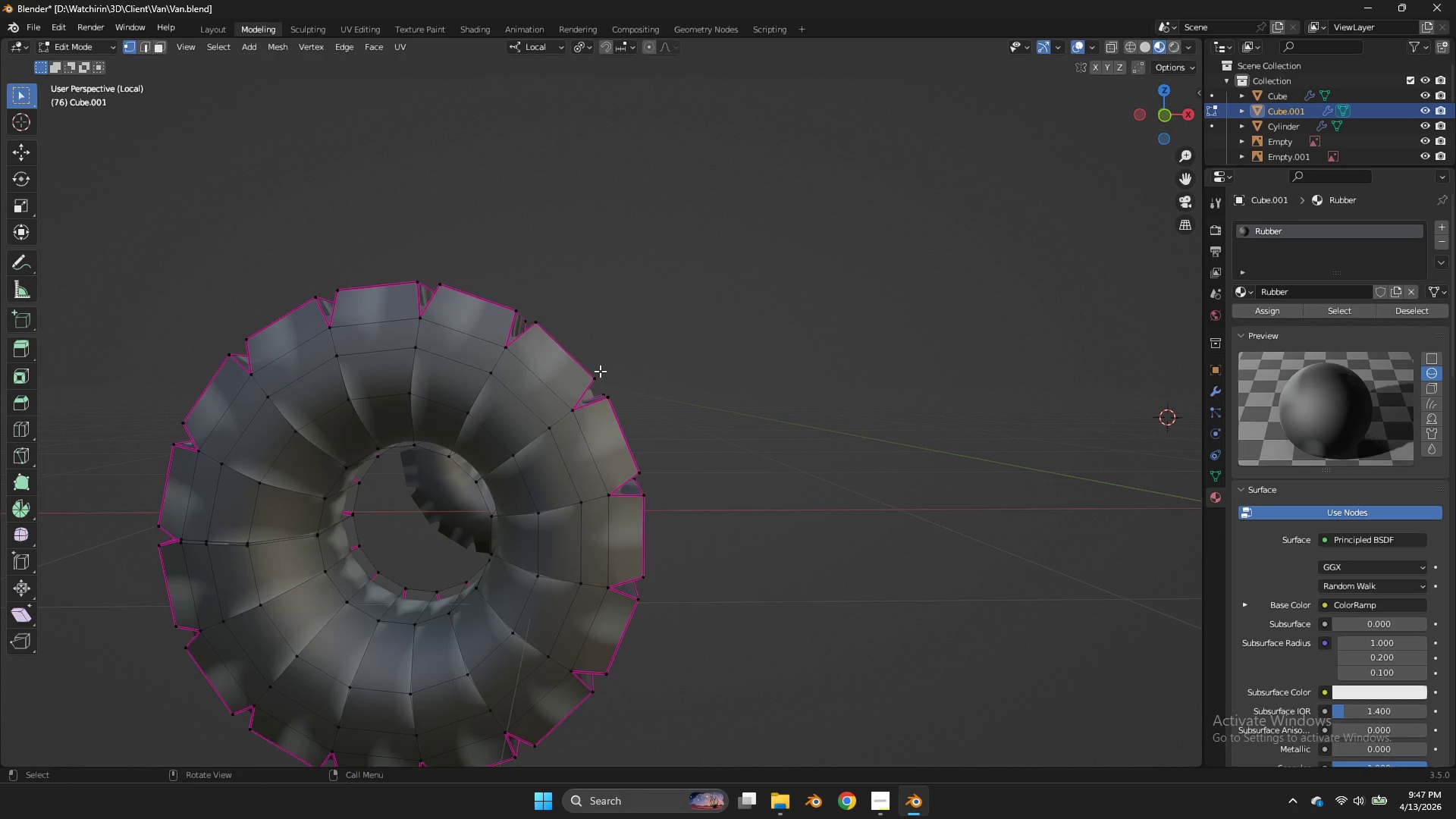 
key(A)
 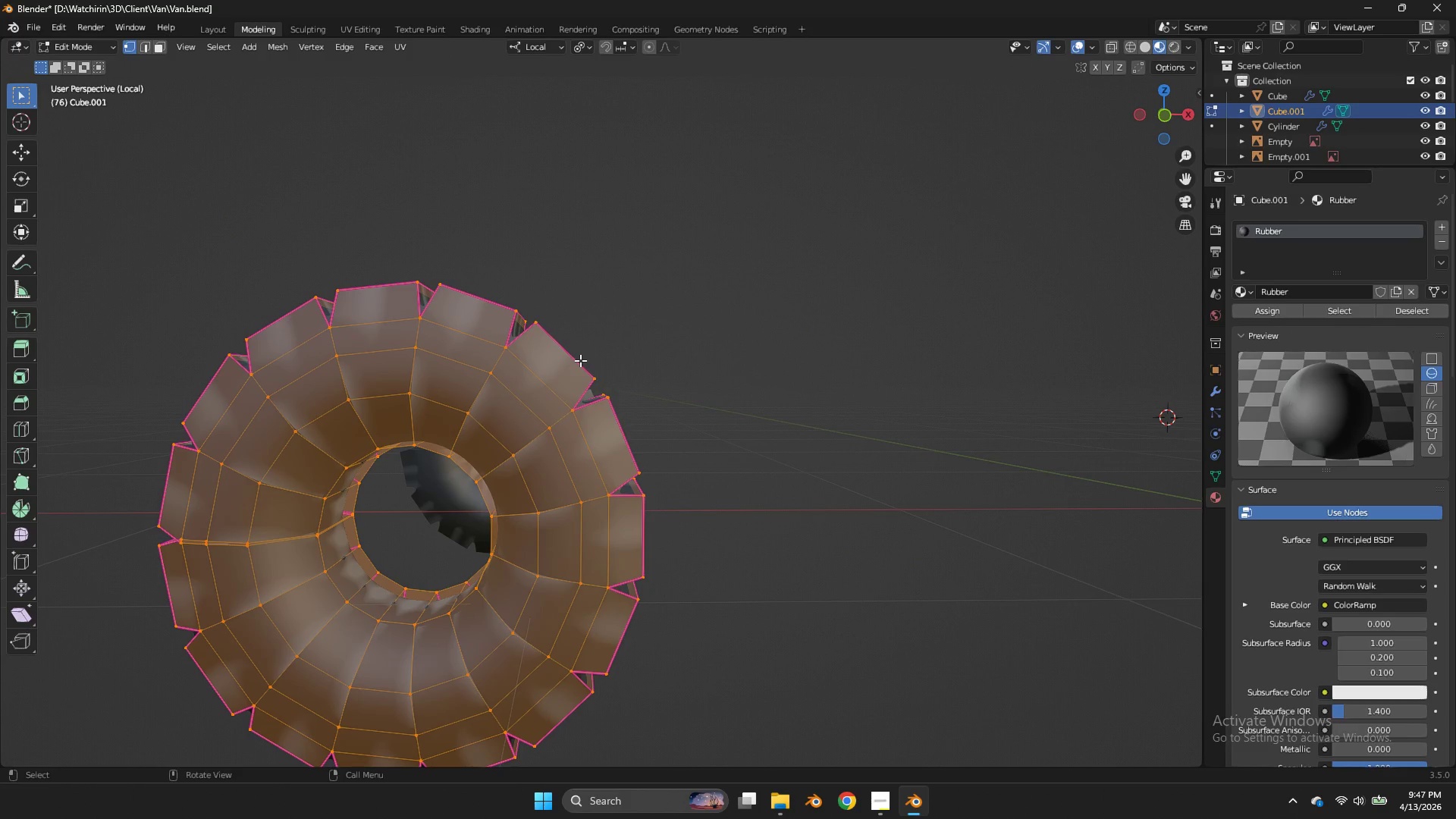 
scroll: coordinate [570, 361], scroll_direction: down, amount: 1.0
 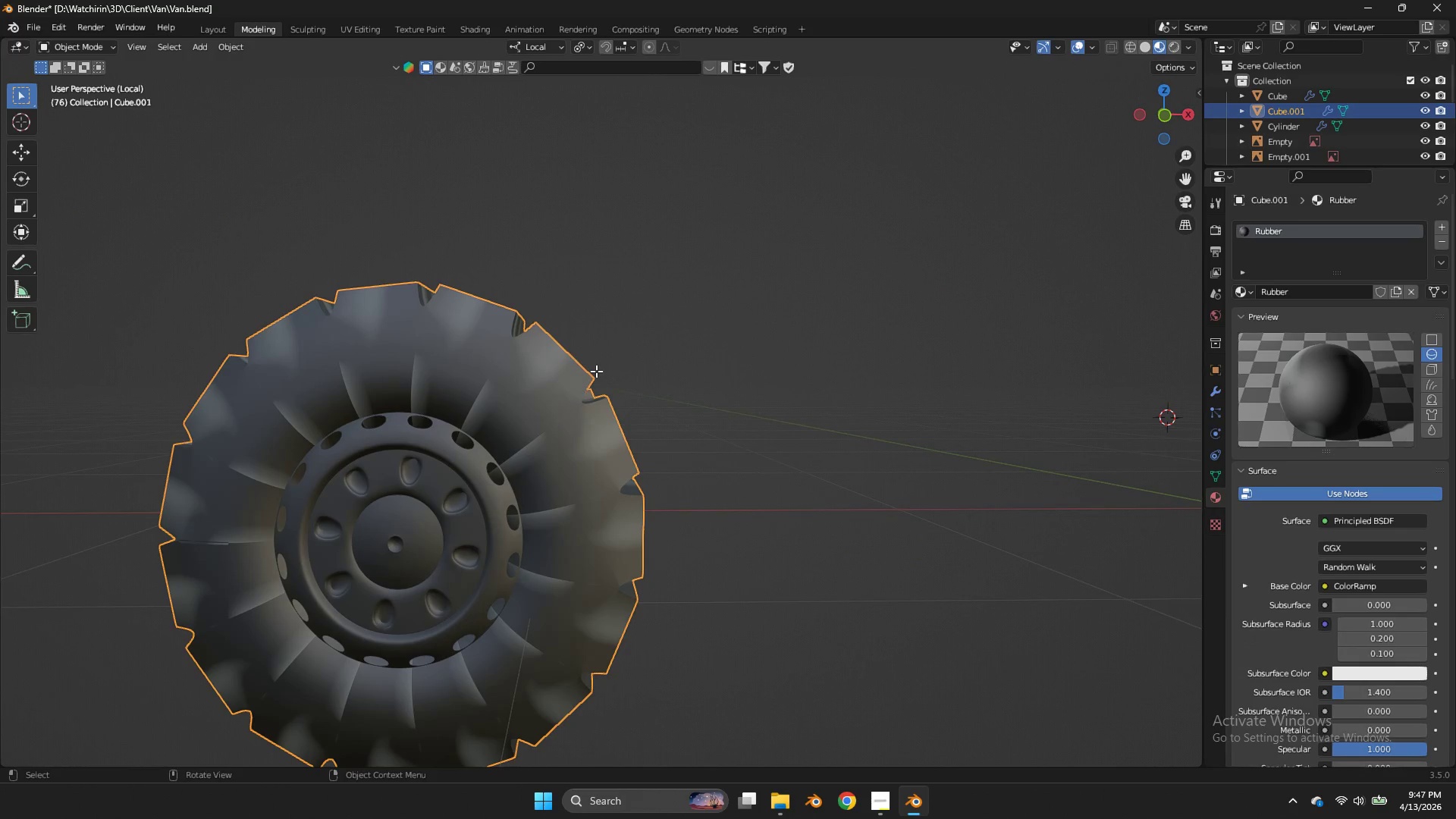 
key(U)
 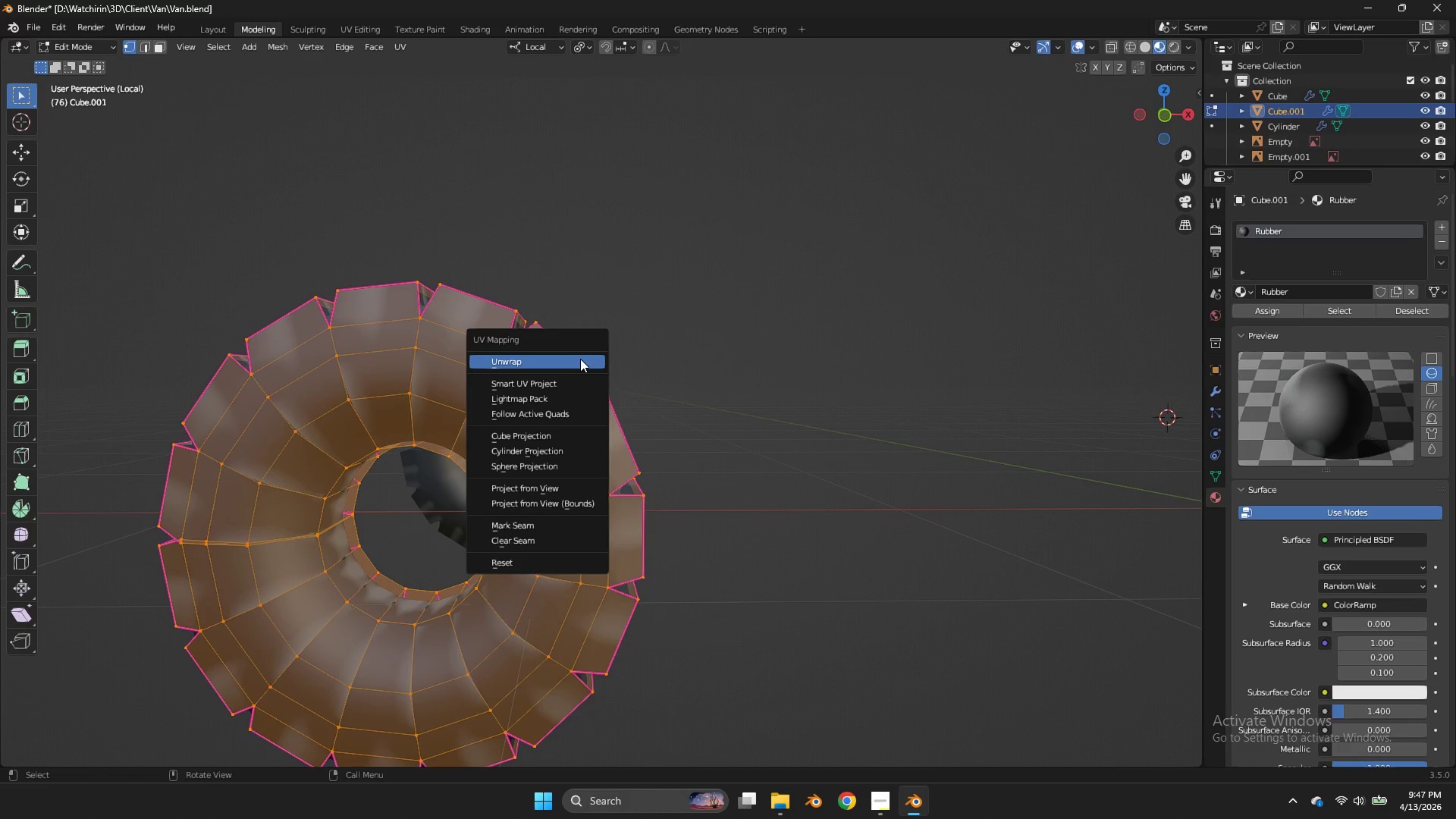 
left_click([580, 359])
 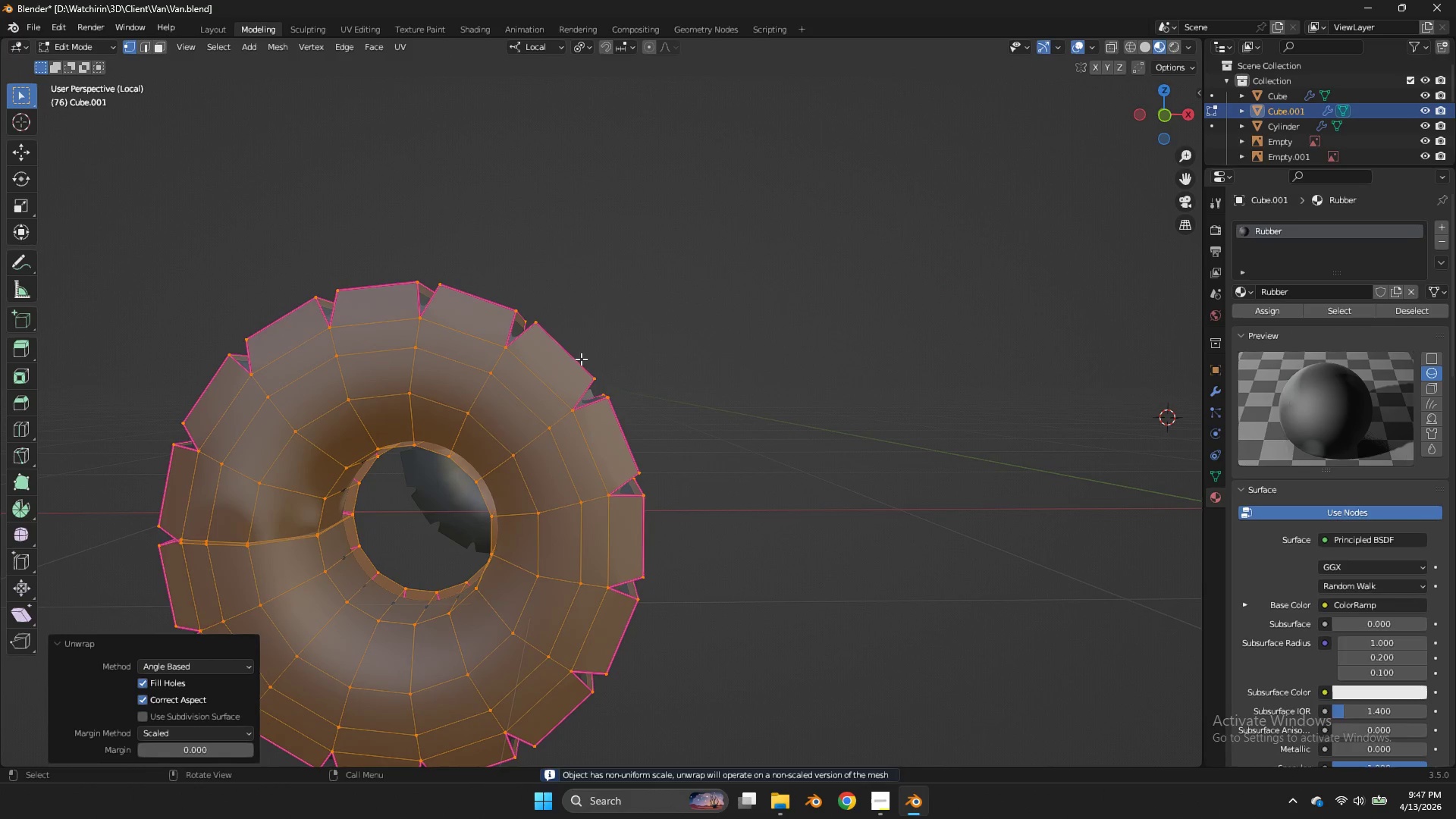 
key(Tab)
 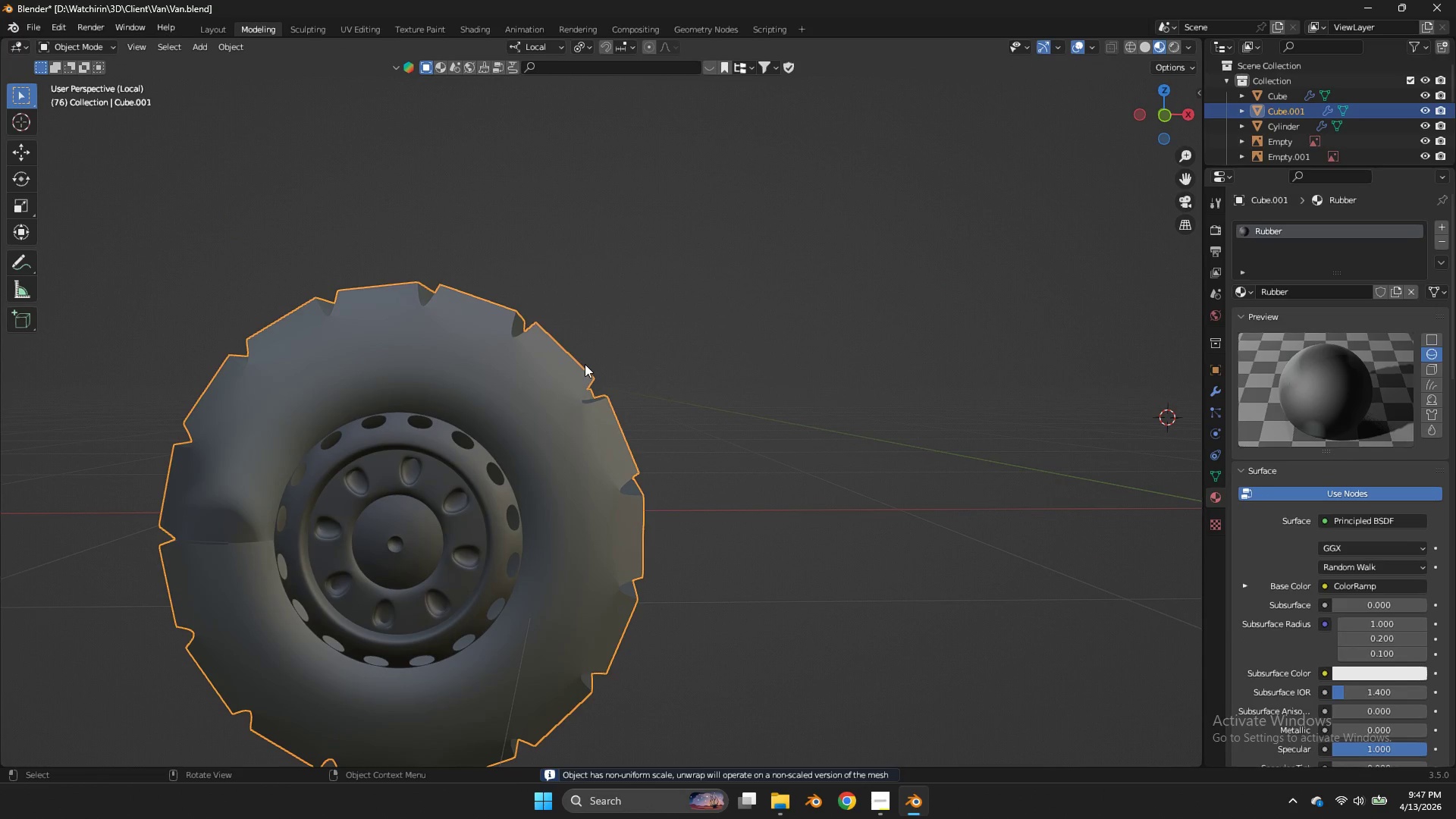 
key(Tab)
 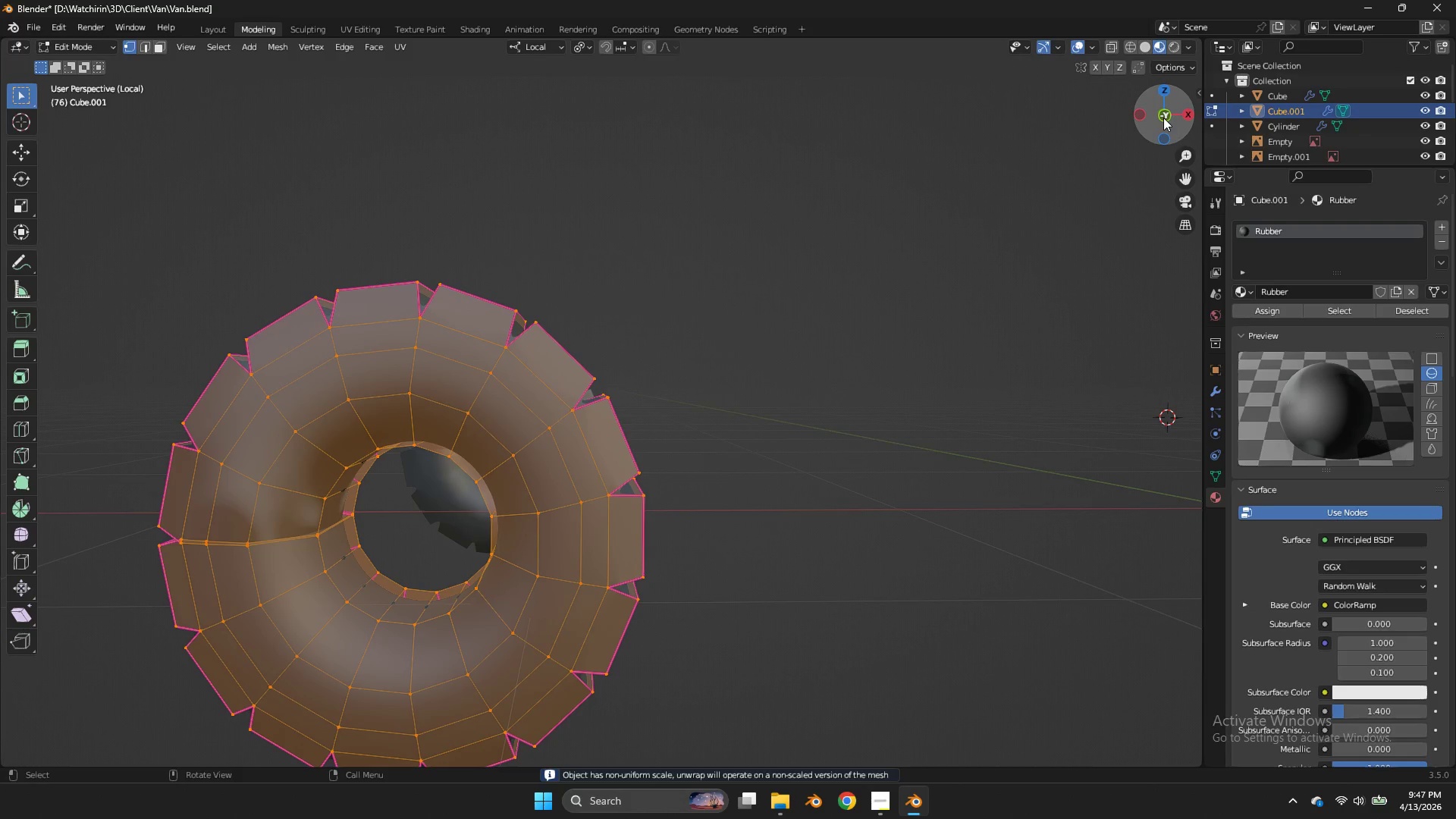 
key(Tab)
 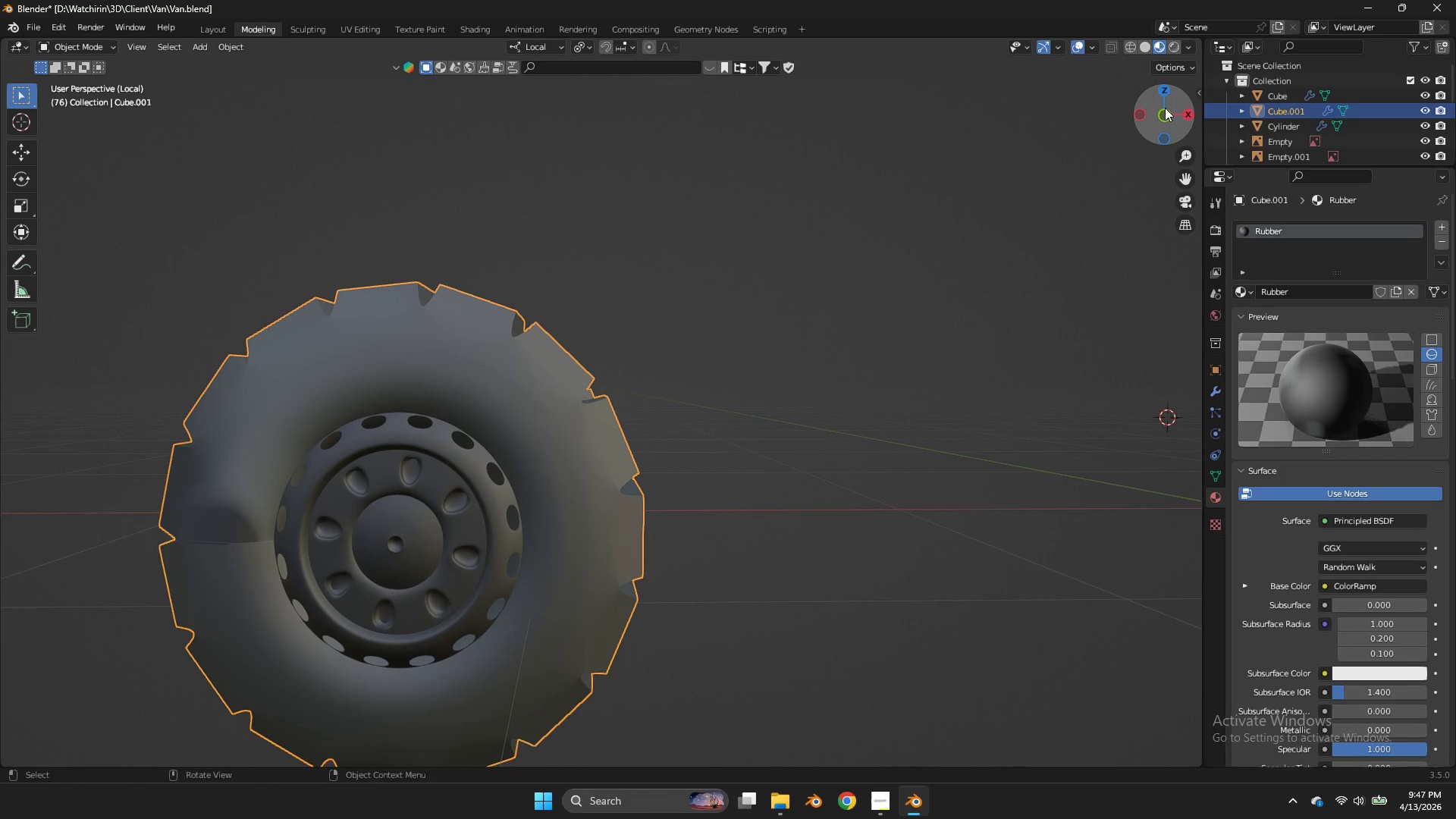 
double_click([1166, 110])
 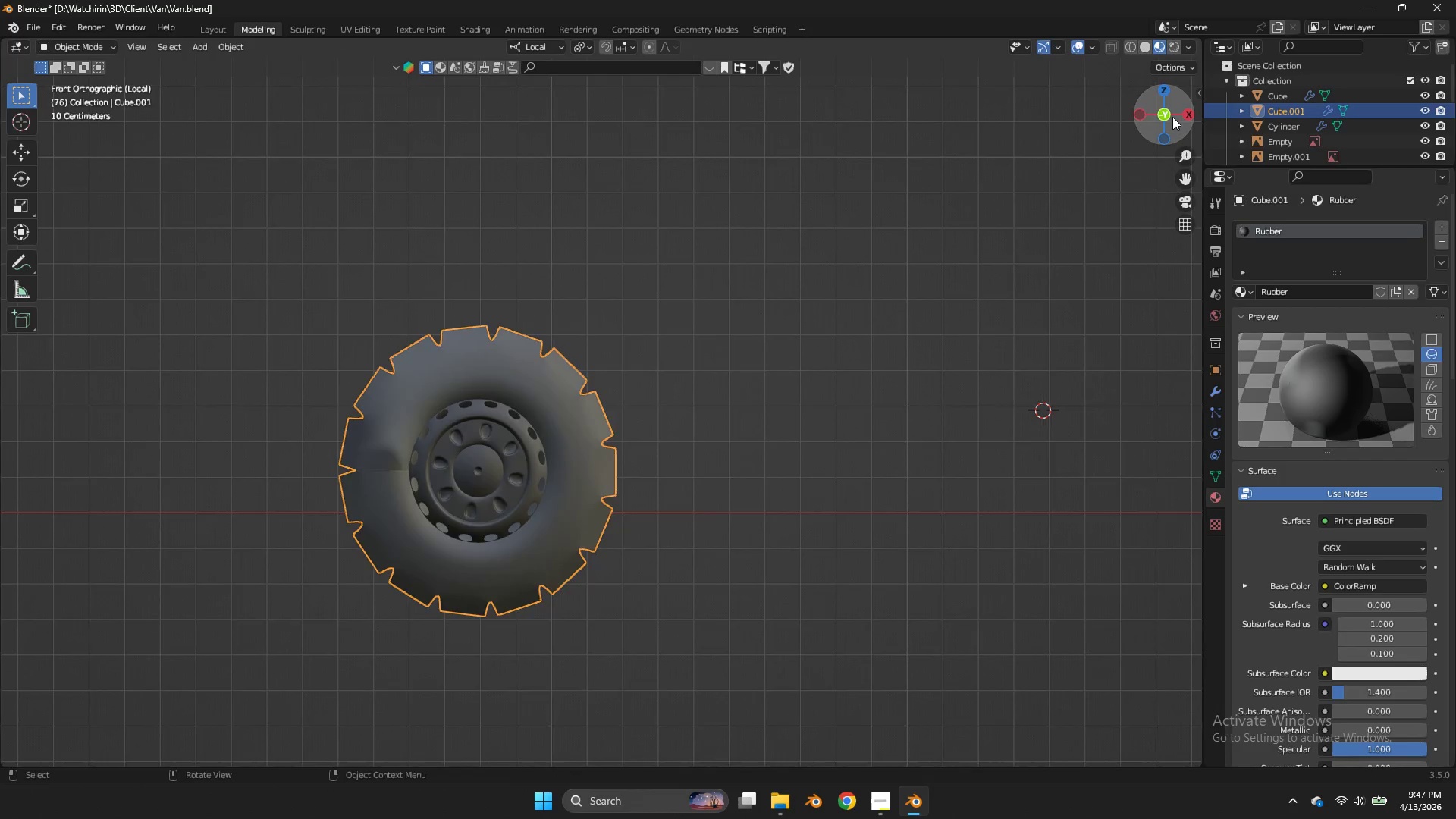 
triple_click([1172, 117])
 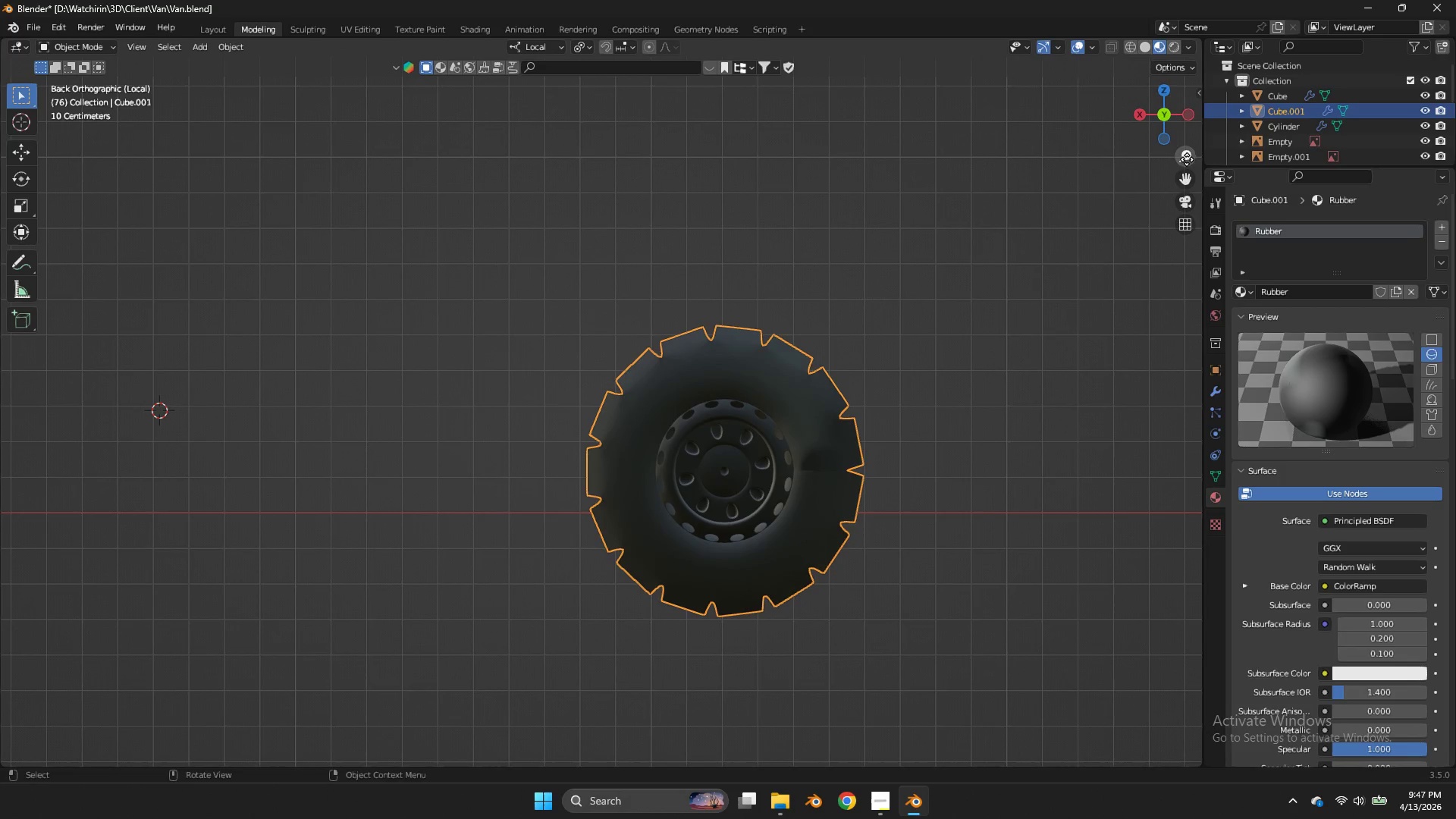 
key(Tab)
 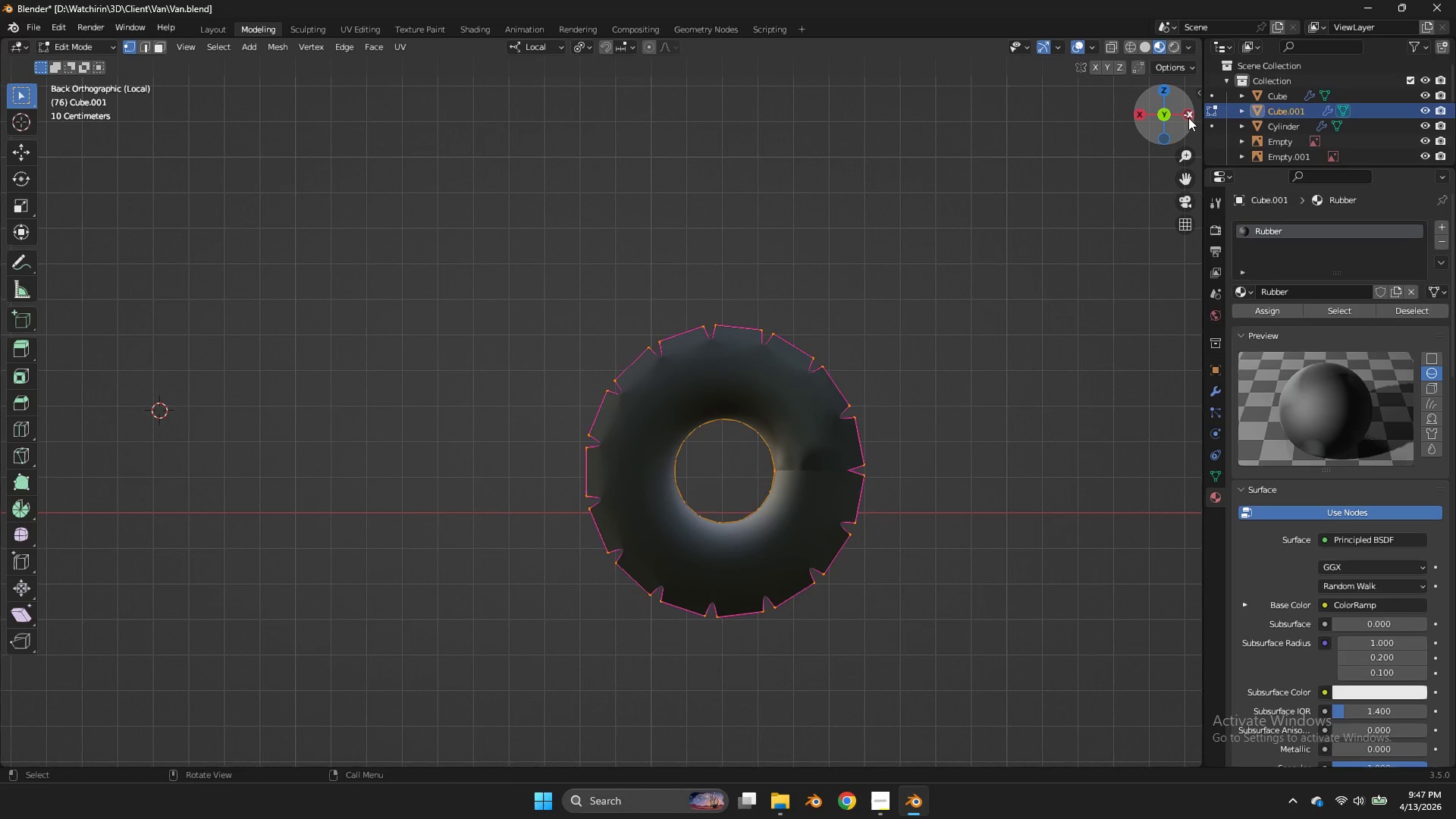 
double_click([1188, 118])
 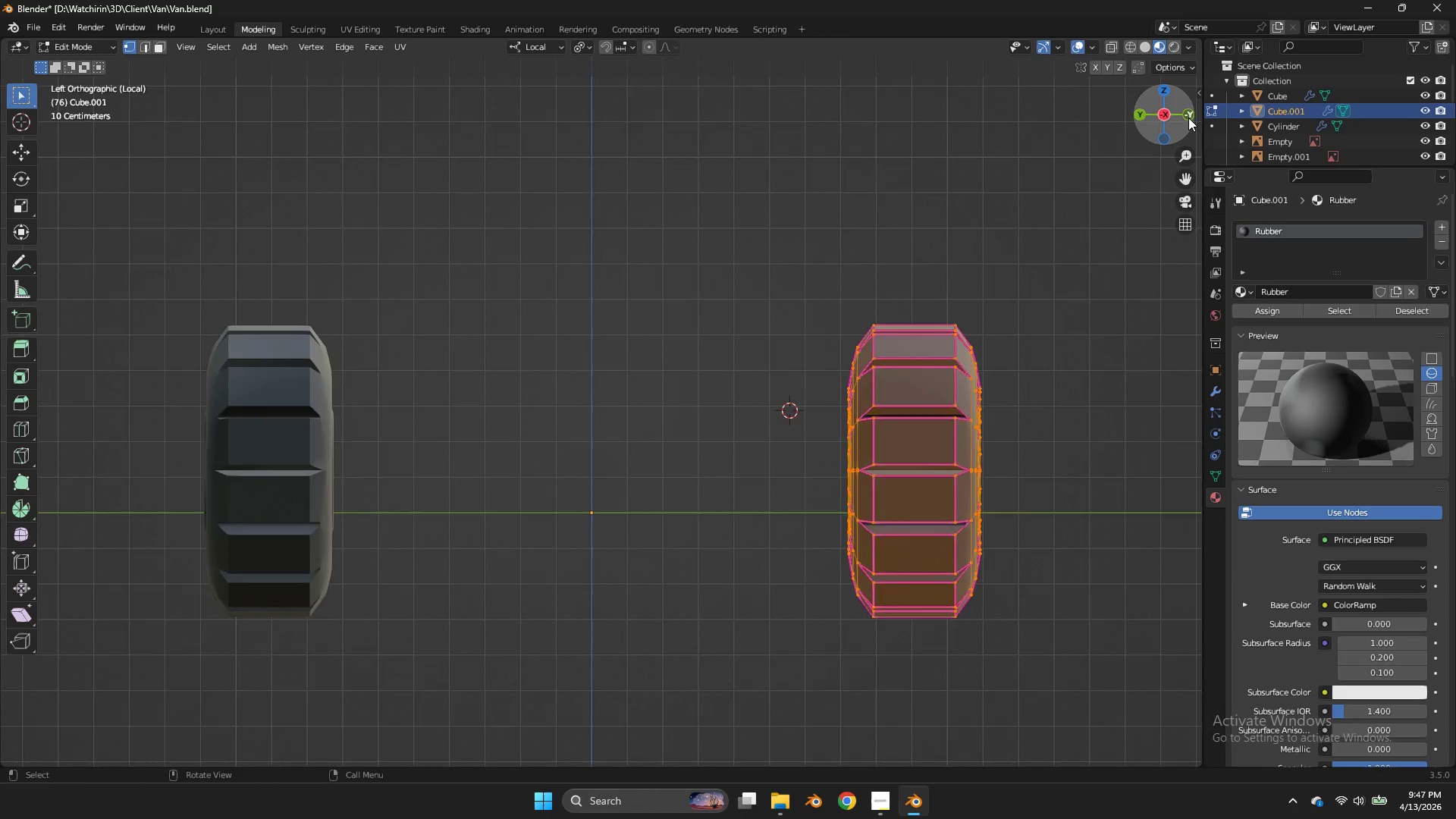 
triple_click([1188, 118])
 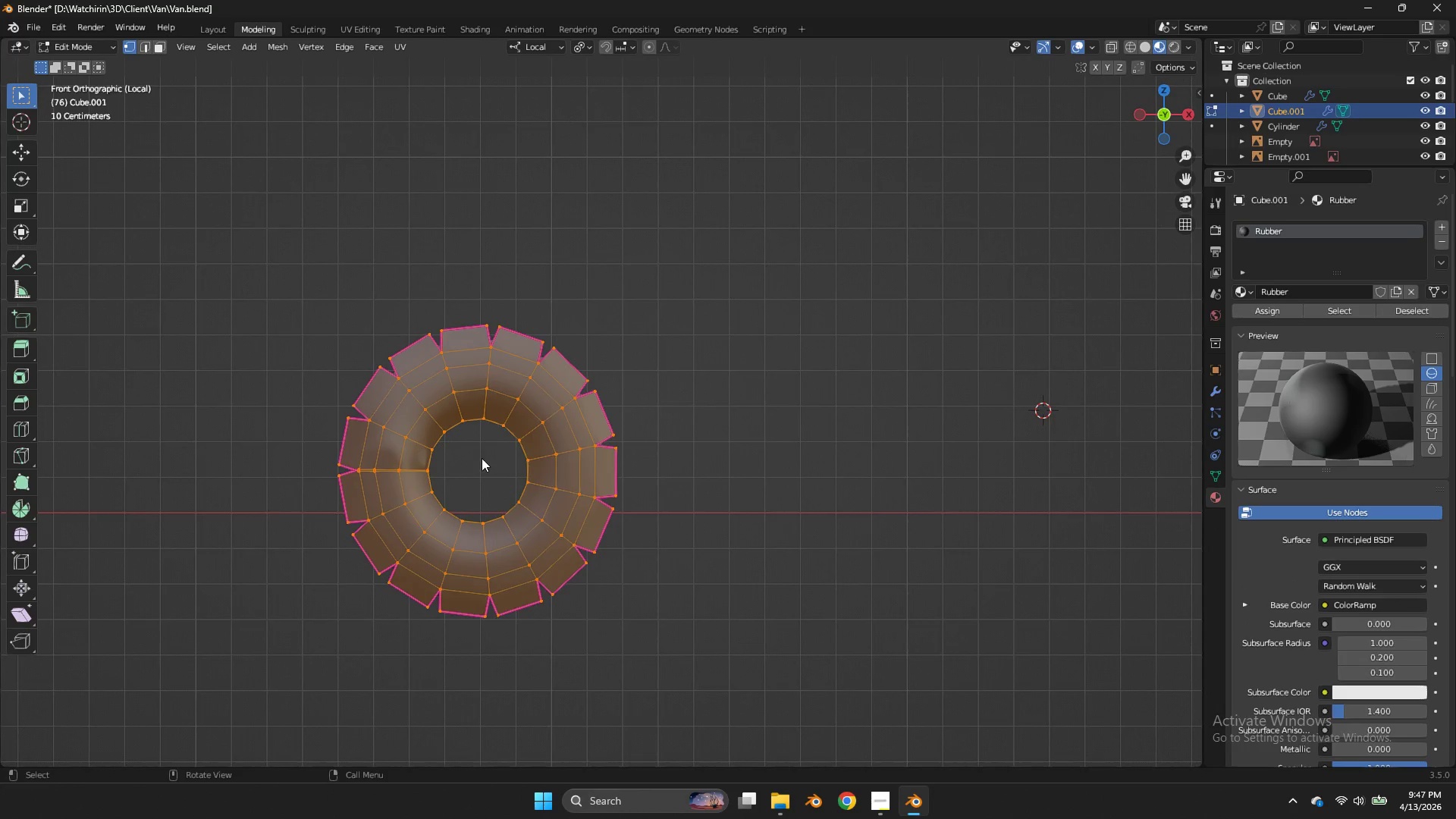 
key(Z)
 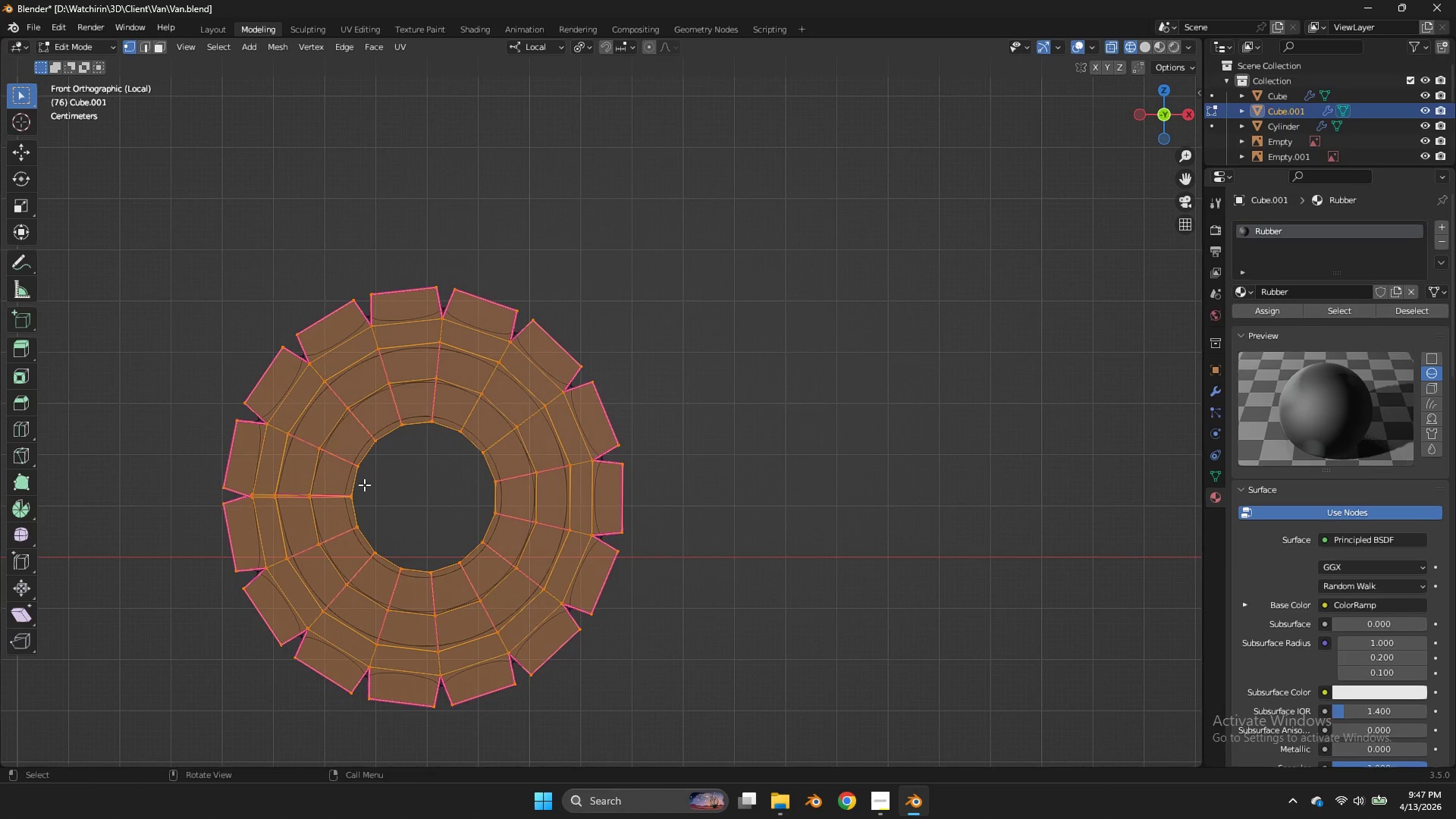 
left_click_drag(start_coordinate=[364, 485], to_coordinate=[290, 504])
 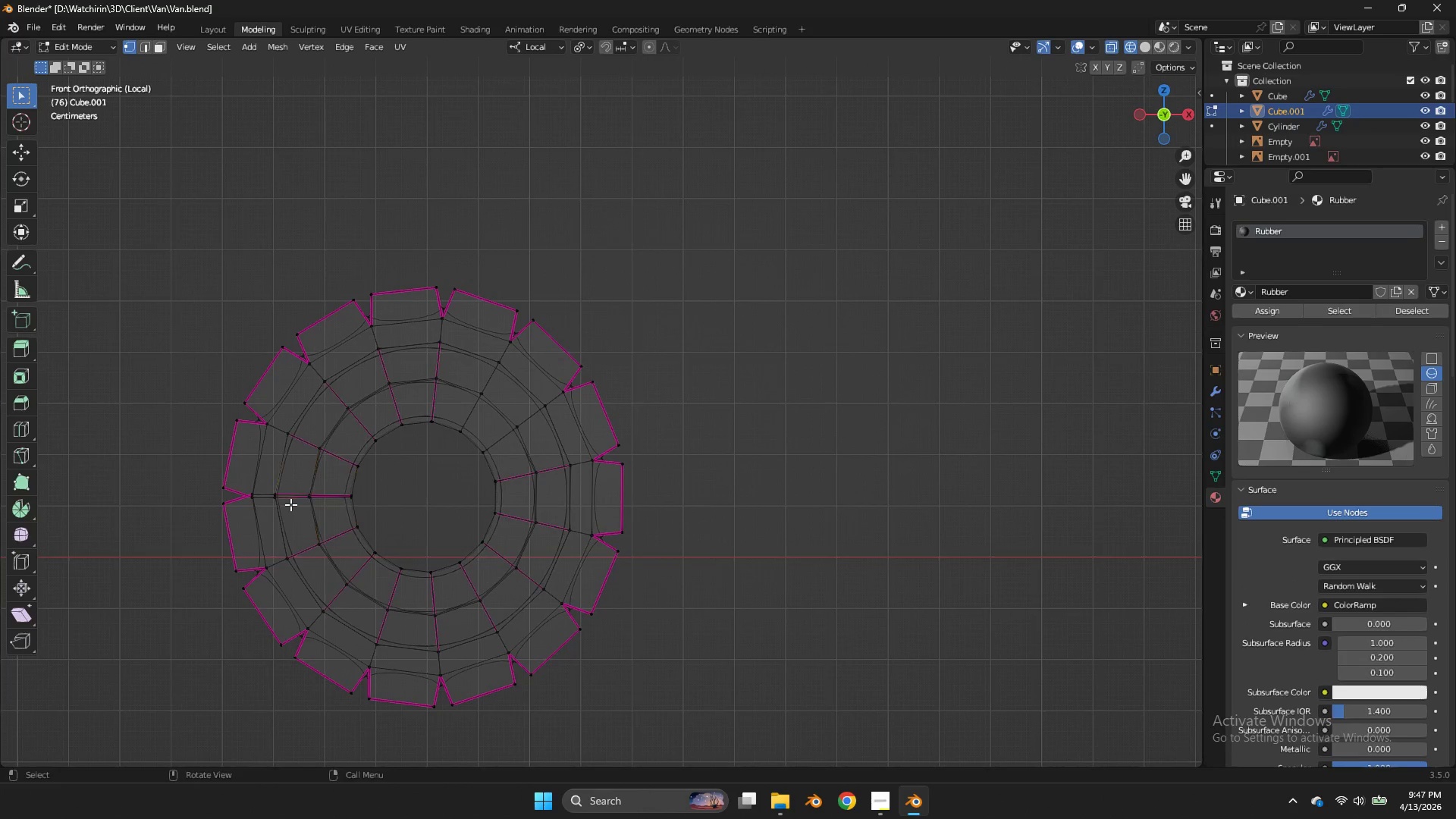 
scroll: coordinate [482, 458], scroll_direction: up, amount: 2.0
 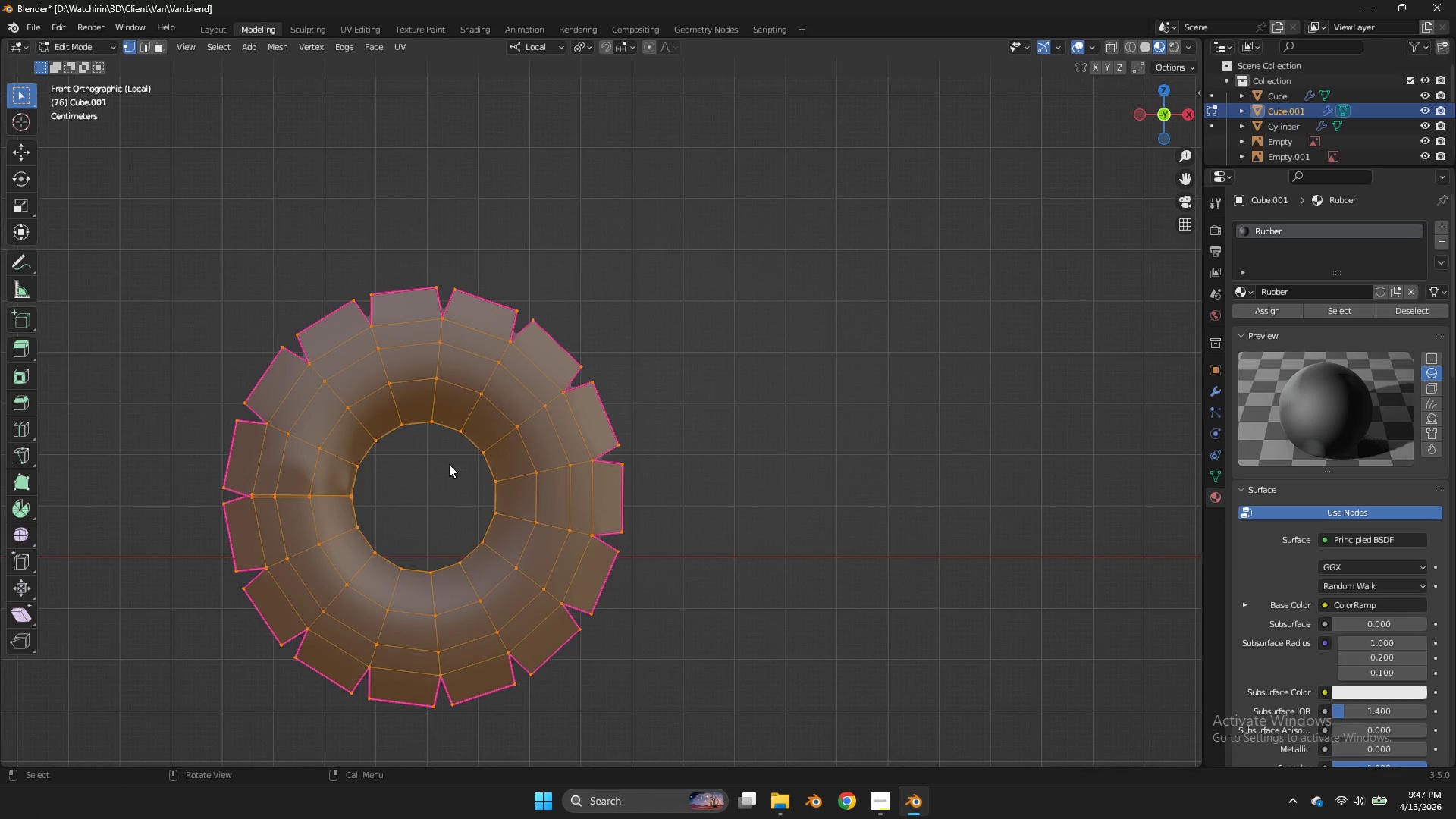 
left_click([290, 504])
 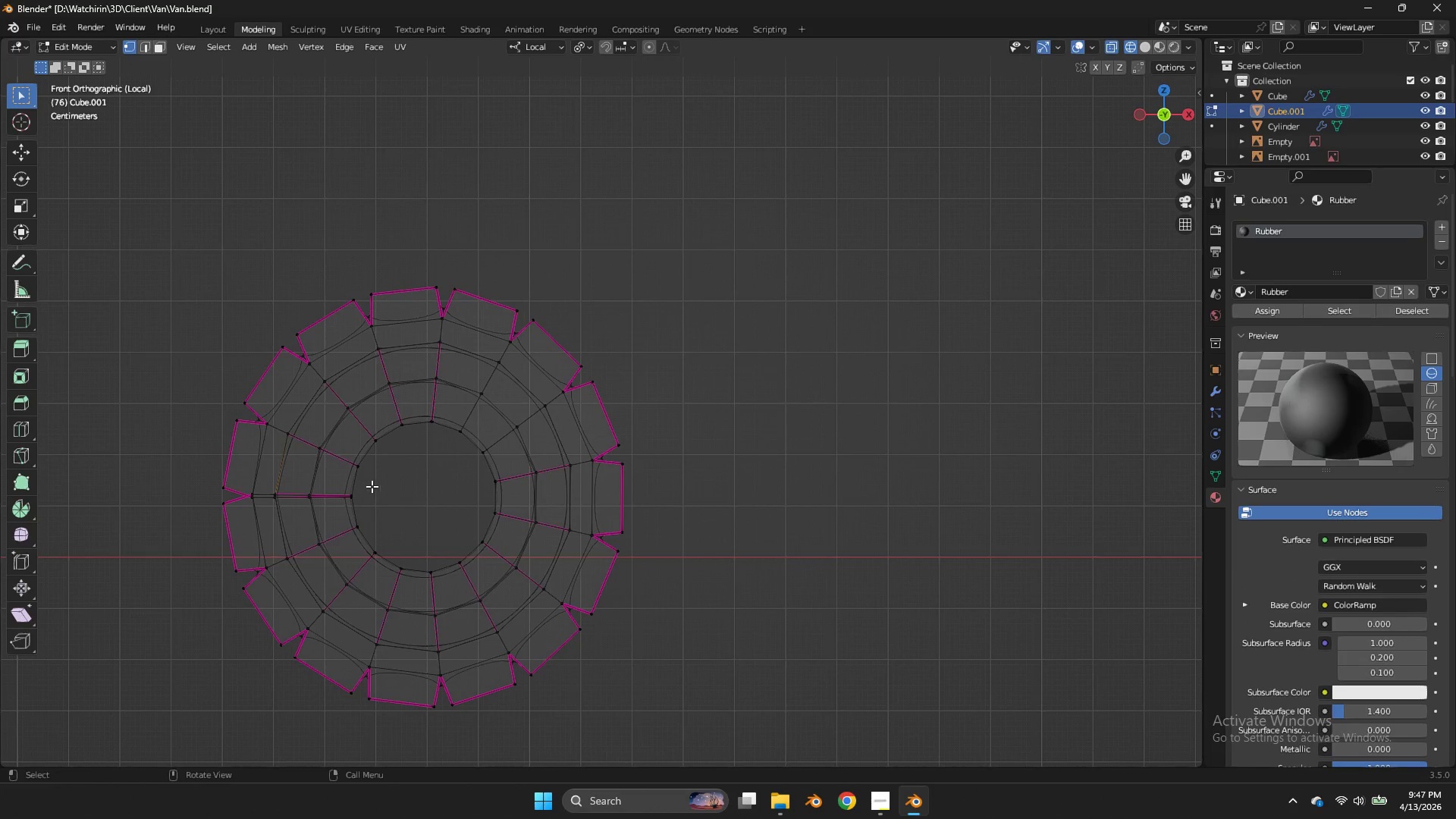 
left_click_drag(start_coordinate=[370, 486], to_coordinate=[248, 508])
 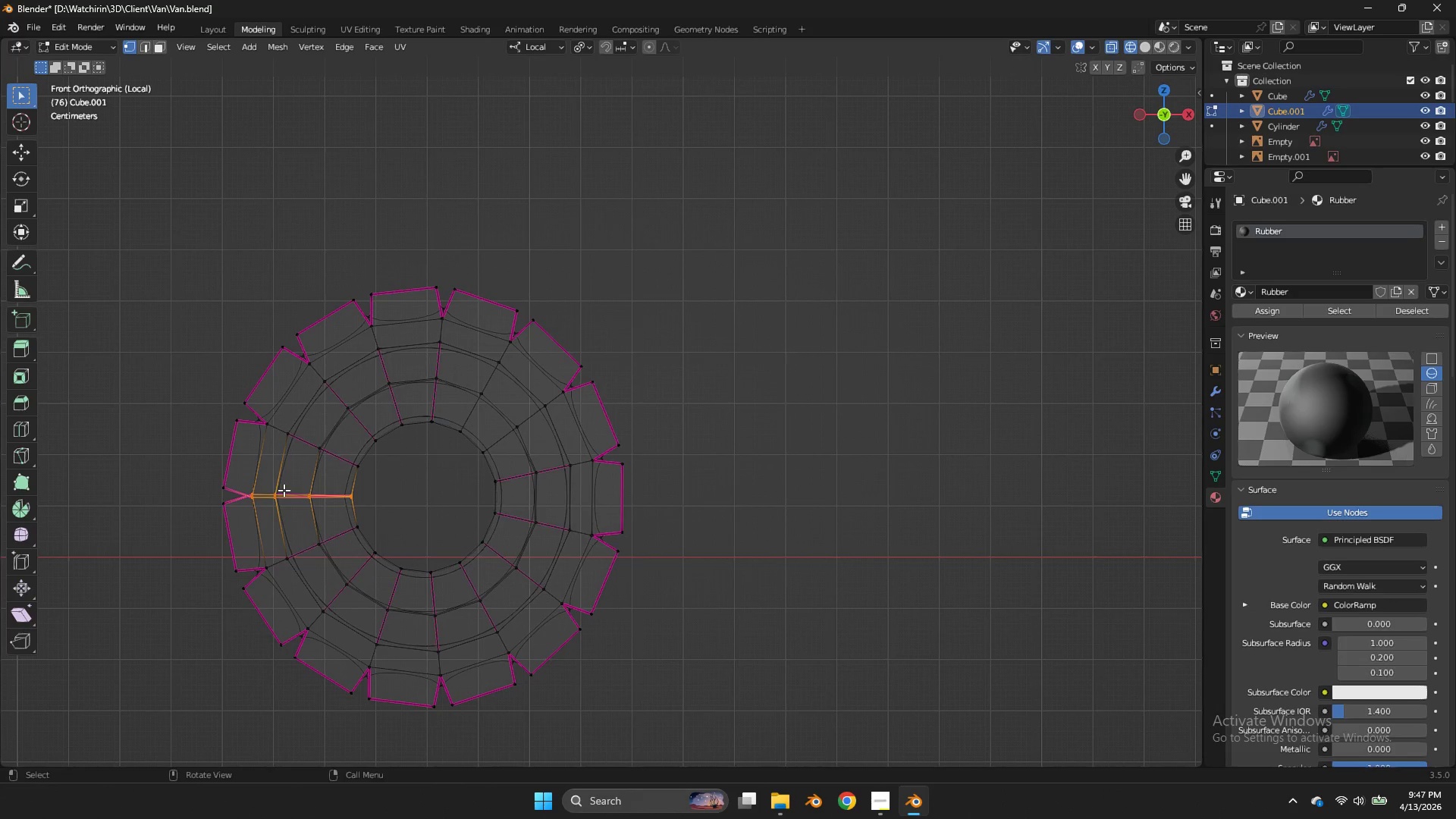 
key(X)
 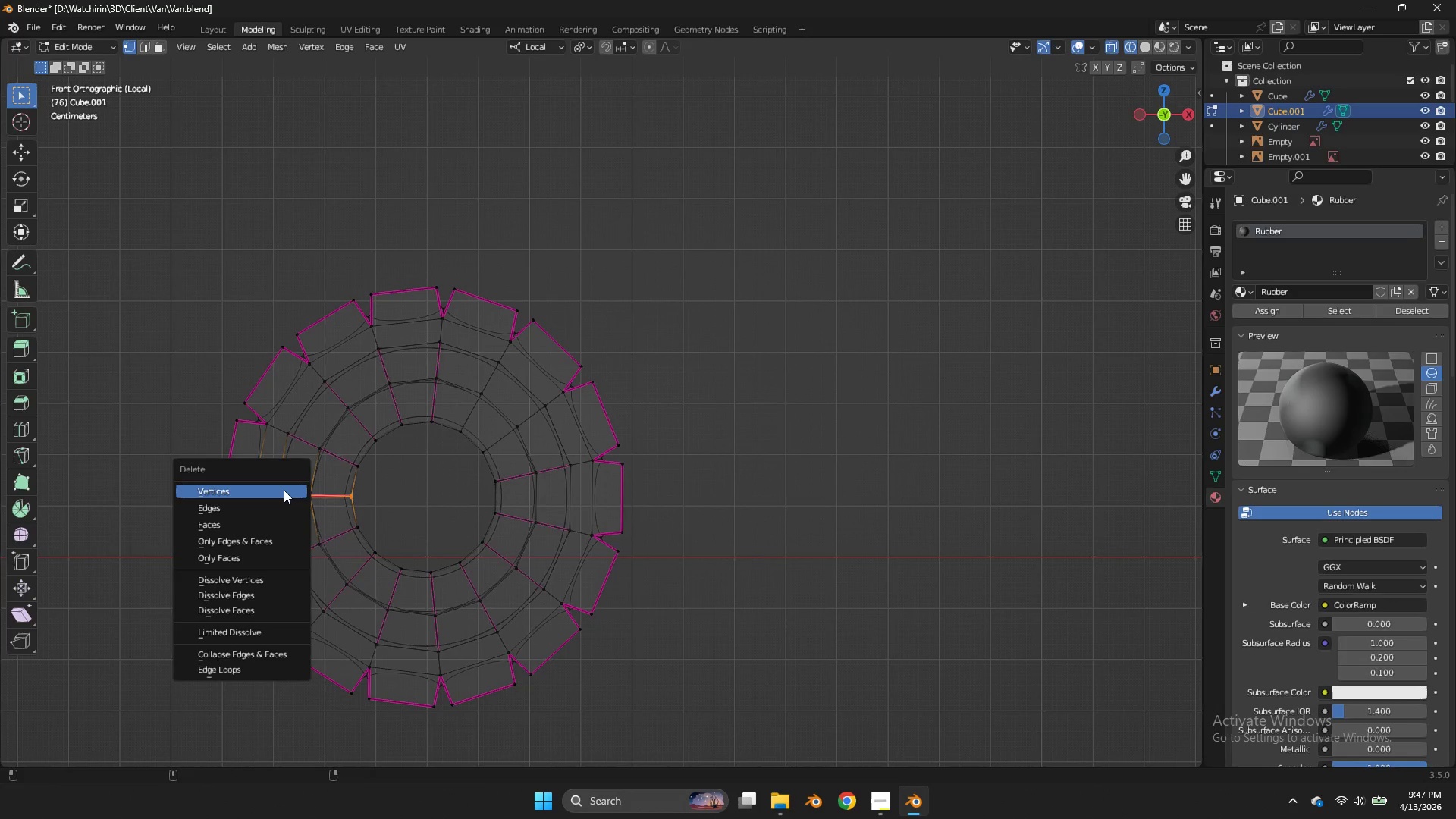 
key(Meta+MetaLeft)
 